 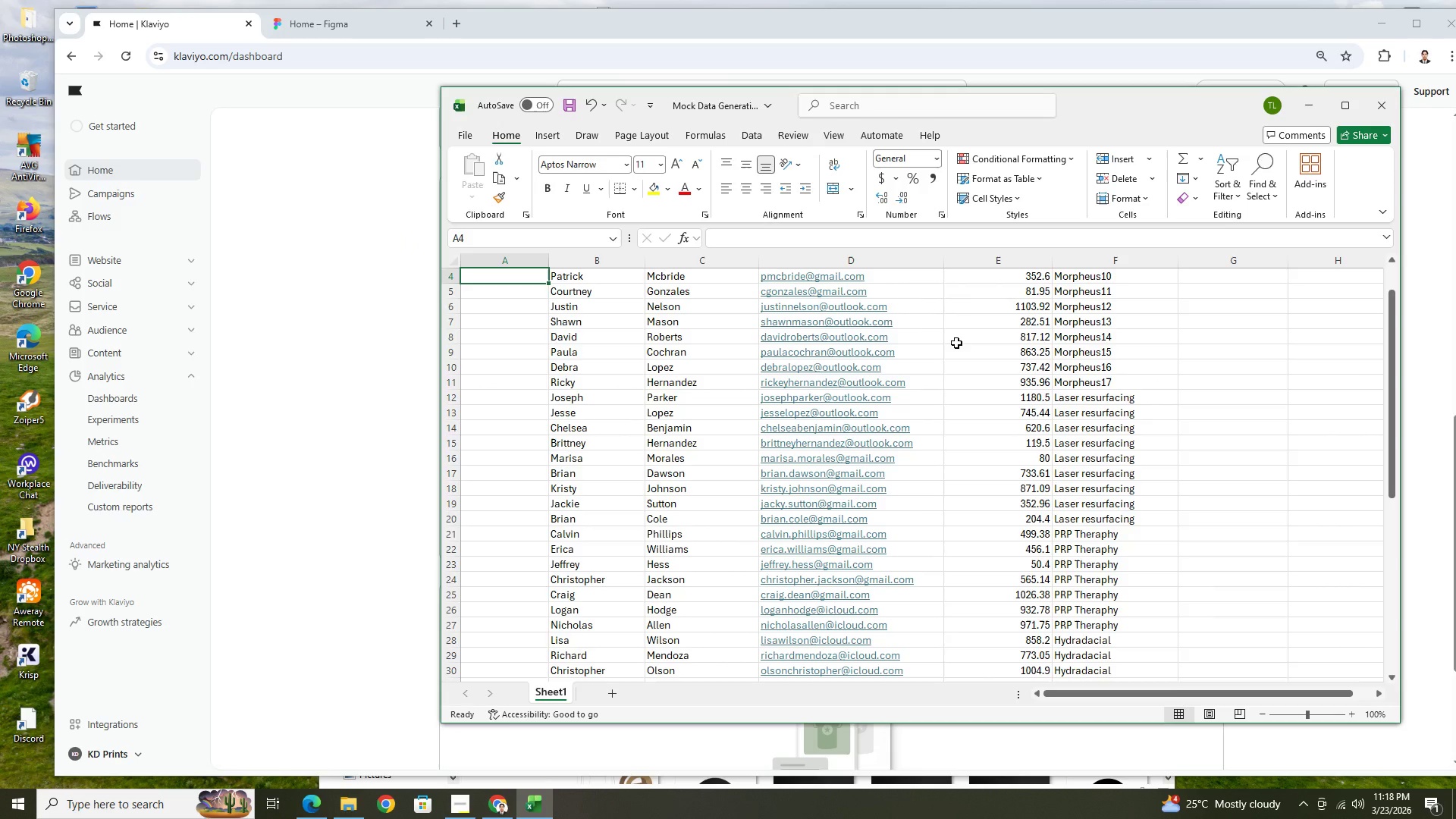 
scroll: coordinate [956, 341], scroll_direction: none, amount: 0.0
 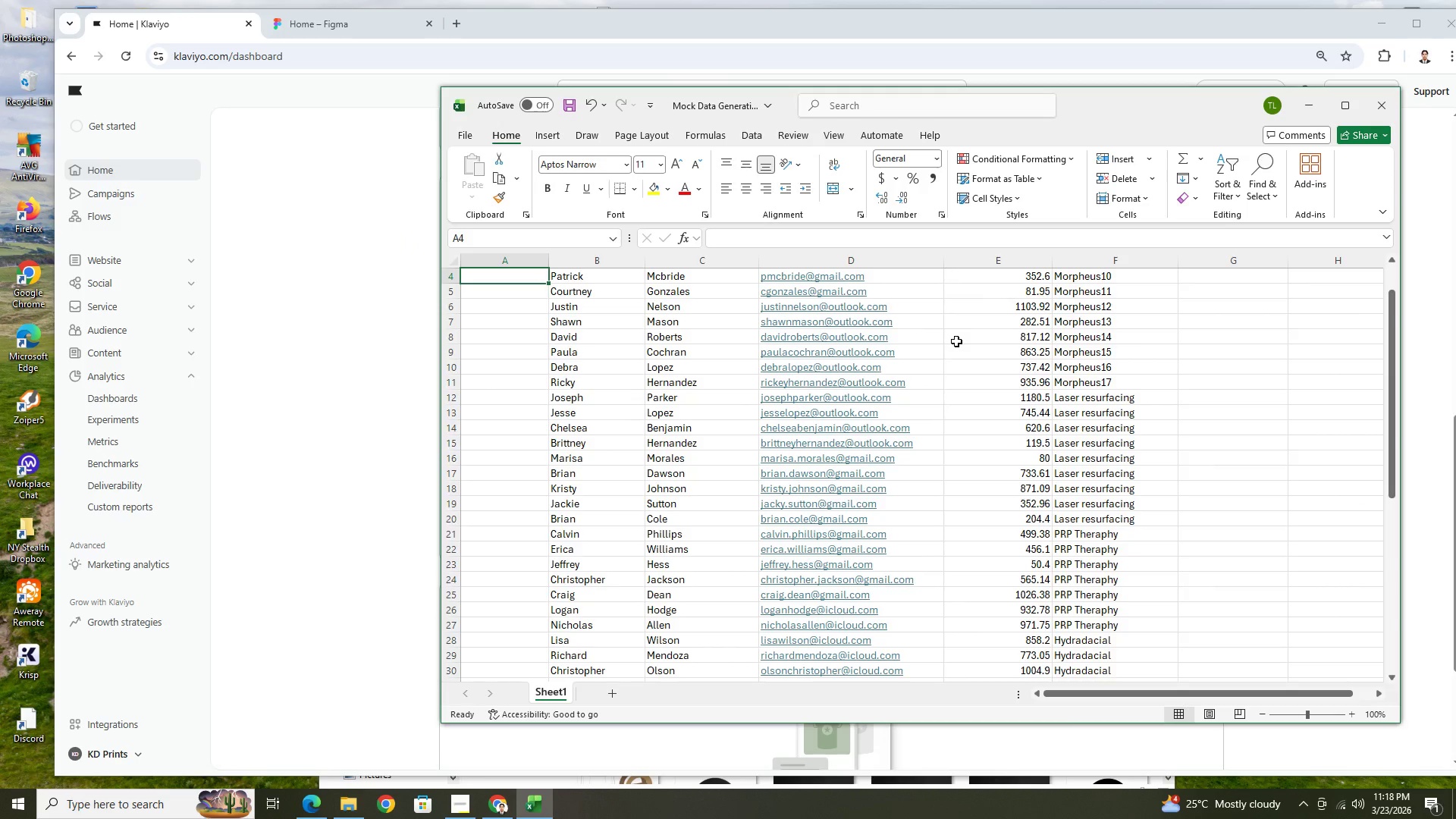 
scroll: coordinate [897, 367], scroll_direction: down, amount: 10.0
 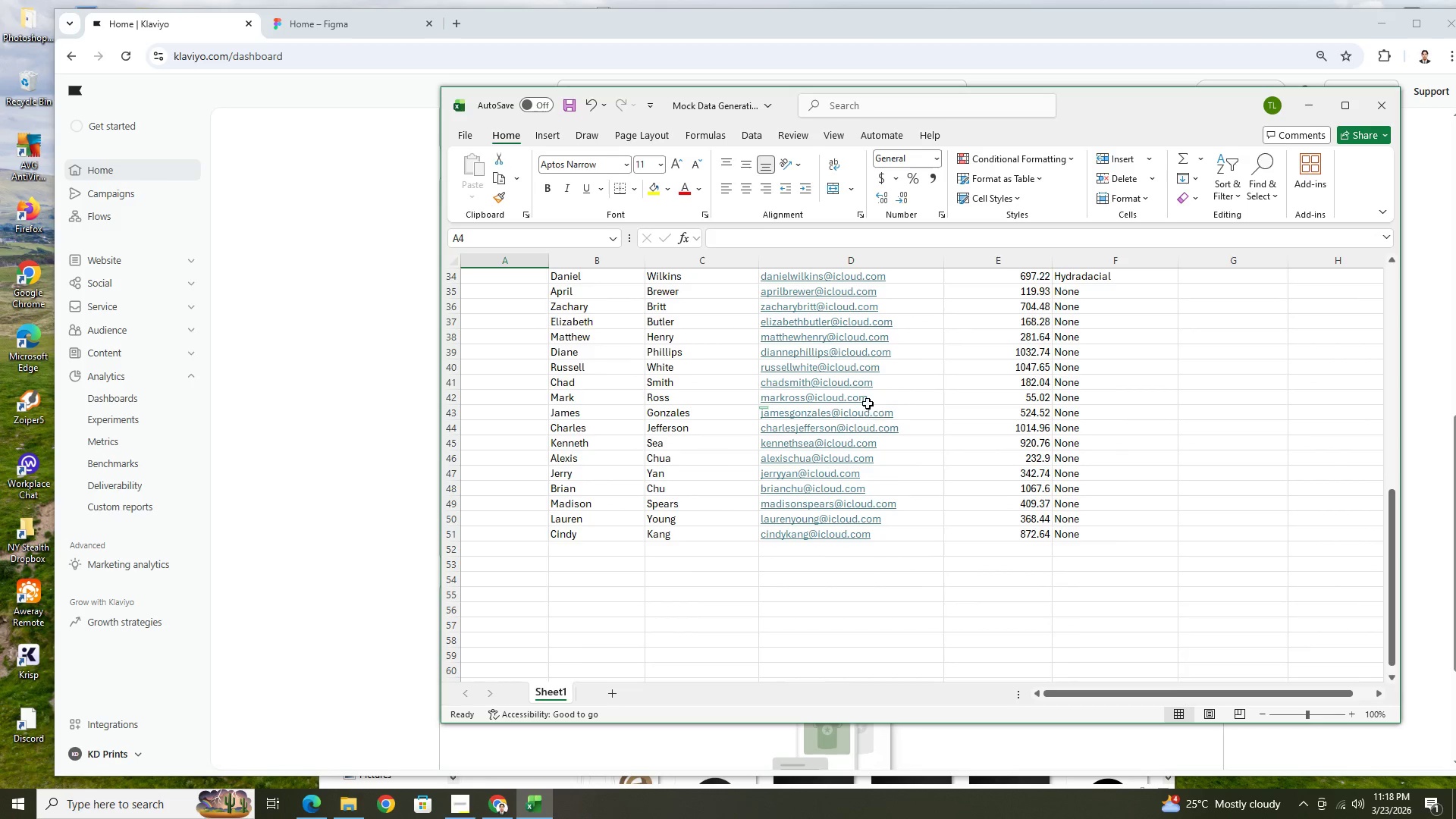 
scroll: coordinate [554, 369], scroll_direction: up, amount: 17.0
 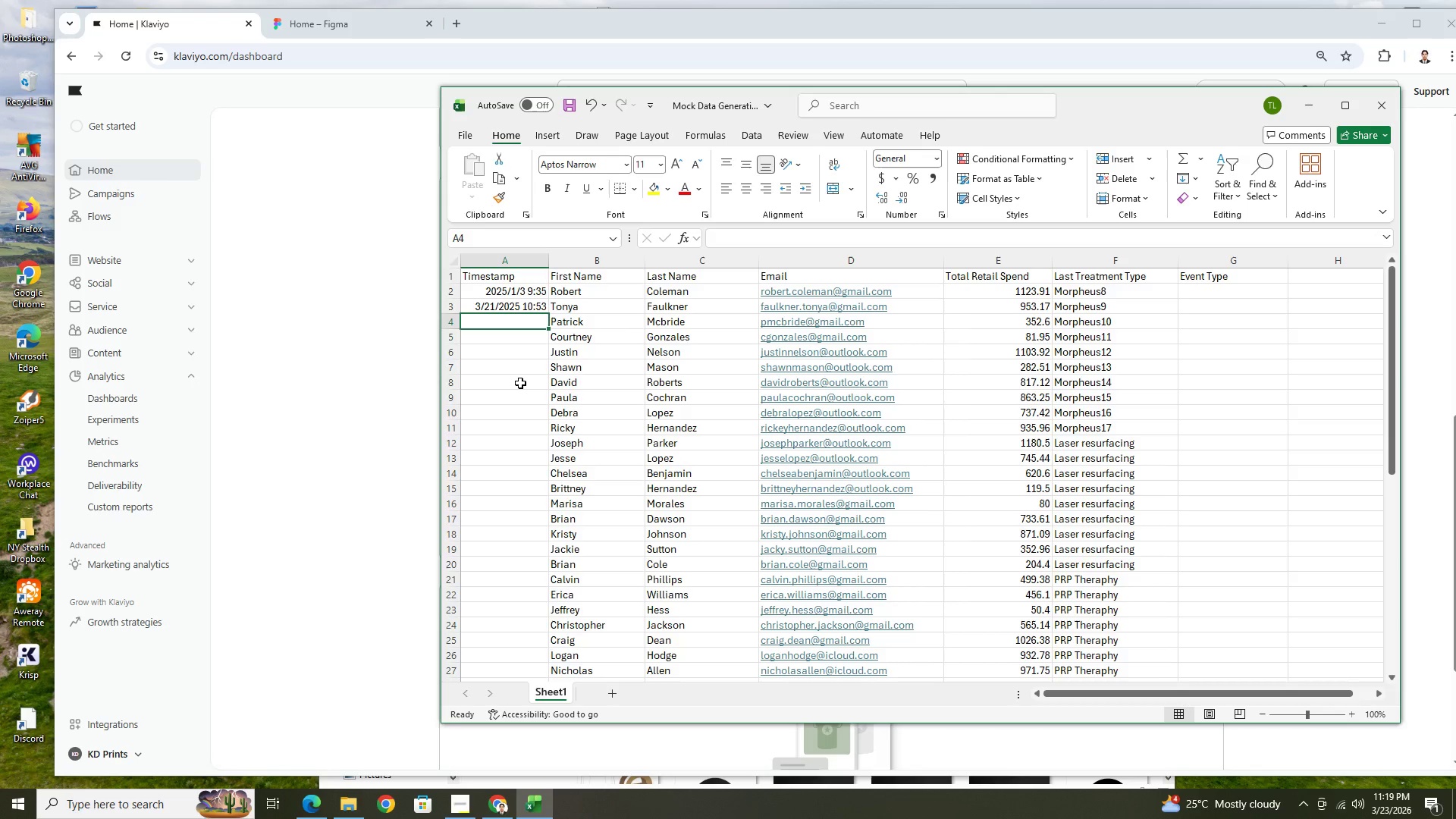 
wait(15.04)
 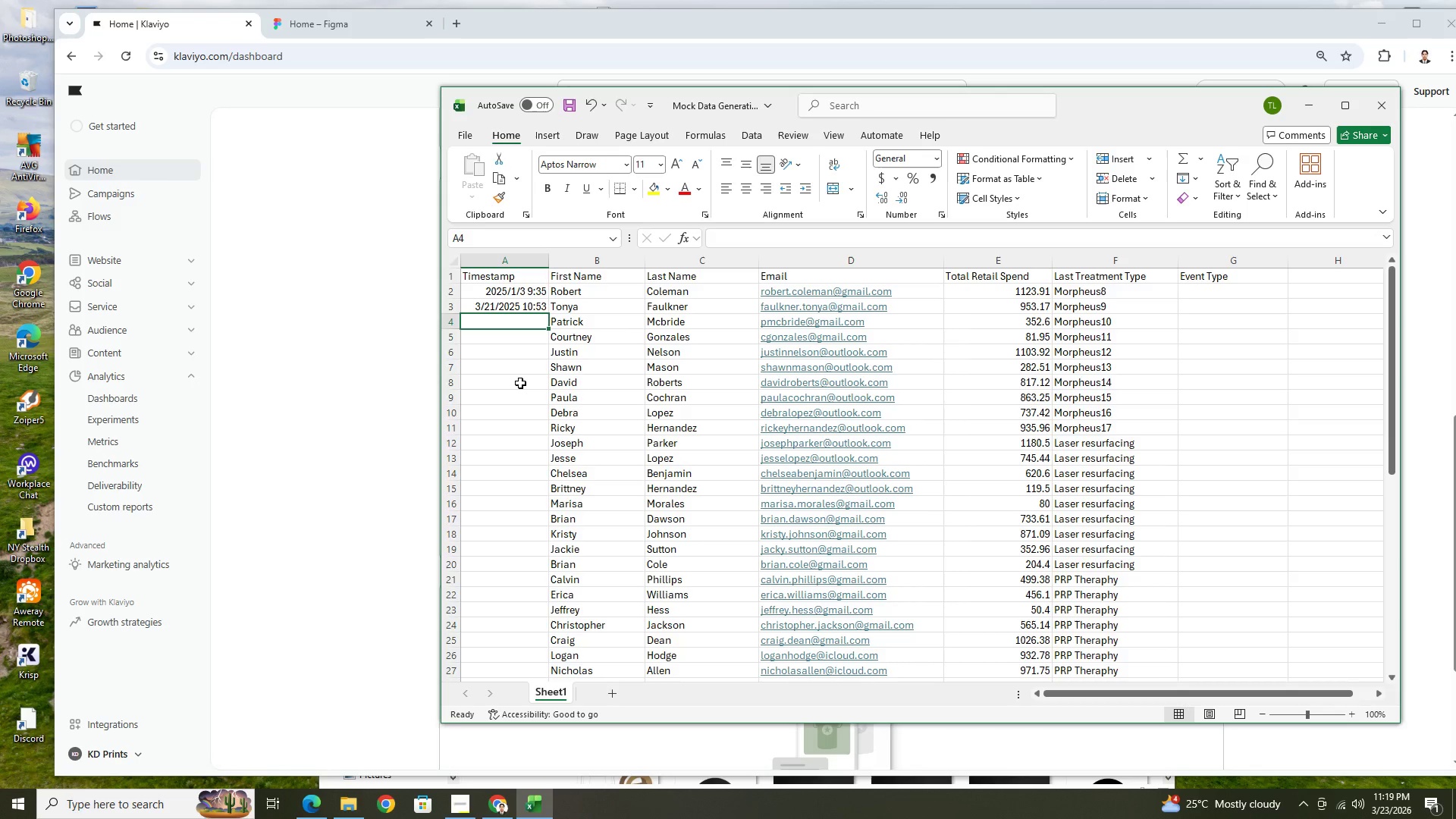 
key(Numpad3)
 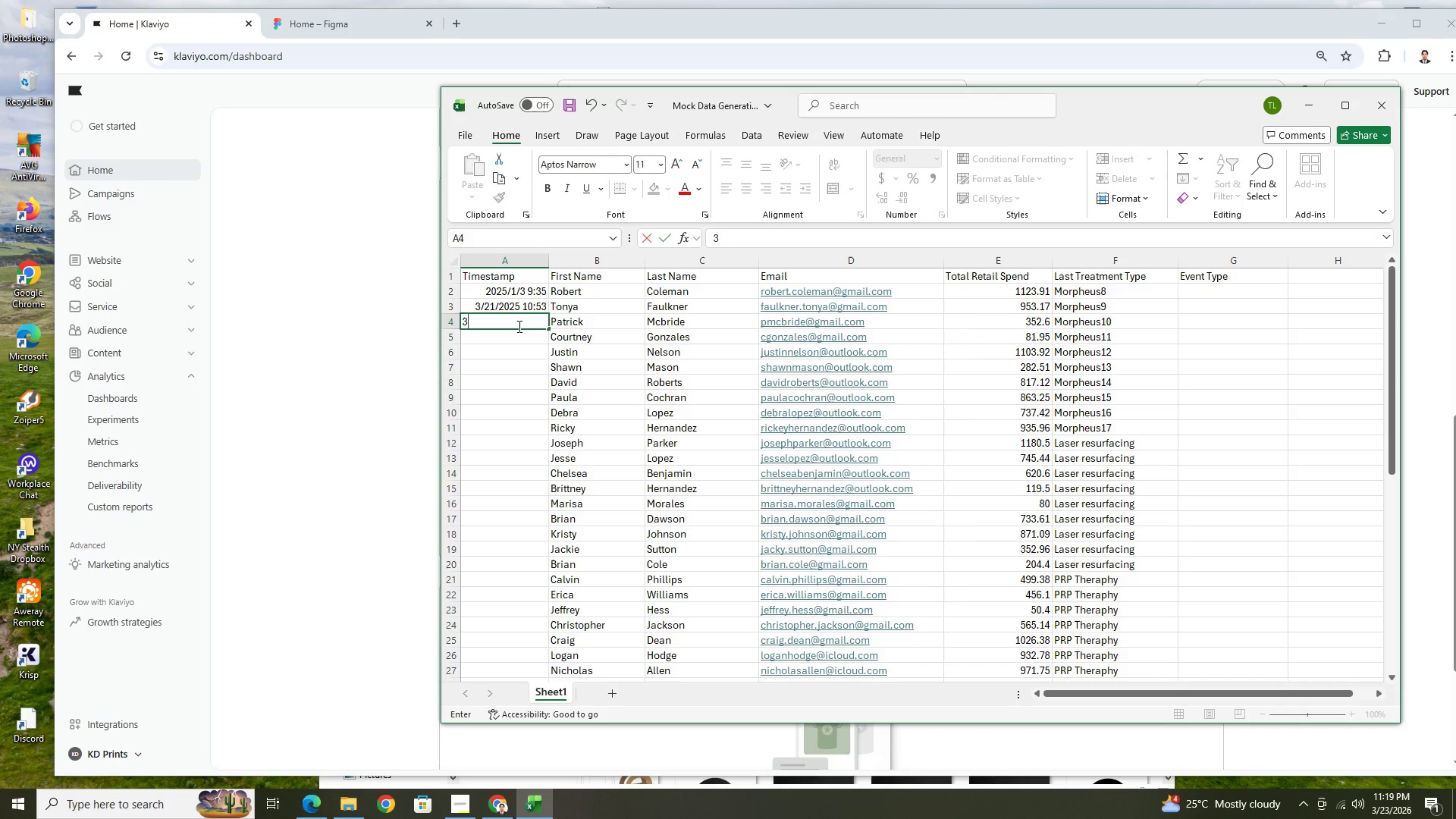 
key(NumpadDivide)
 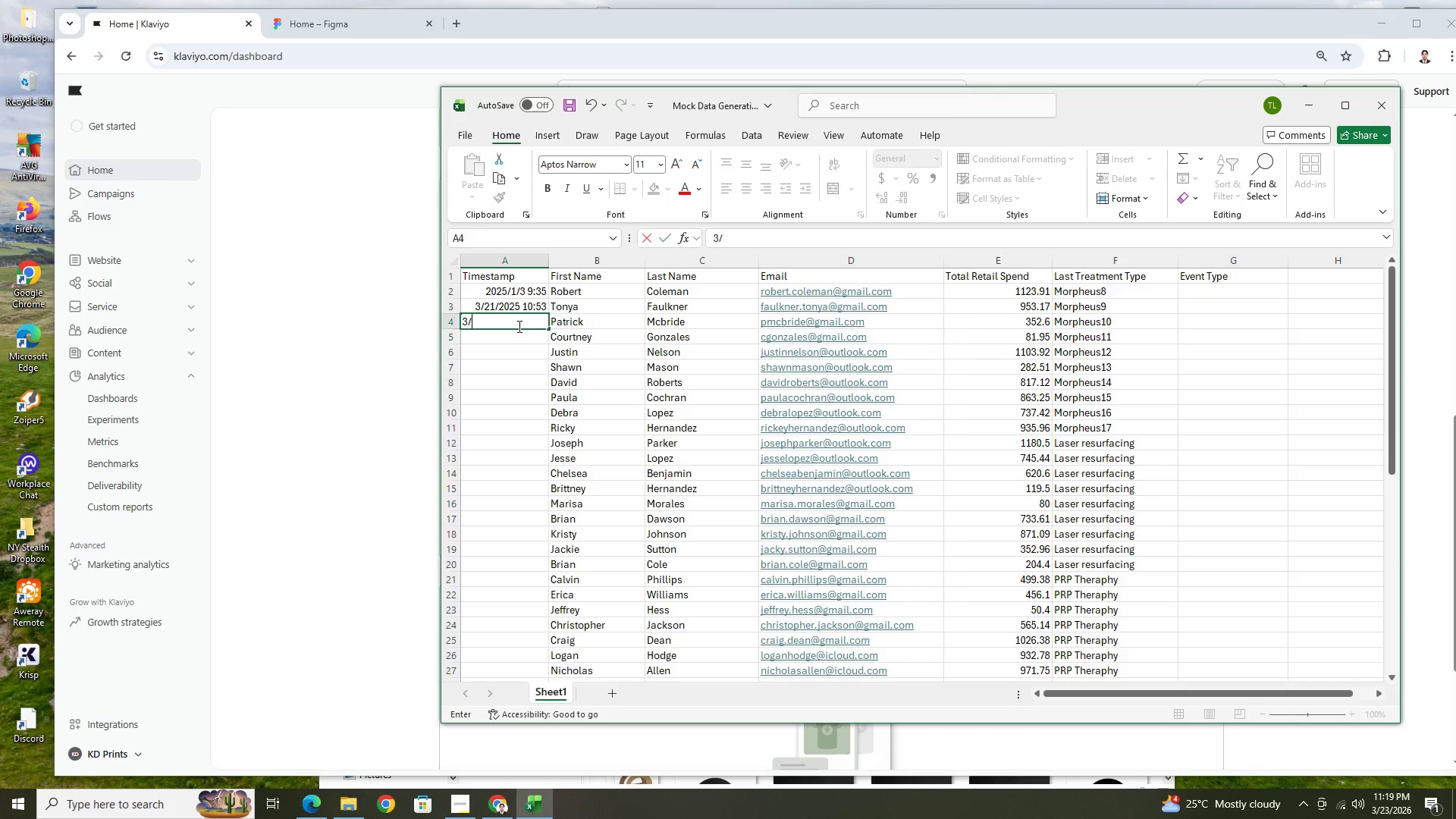 
key(Numpad2)
 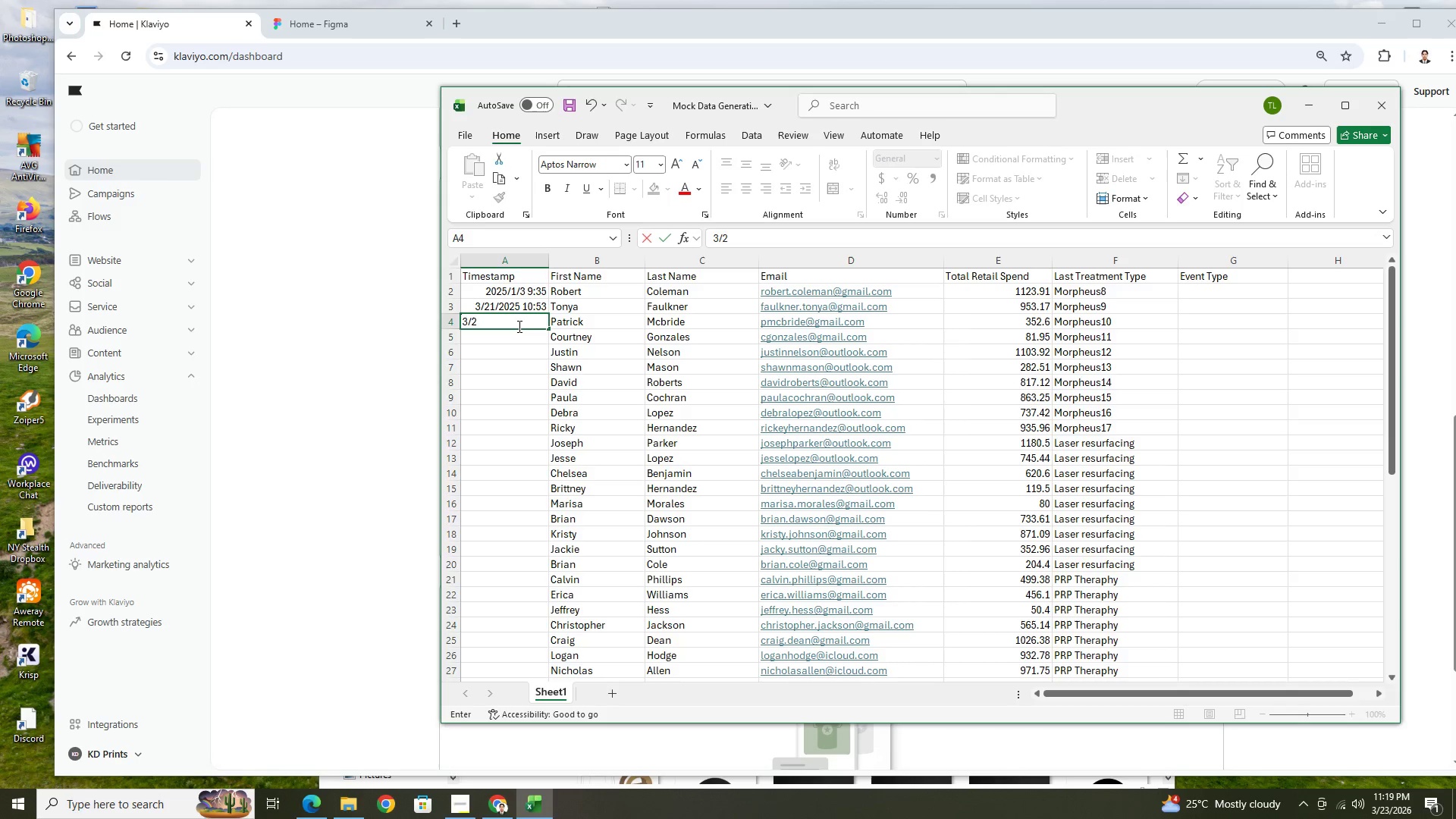 
key(Numpad1)
 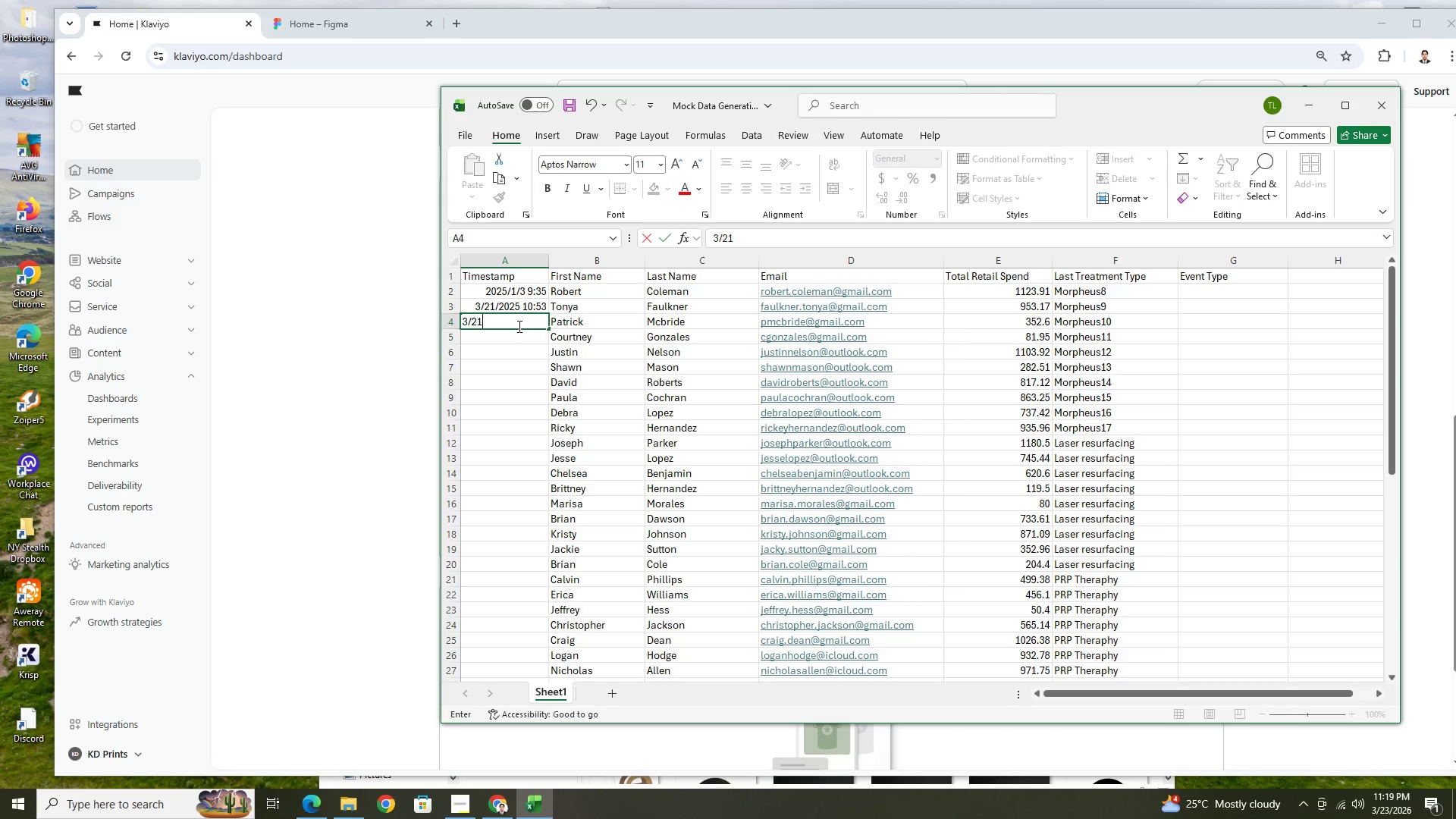 
key(Backspace)
 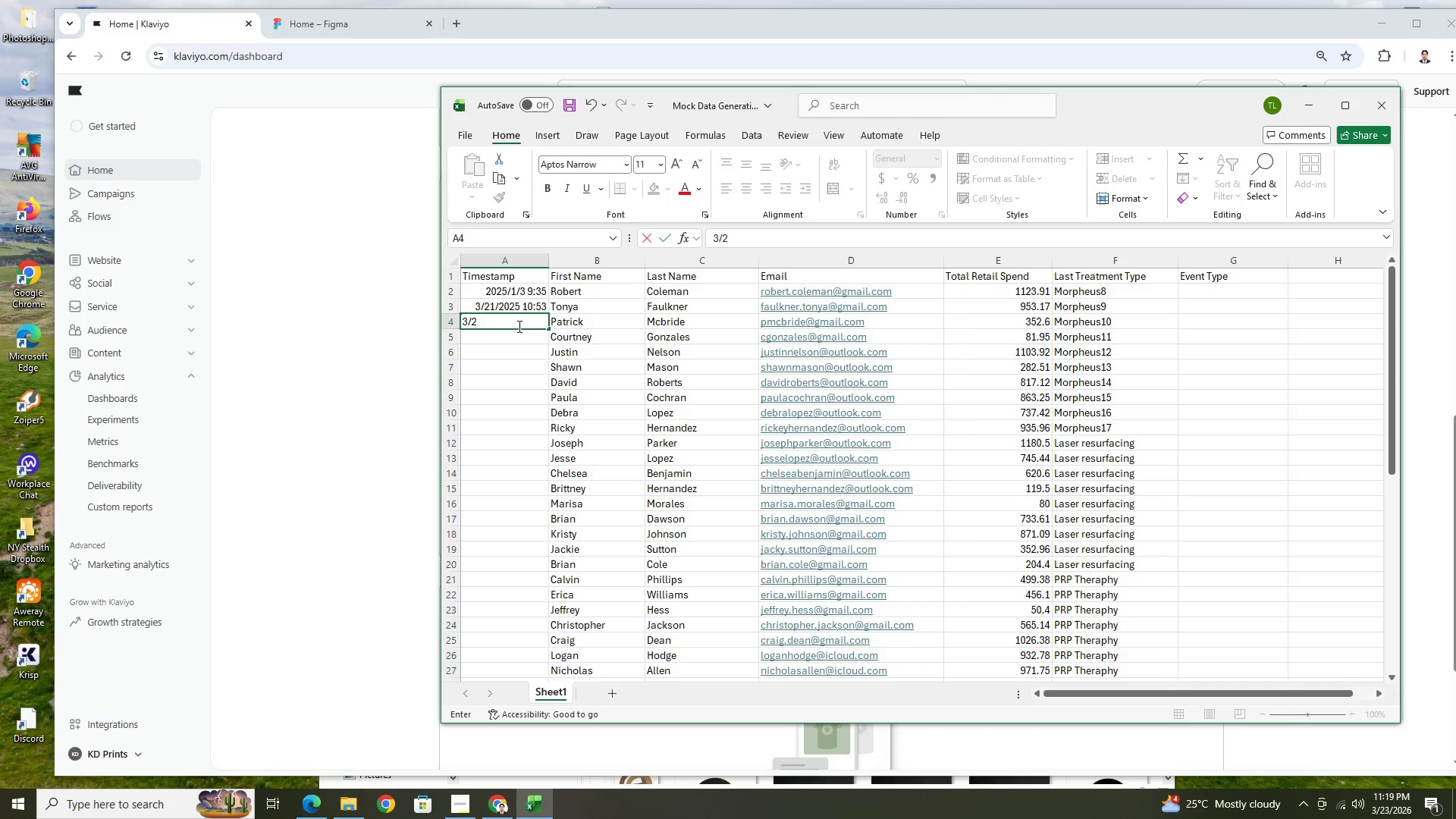 
key(Numpad2)
 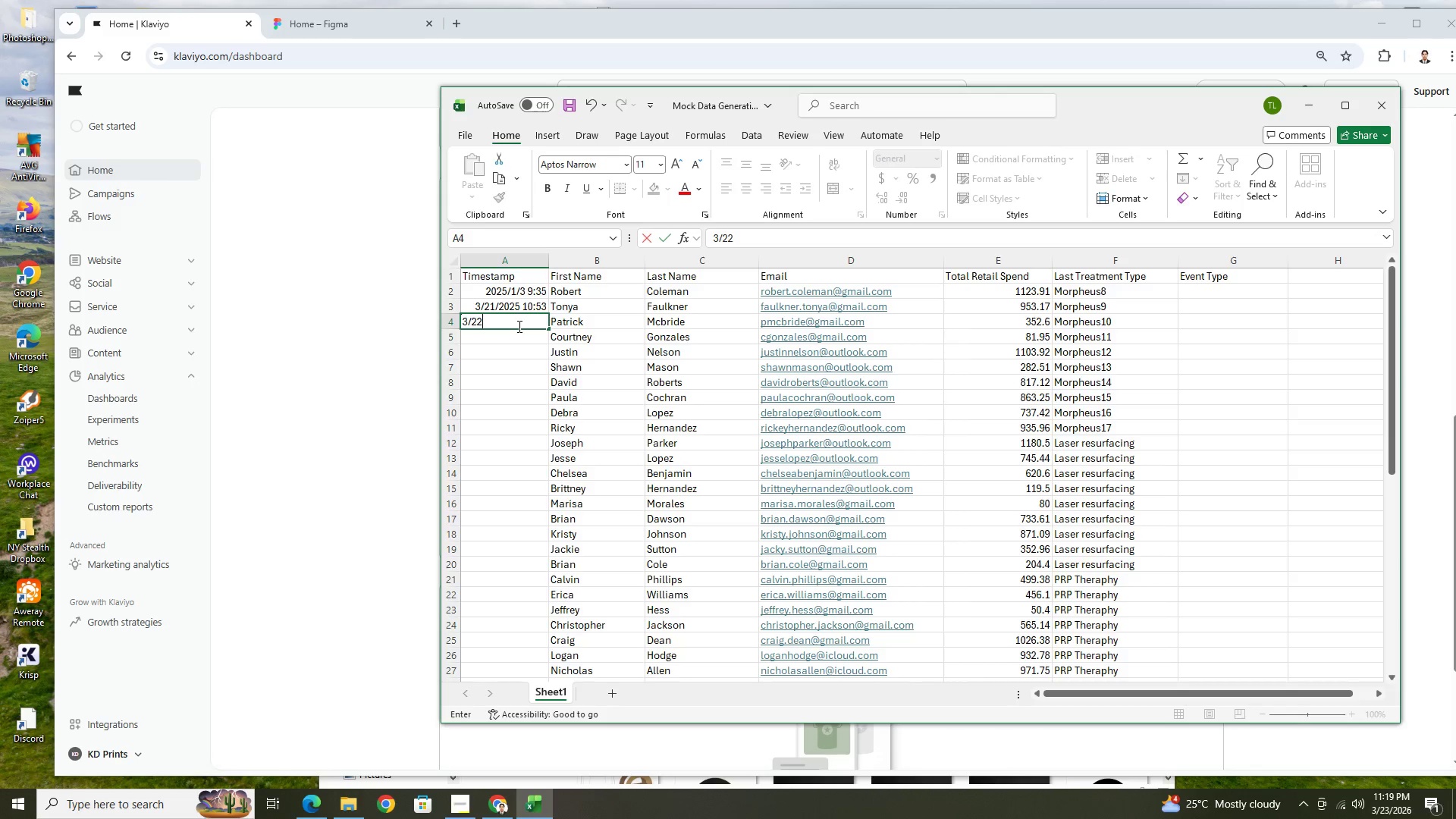 
key(Numpad0)
 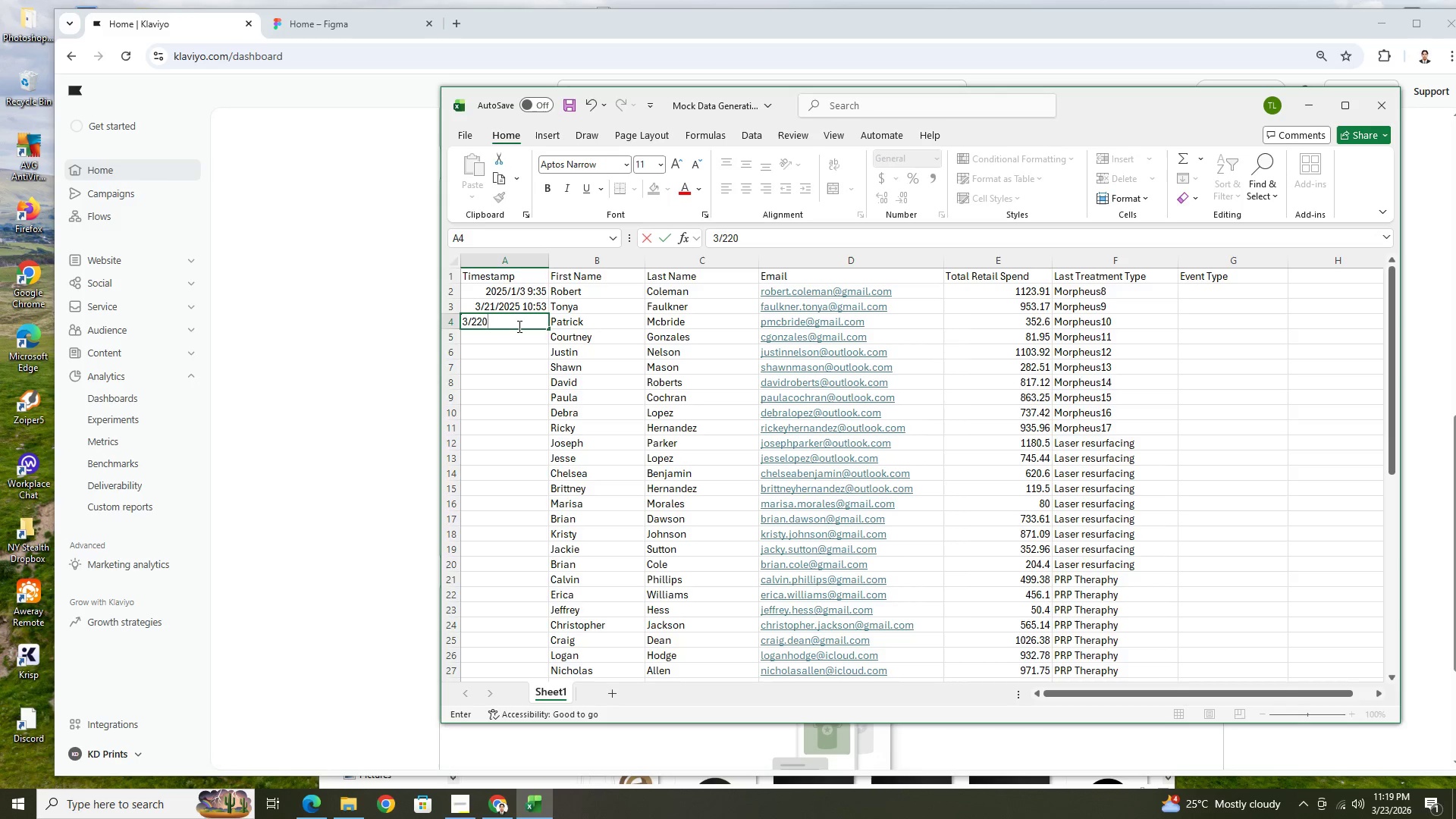 
key(Backspace)
 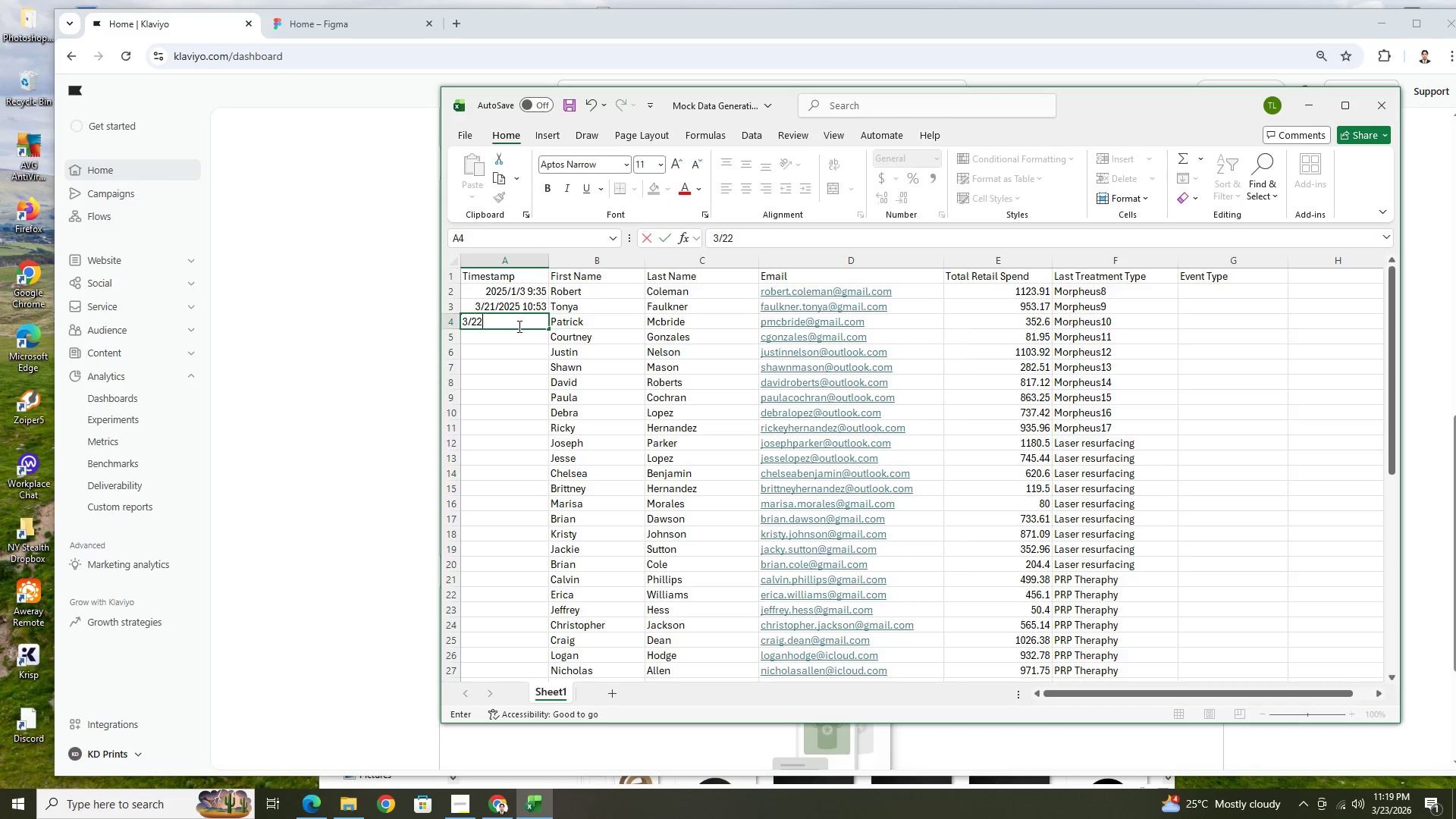 
key(Backspace)
 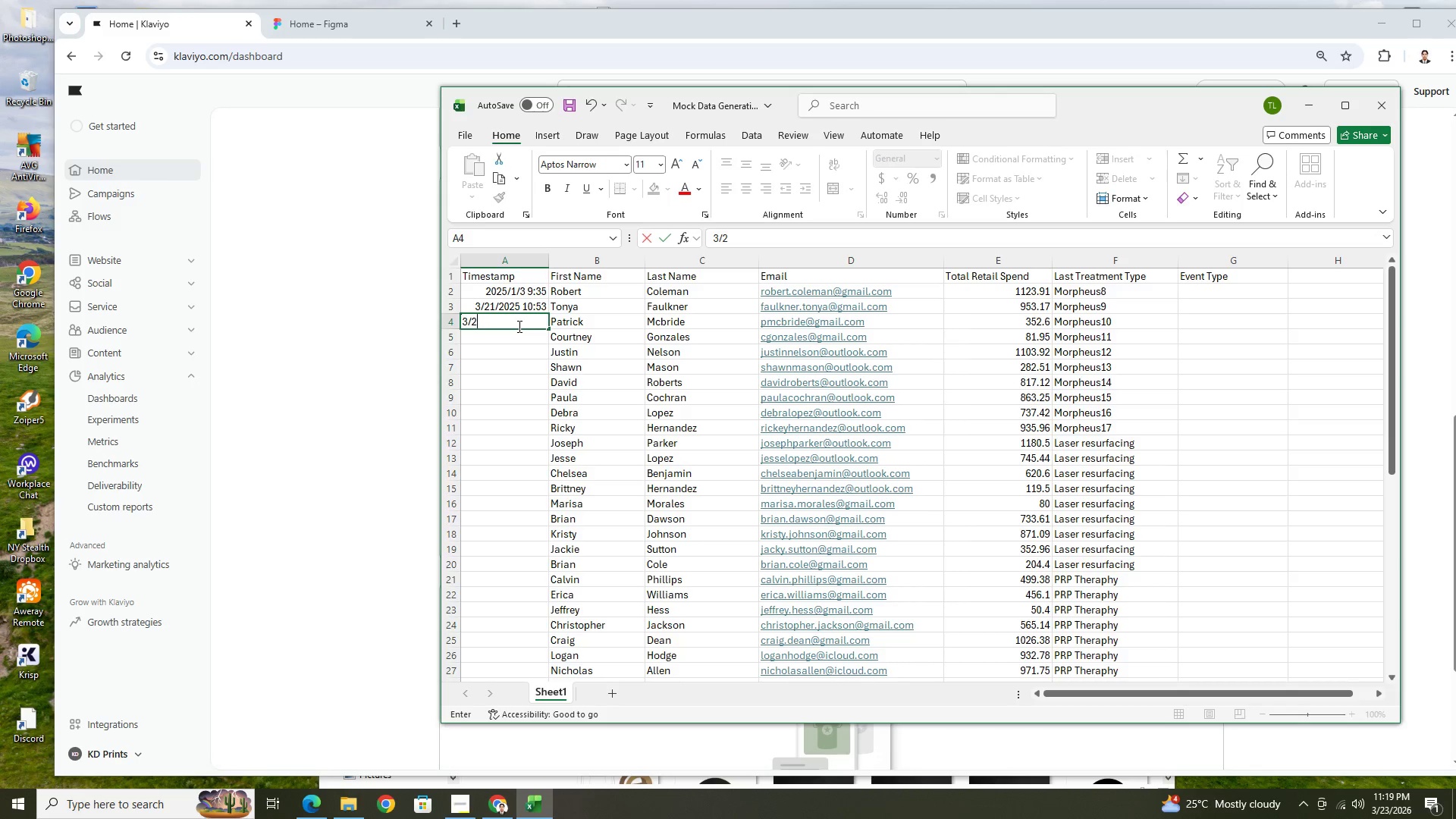 
key(Backspace)
 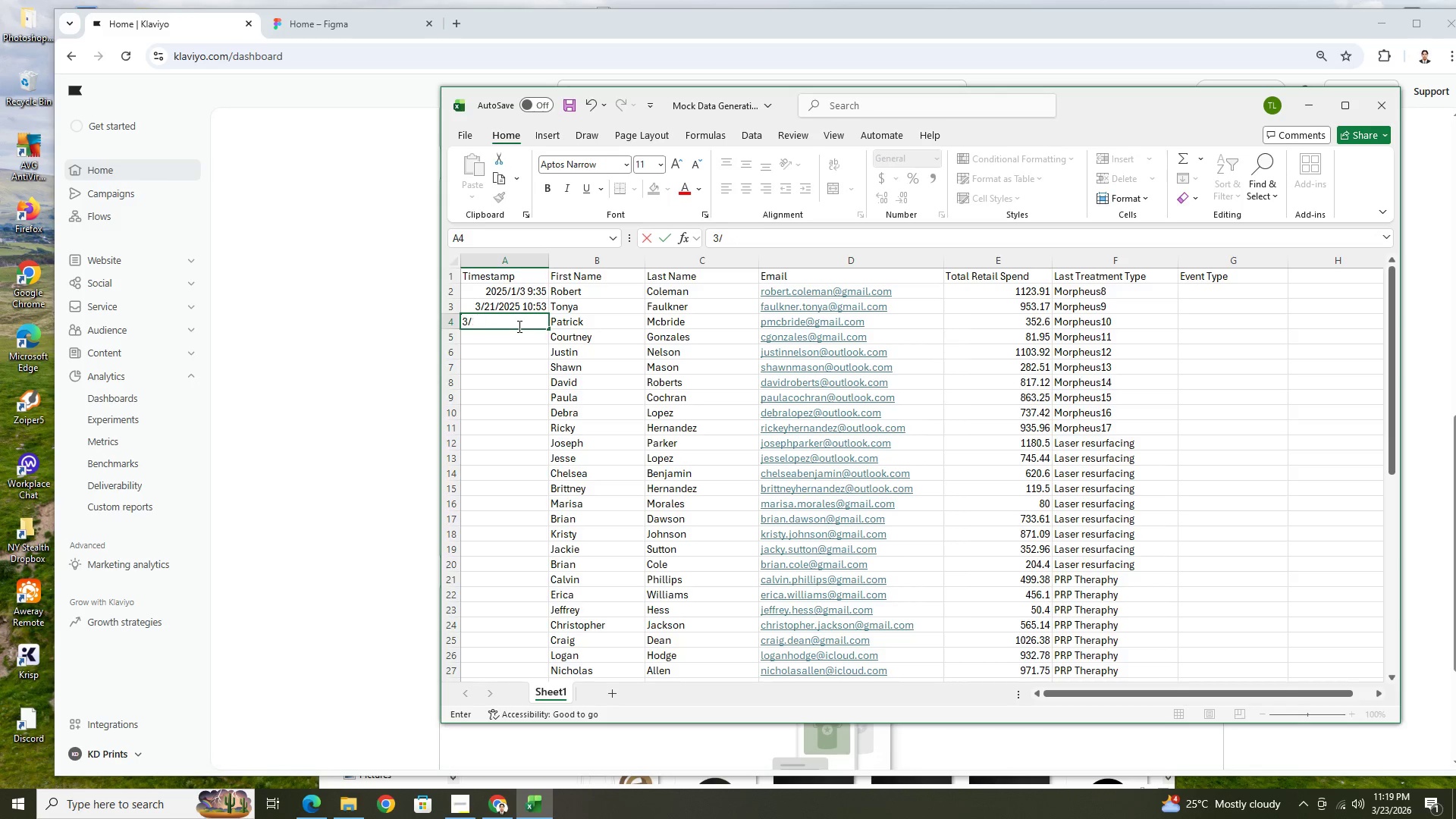 
key(Backspace)
 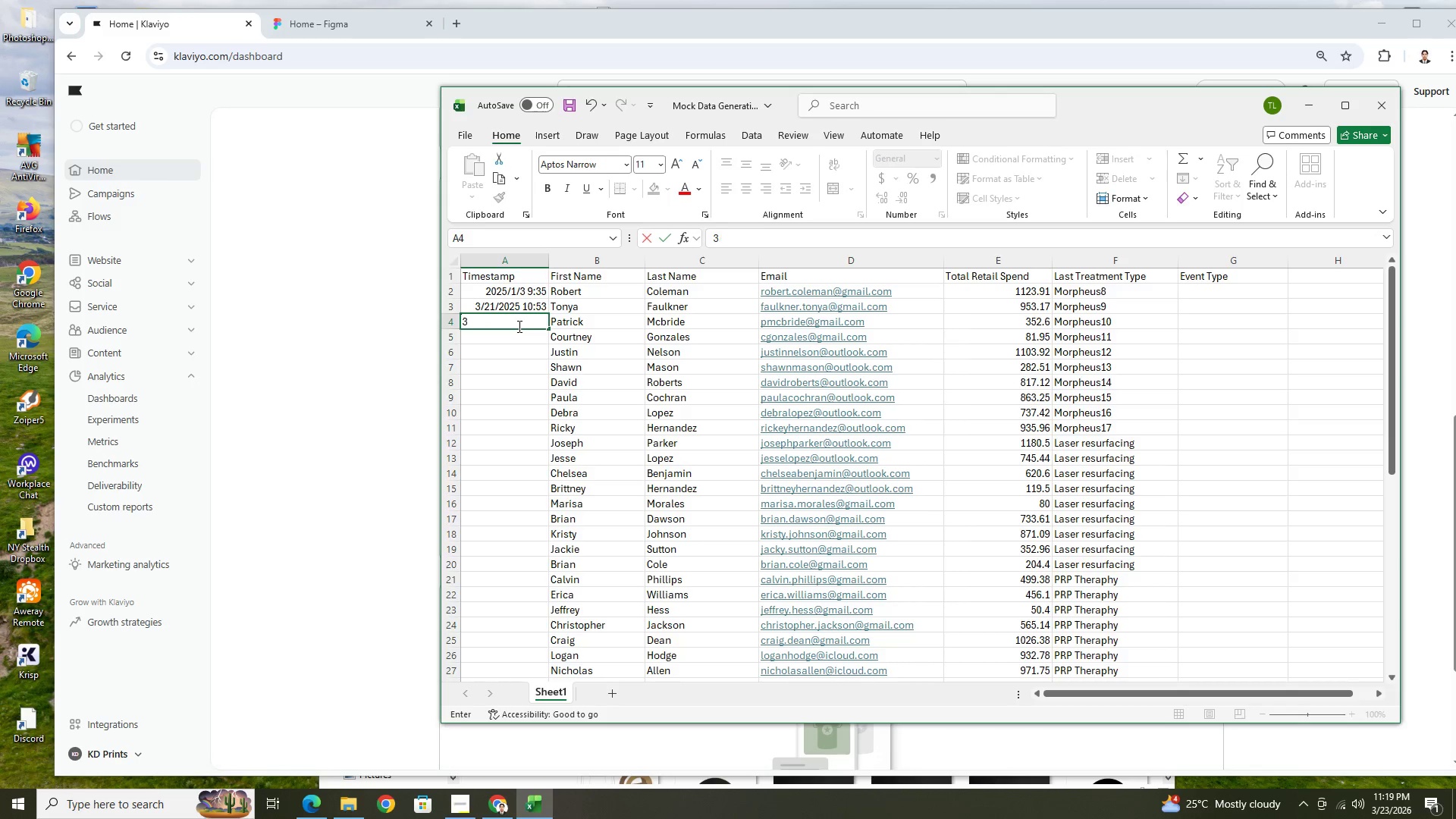 
key(Backspace)
 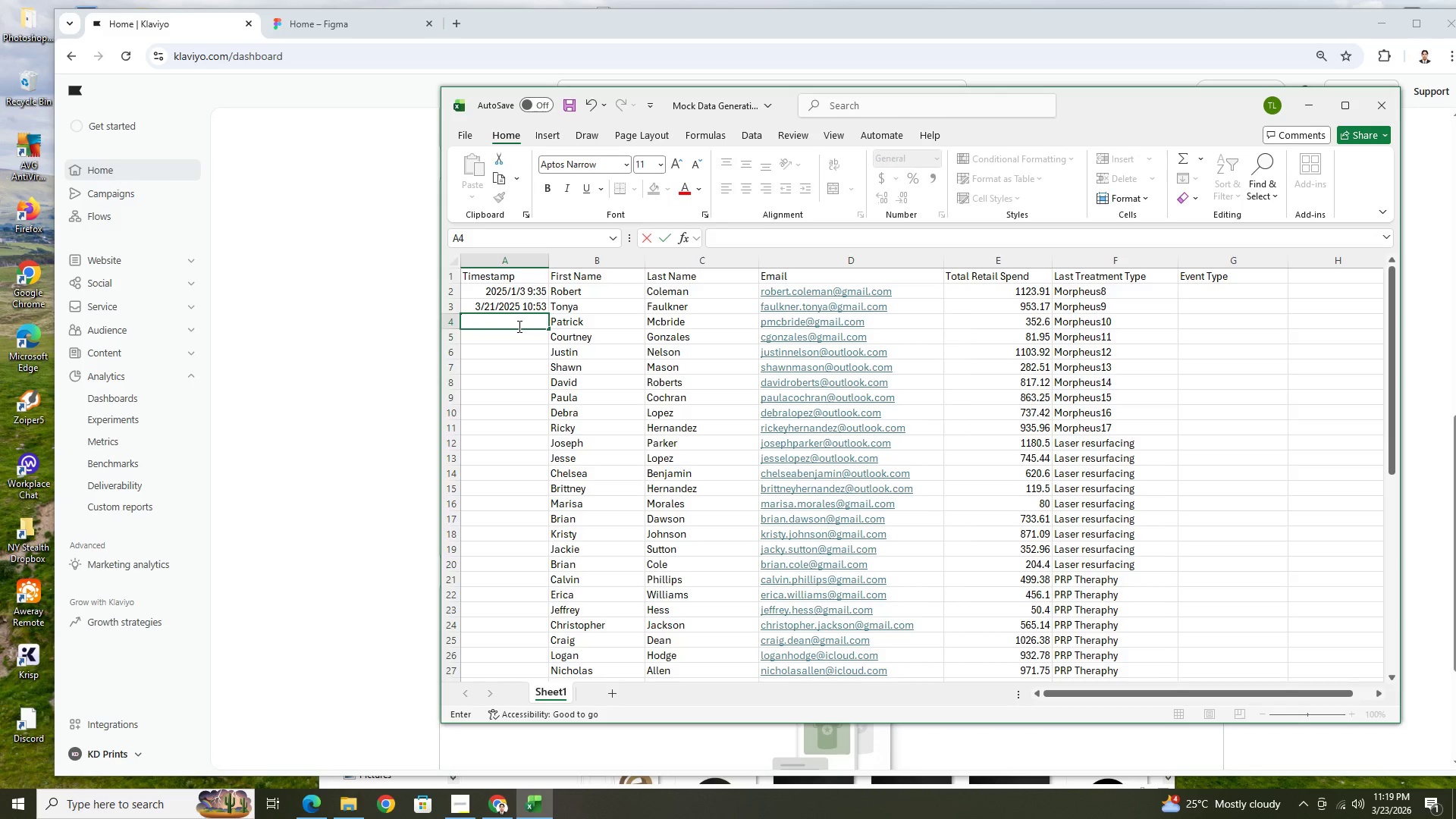 
key(Backspace)
 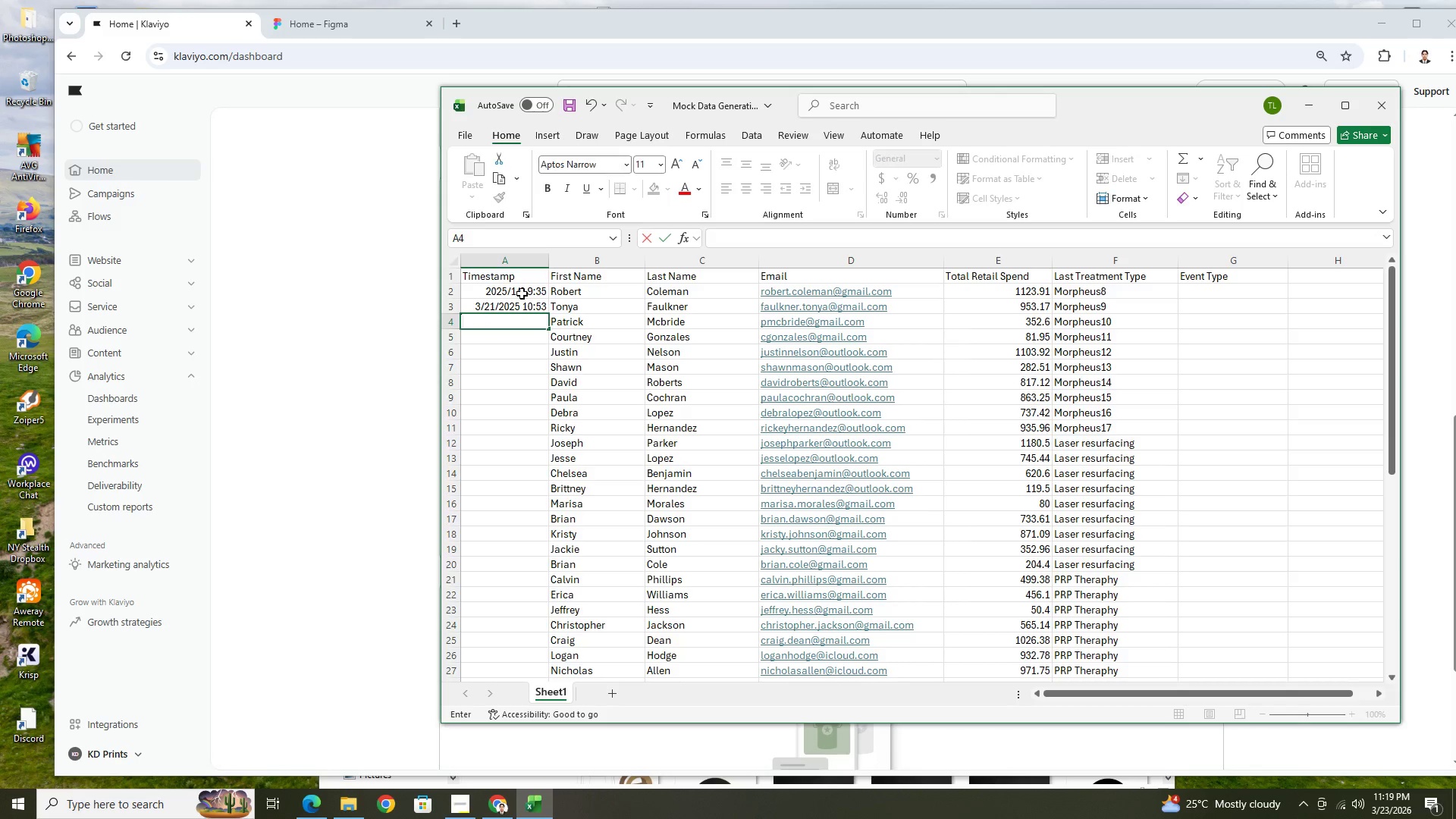 
left_click([519, 350])
 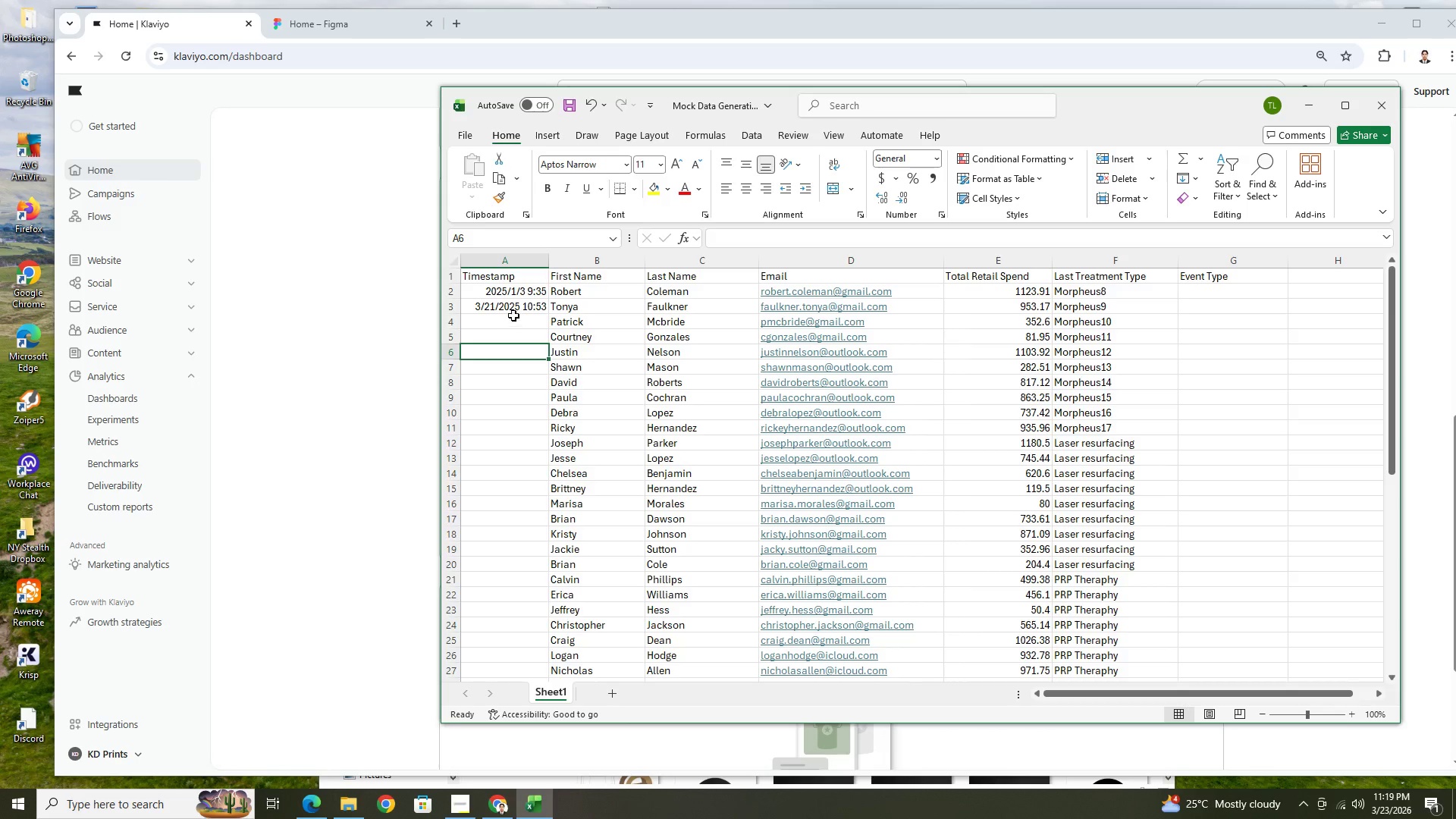 
left_click([513, 314])
 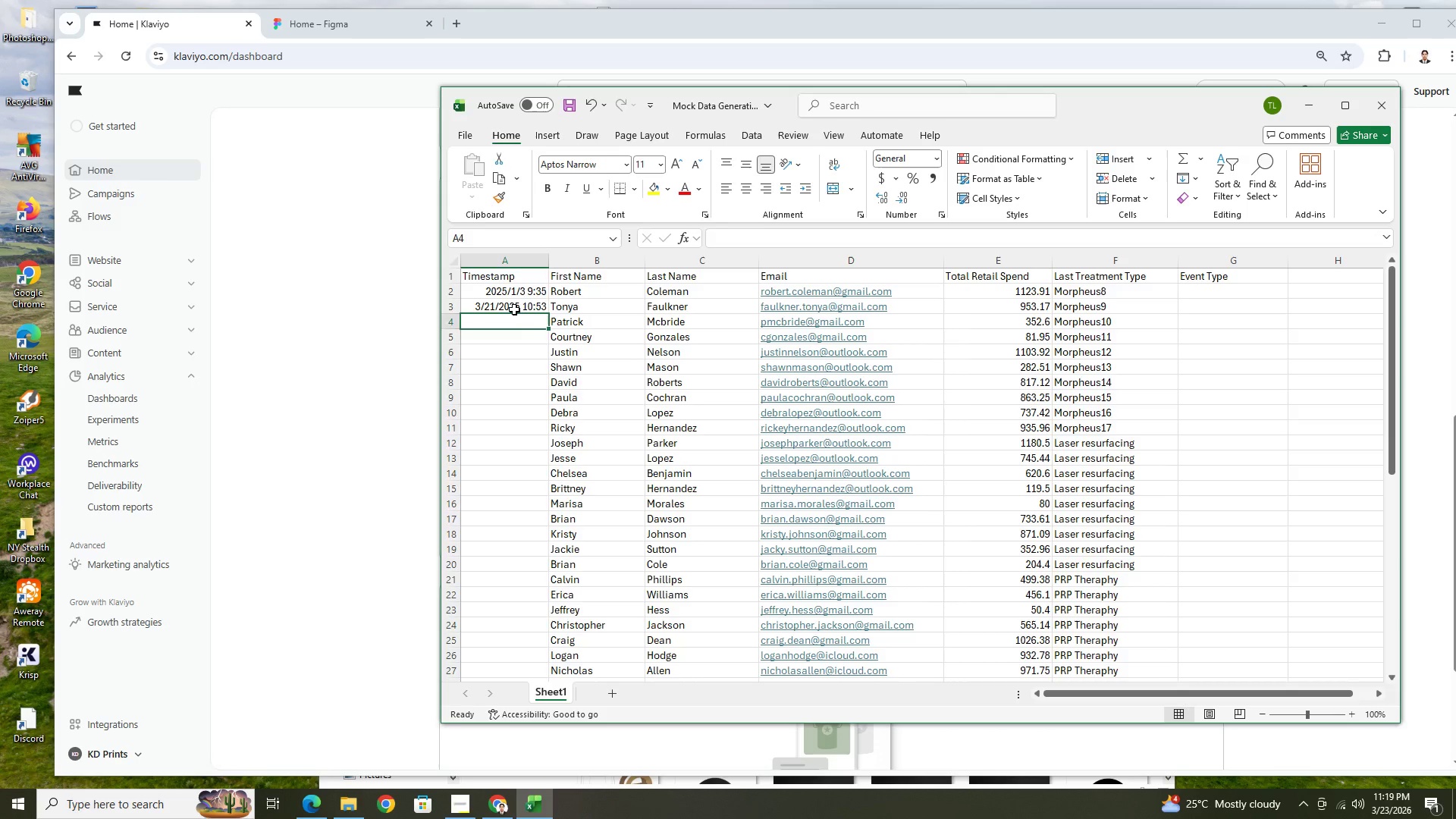 
left_click([514, 309])
 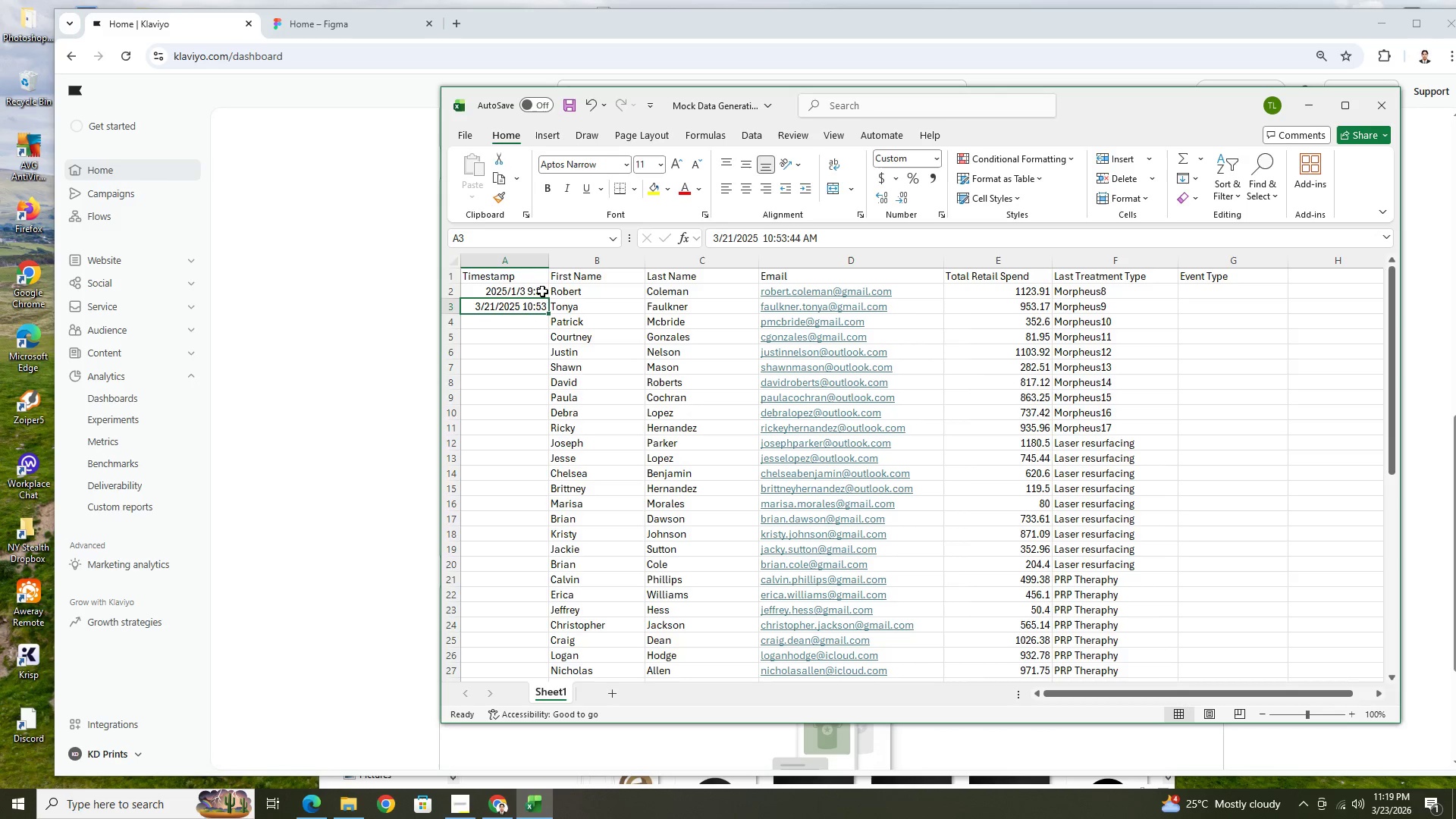 
left_click([543, 293])
 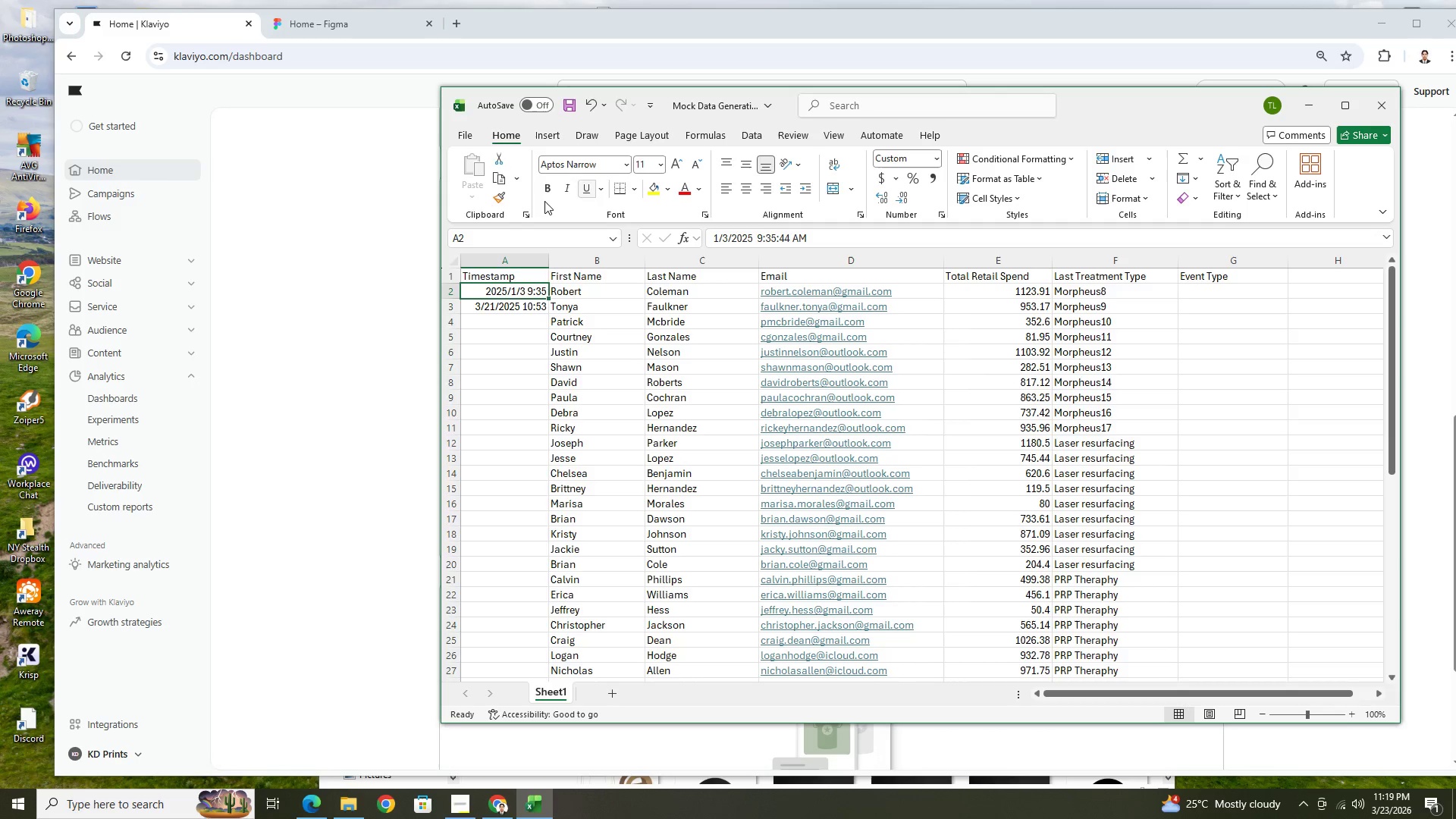 
left_click([494, 201])
 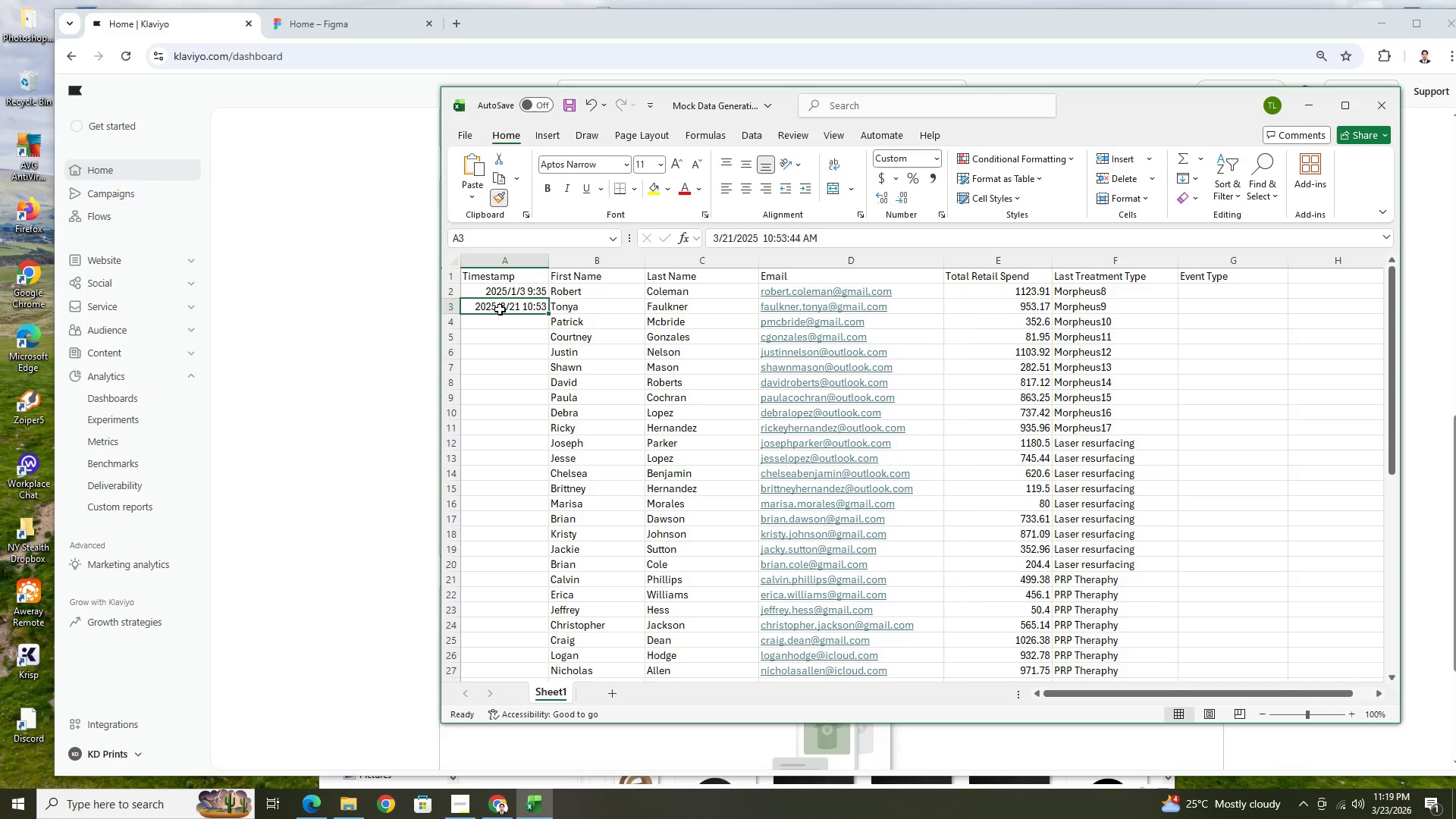 
double_click([503, 328])
 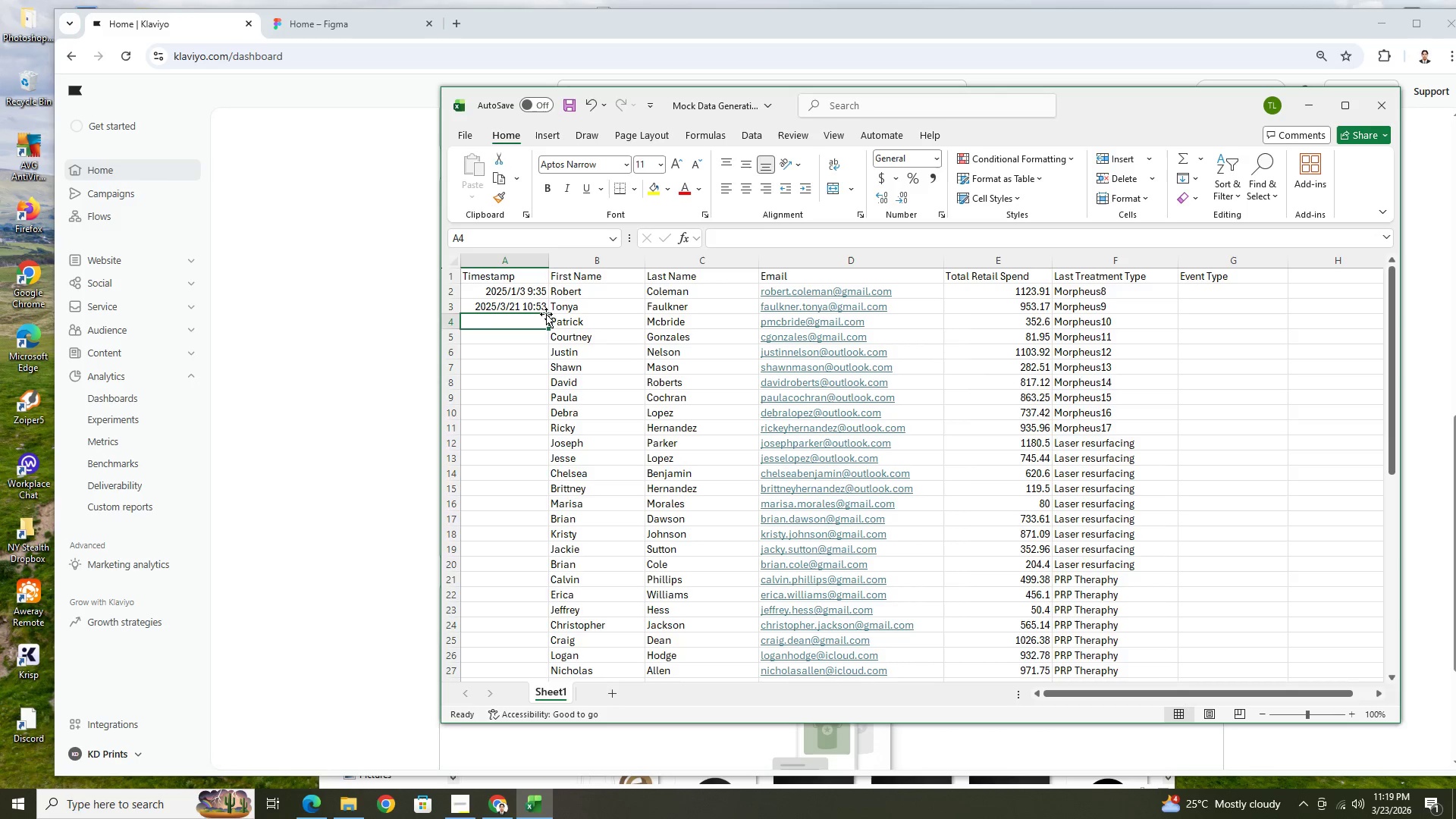 
scroll: coordinate [488, 577], scroll_direction: down, amount: 5.0
 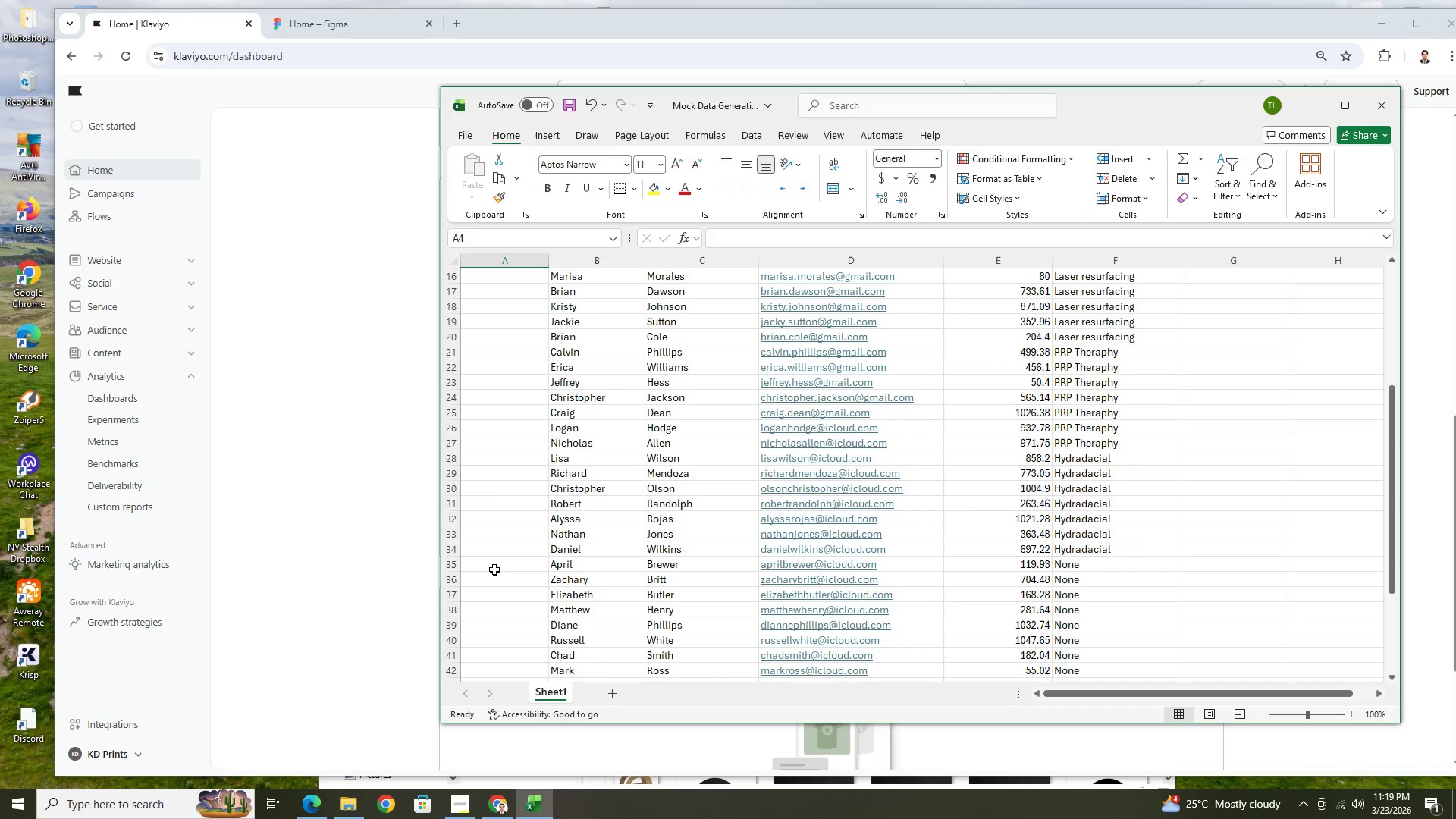 
scroll: coordinate [497, 498], scroll_direction: up, amount: 5.0
 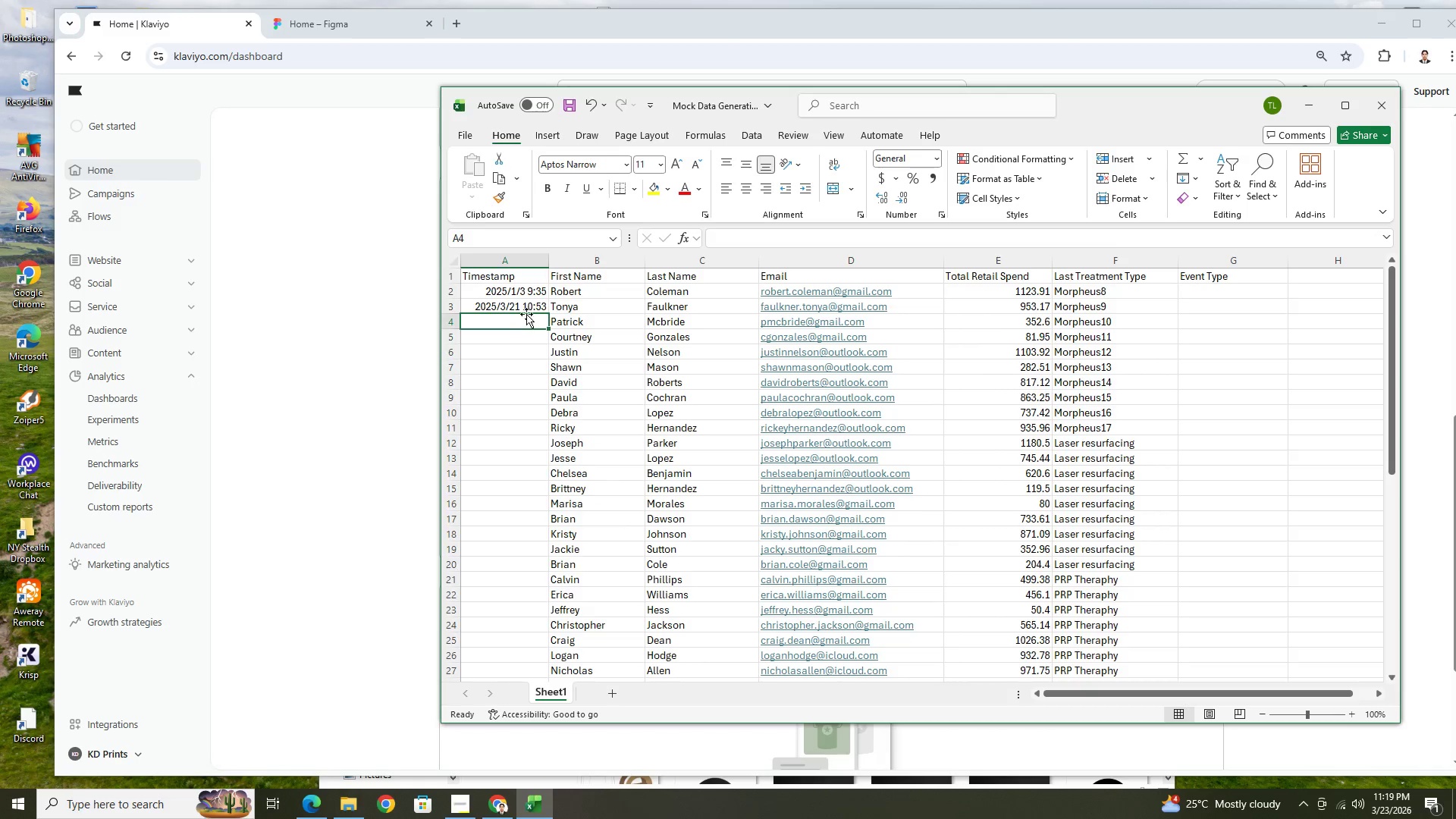 
left_click([526, 309])
 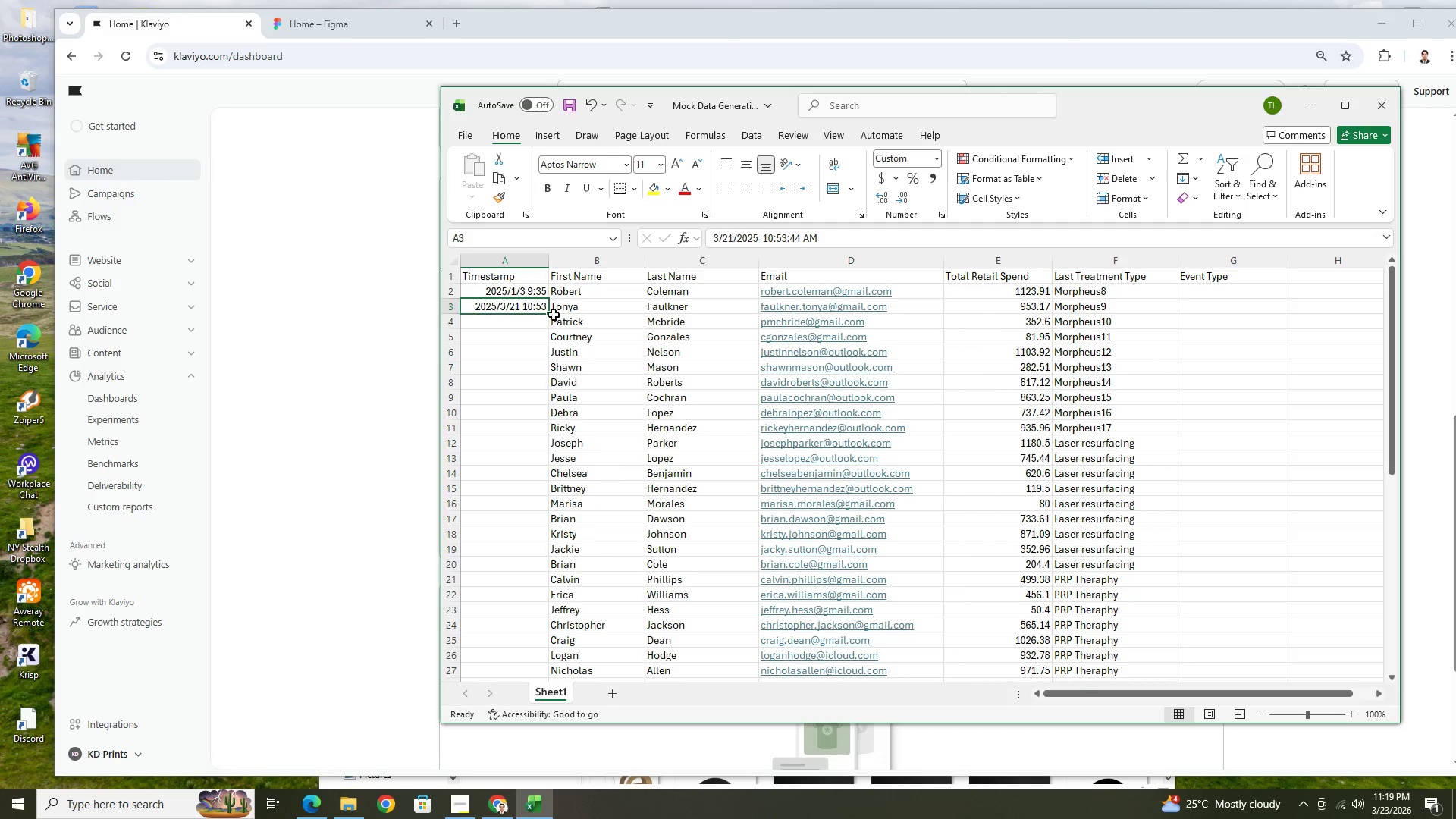 
left_click_drag(start_coordinate=[549, 314], to_coordinate=[544, 331])
 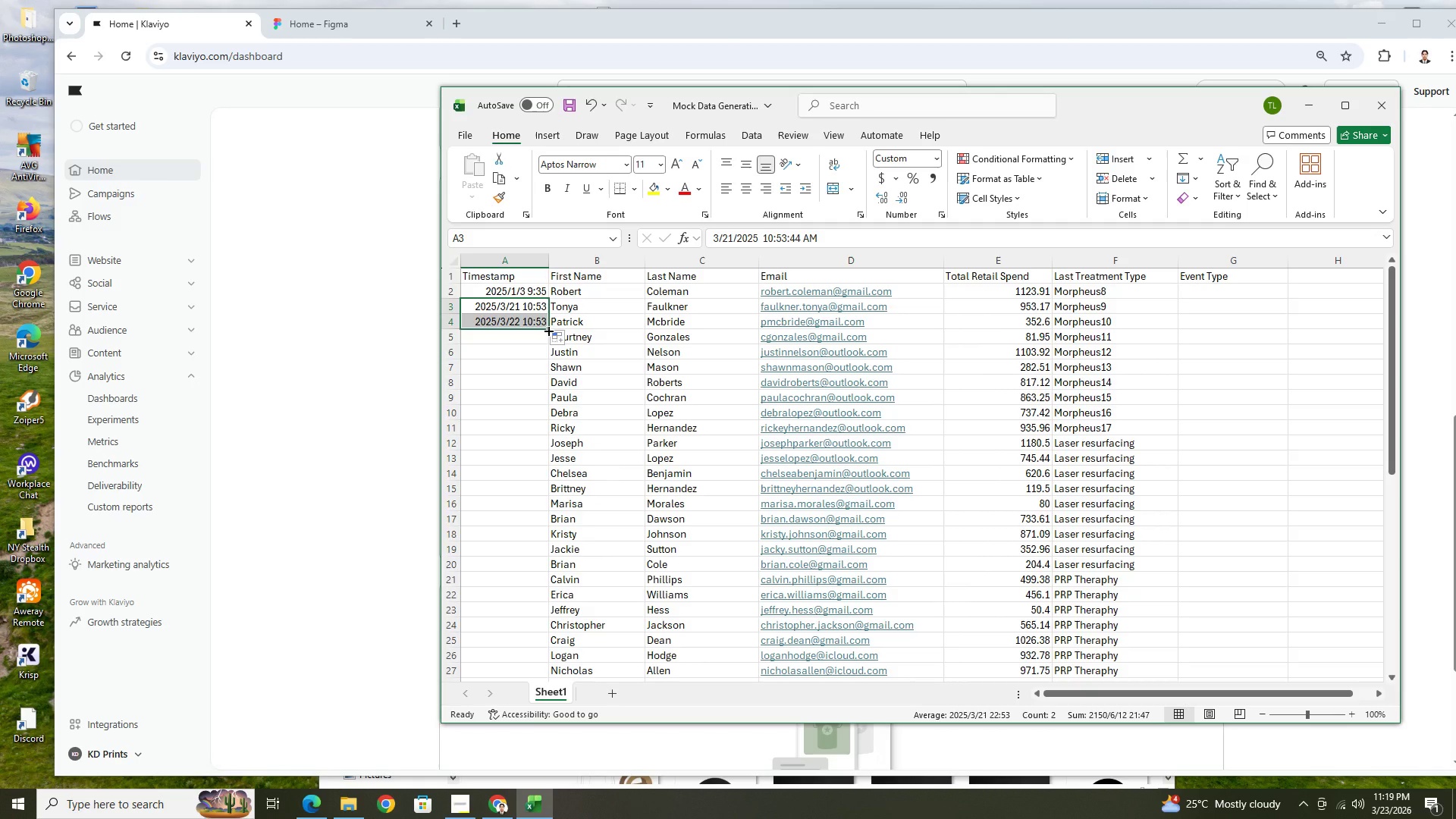 
left_click_drag(start_coordinate=[548, 330], to_coordinate=[533, 629])
 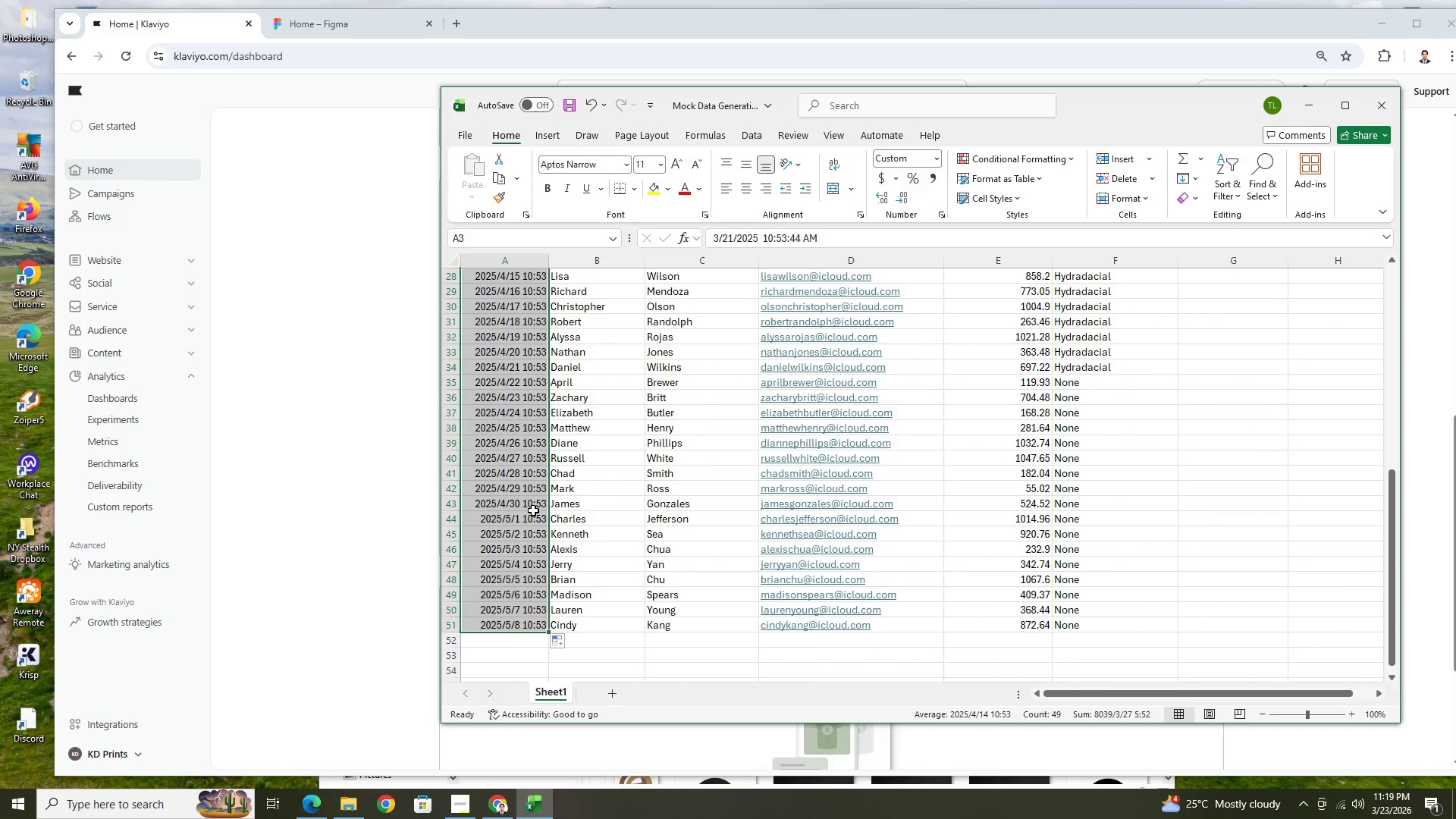 
scroll: coordinate [535, 510], scroll_direction: up, amount: 11.0
 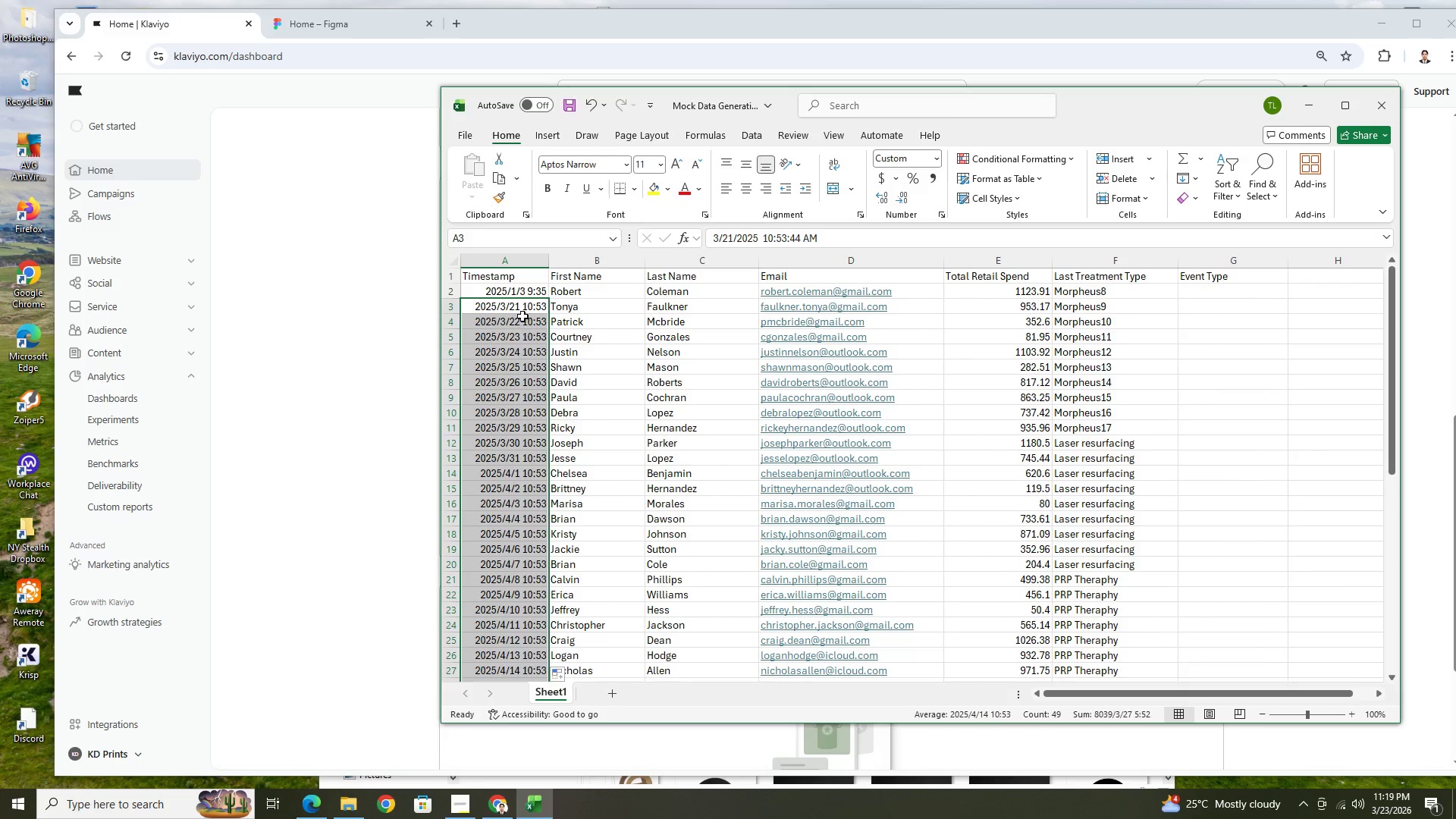 
left_click([522, 315])
 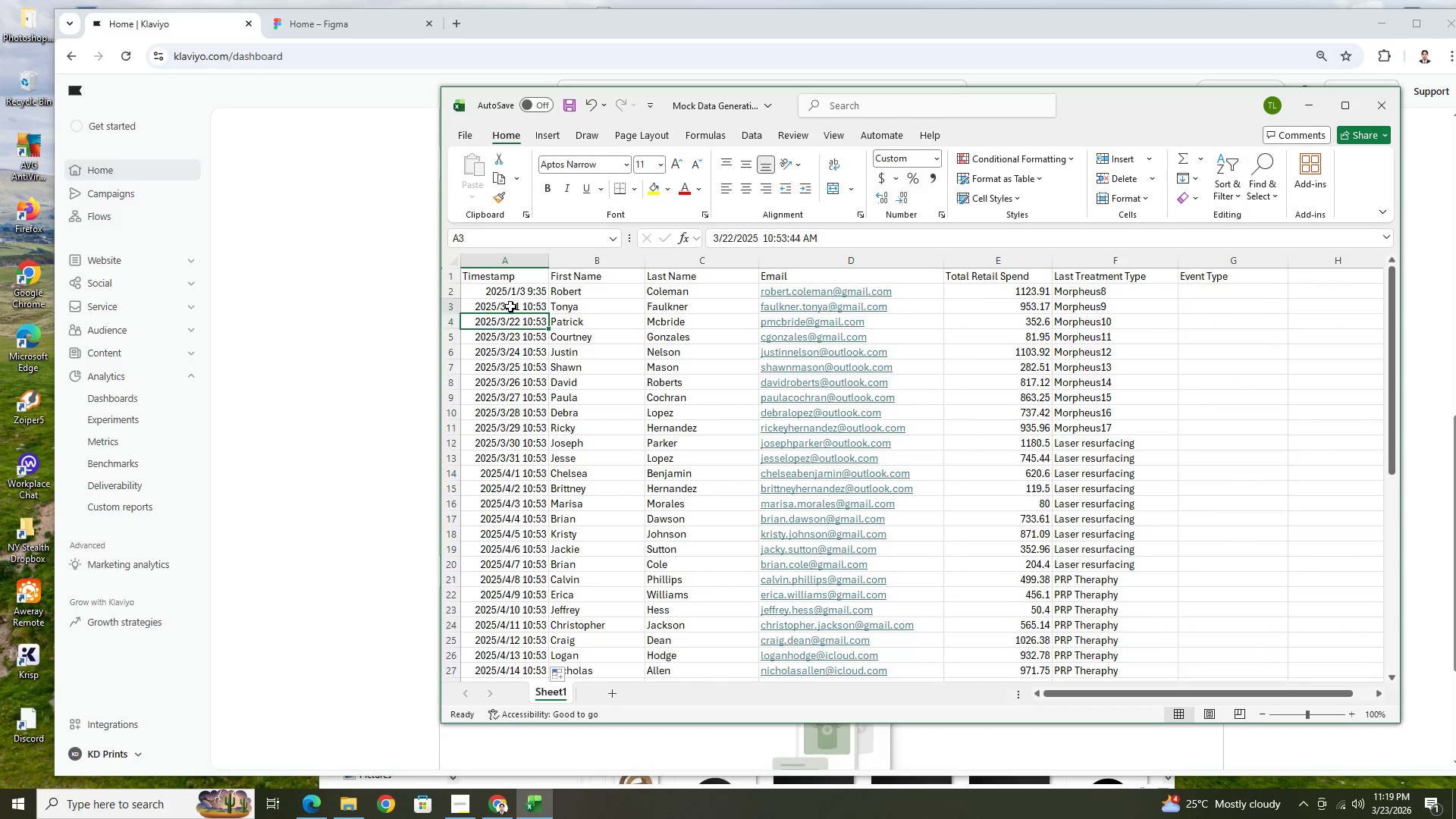 
double_click([510, 306])
 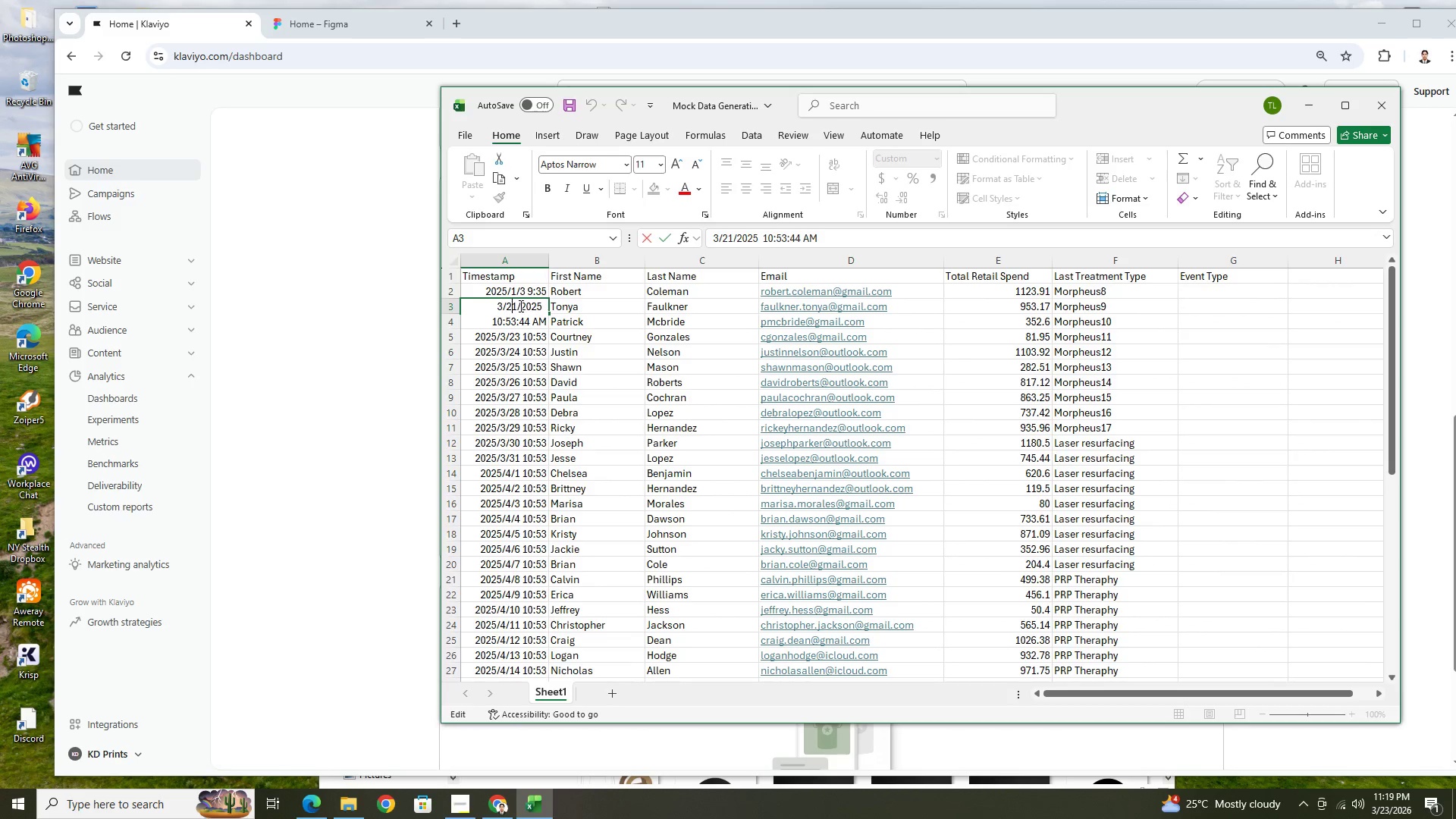 
left_click([518, 306])
 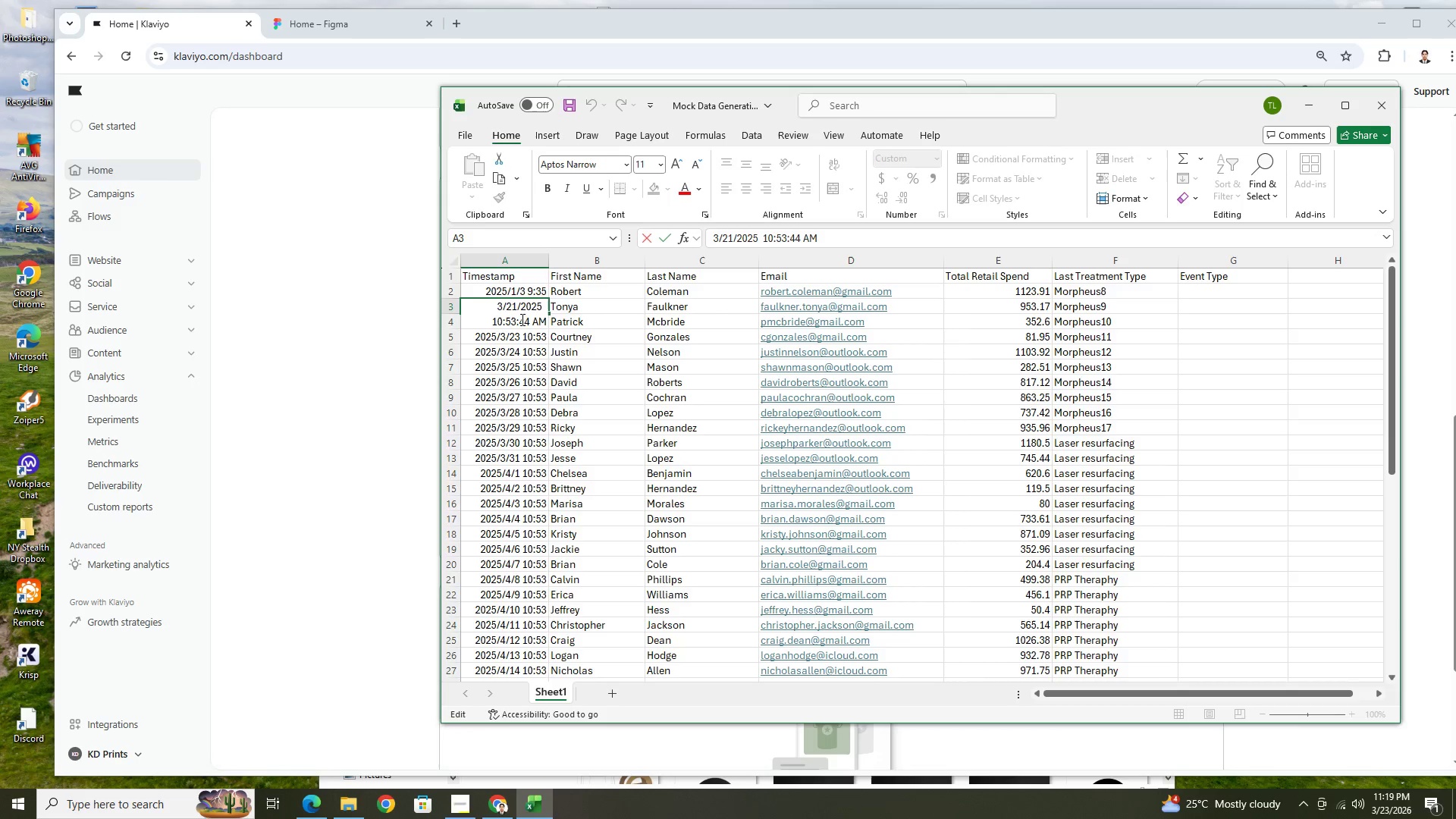 
left_click([501, 322])
 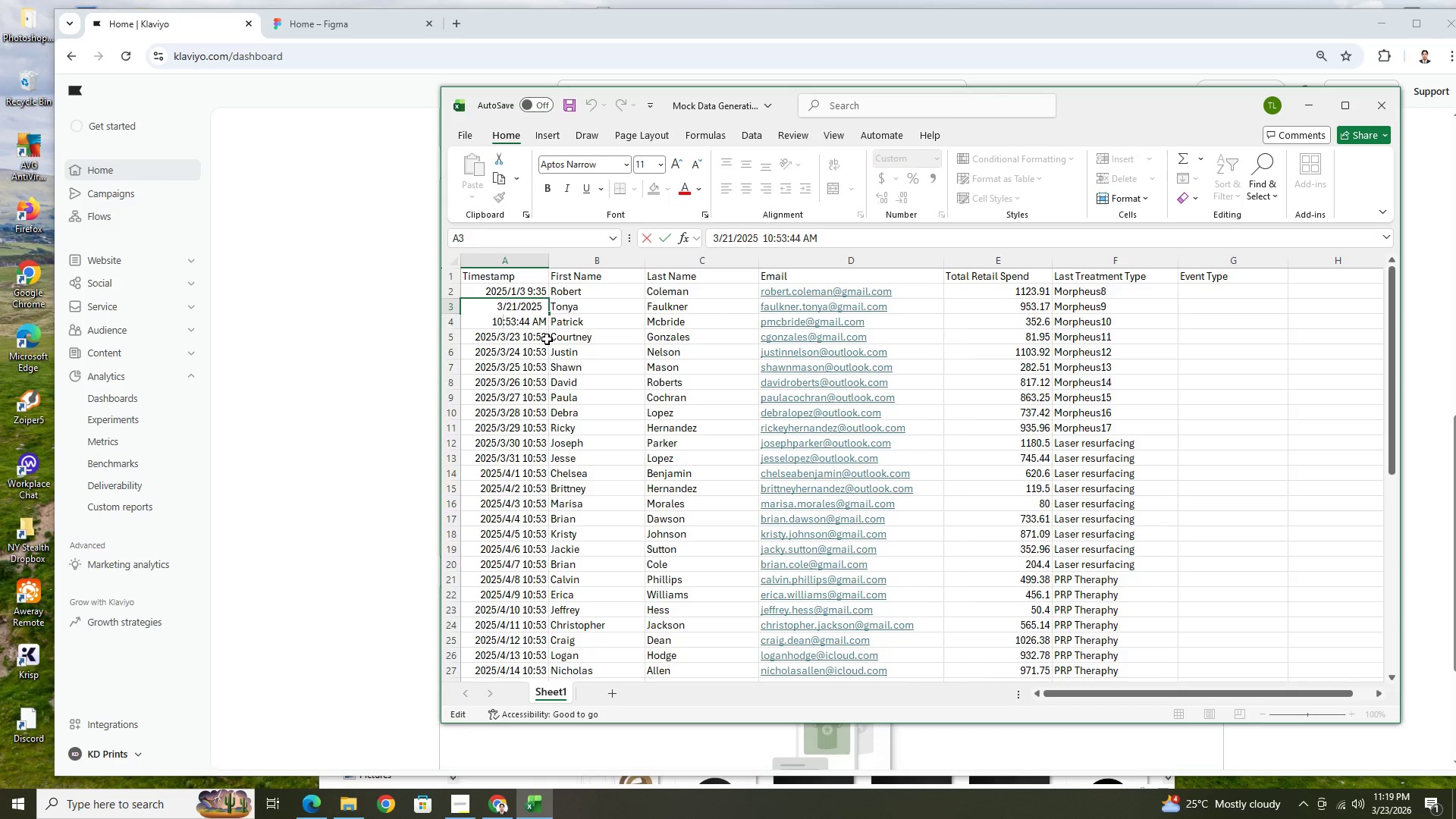 
left_click([522, 360])
 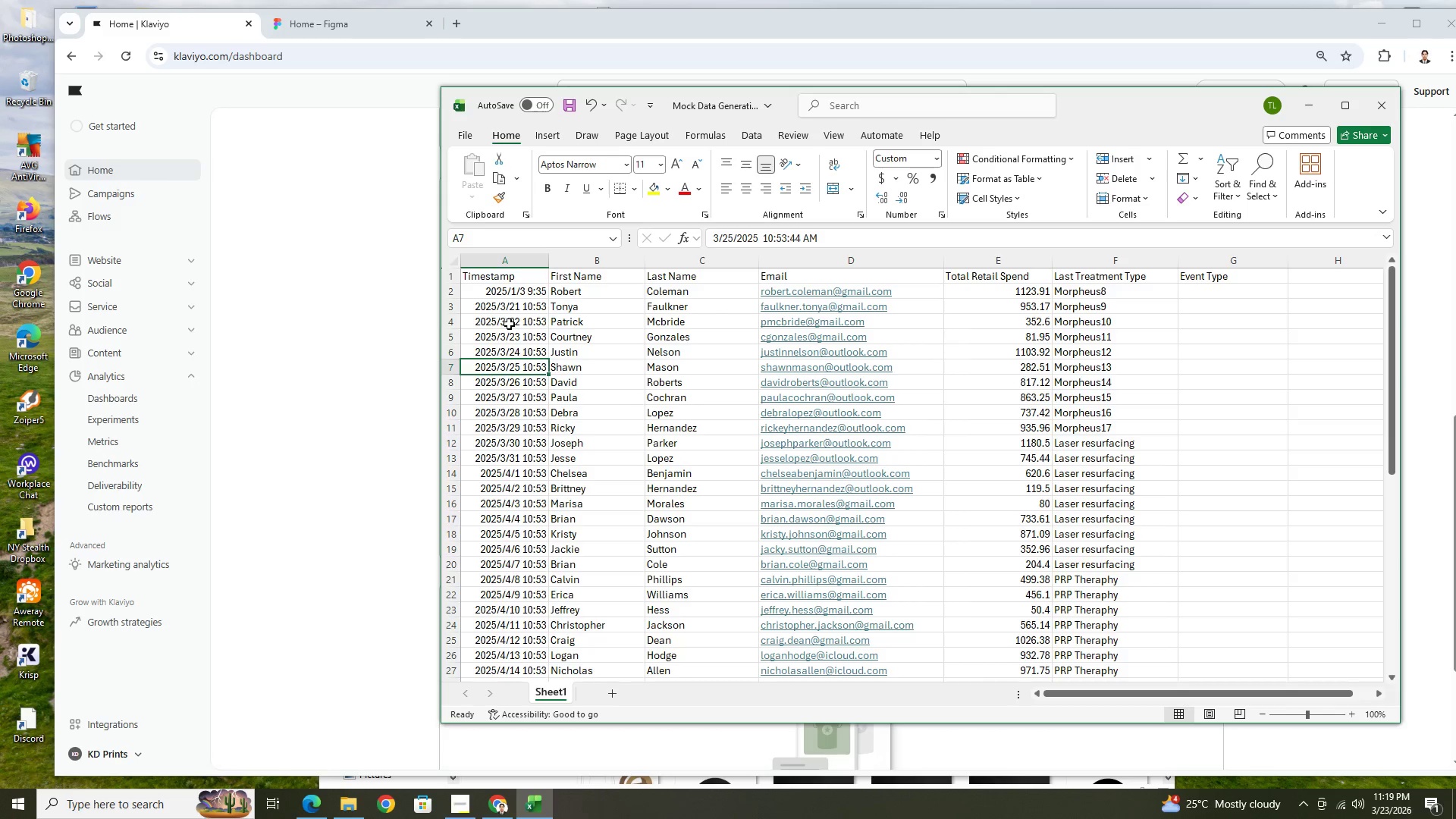 
double_click([510, 323])
 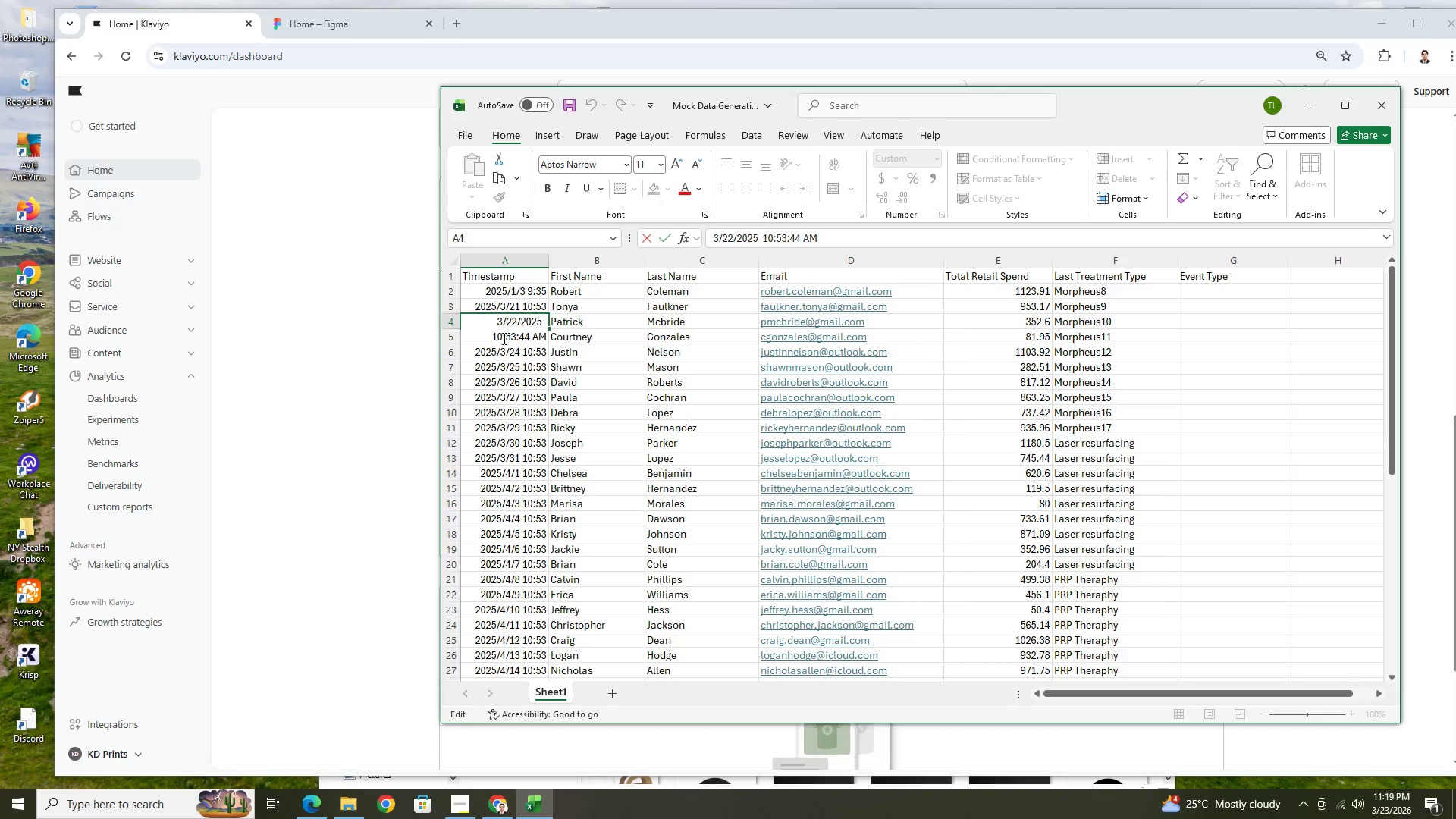 
left_click([503, 338])
 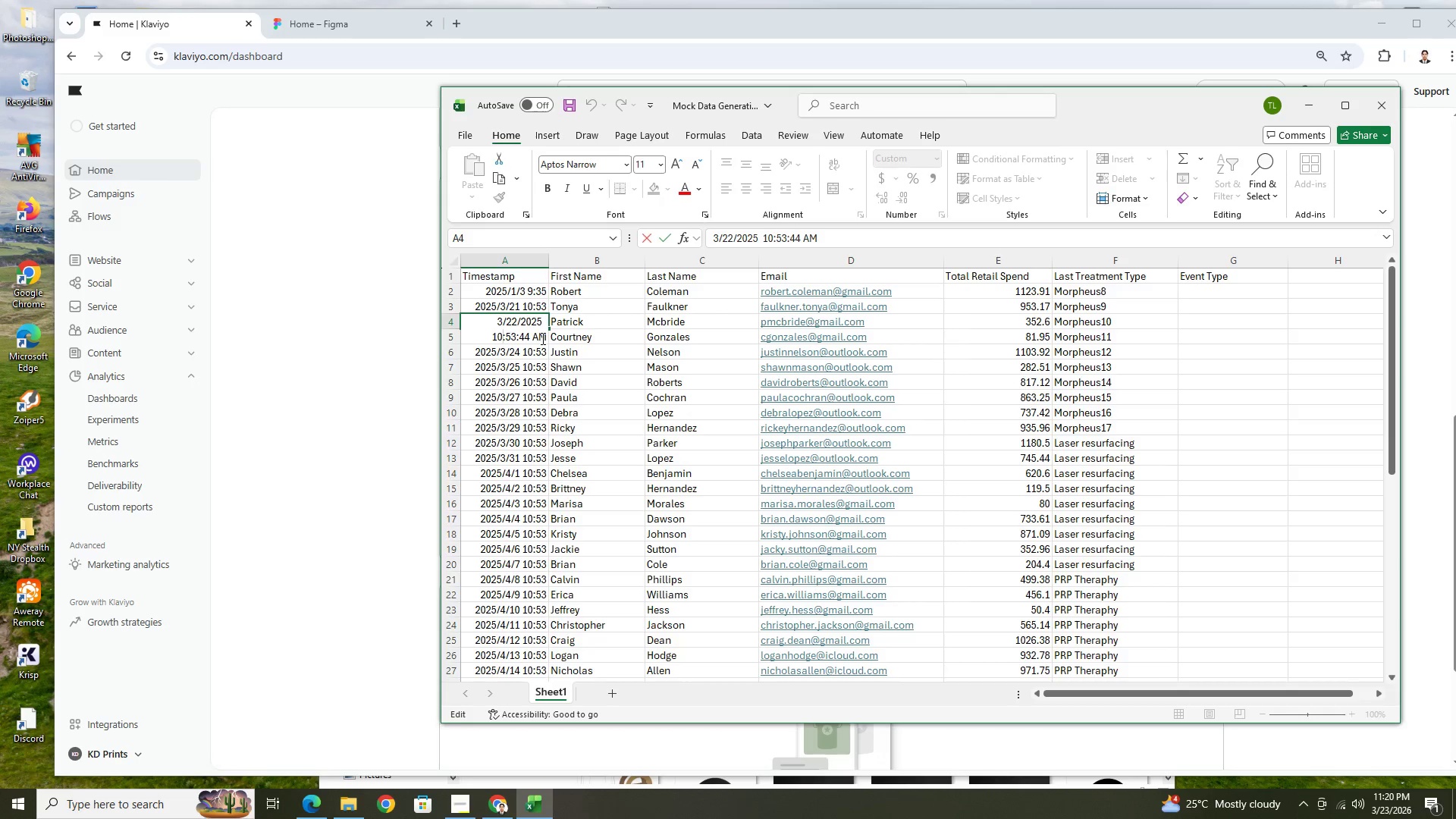 
key(Backslash)
 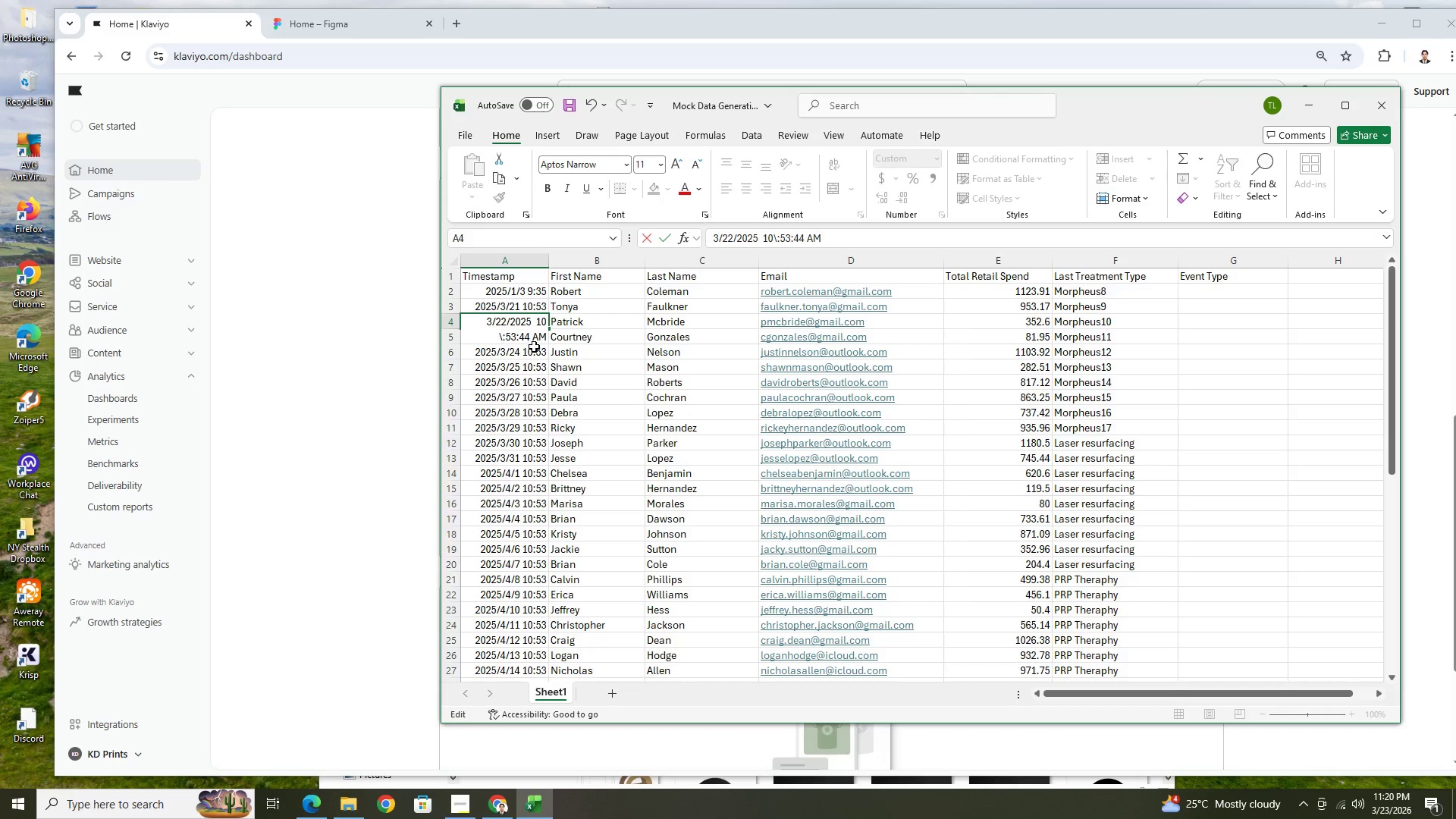 
key(Backspace)
 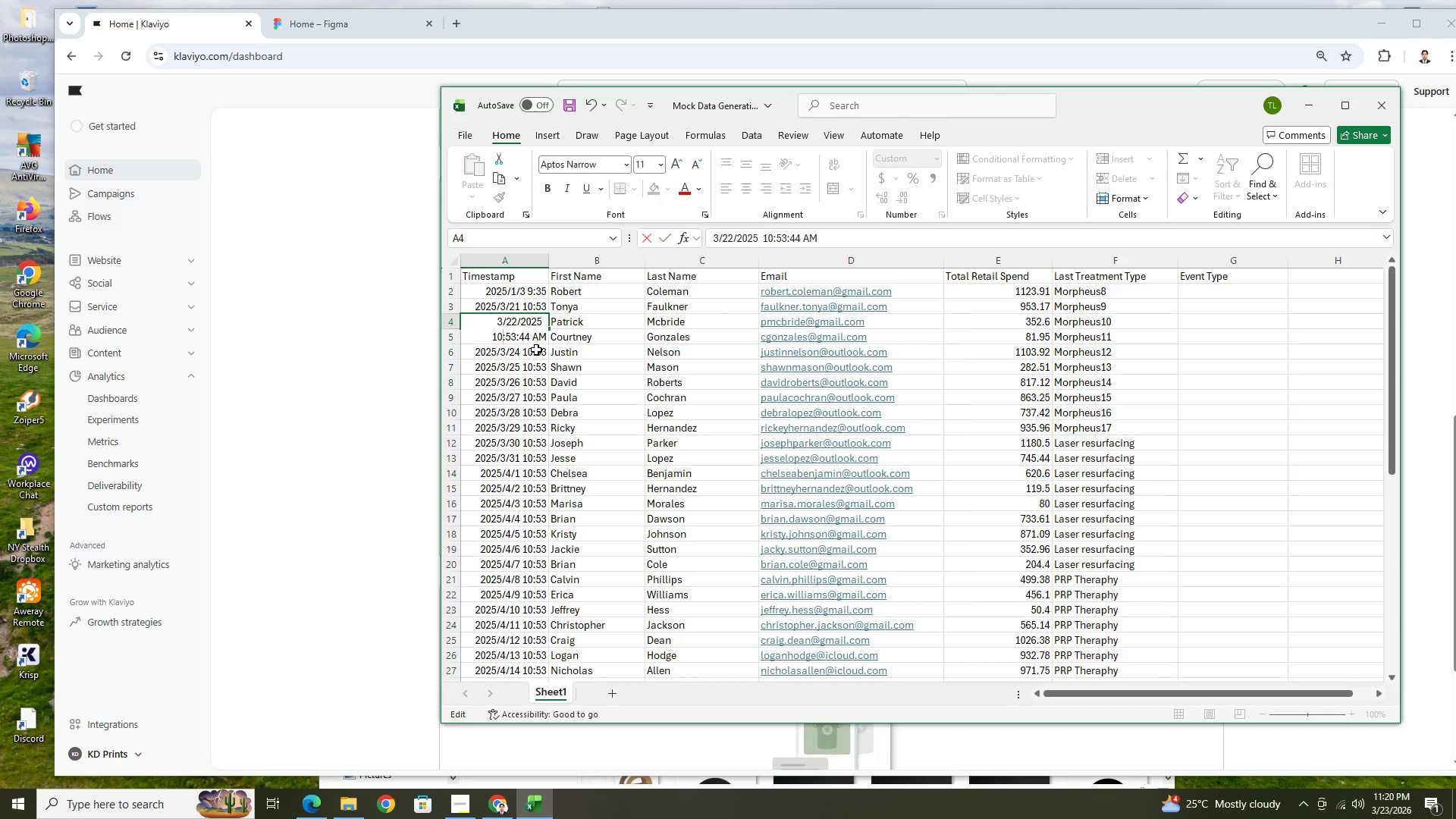 
key(Backspace)
 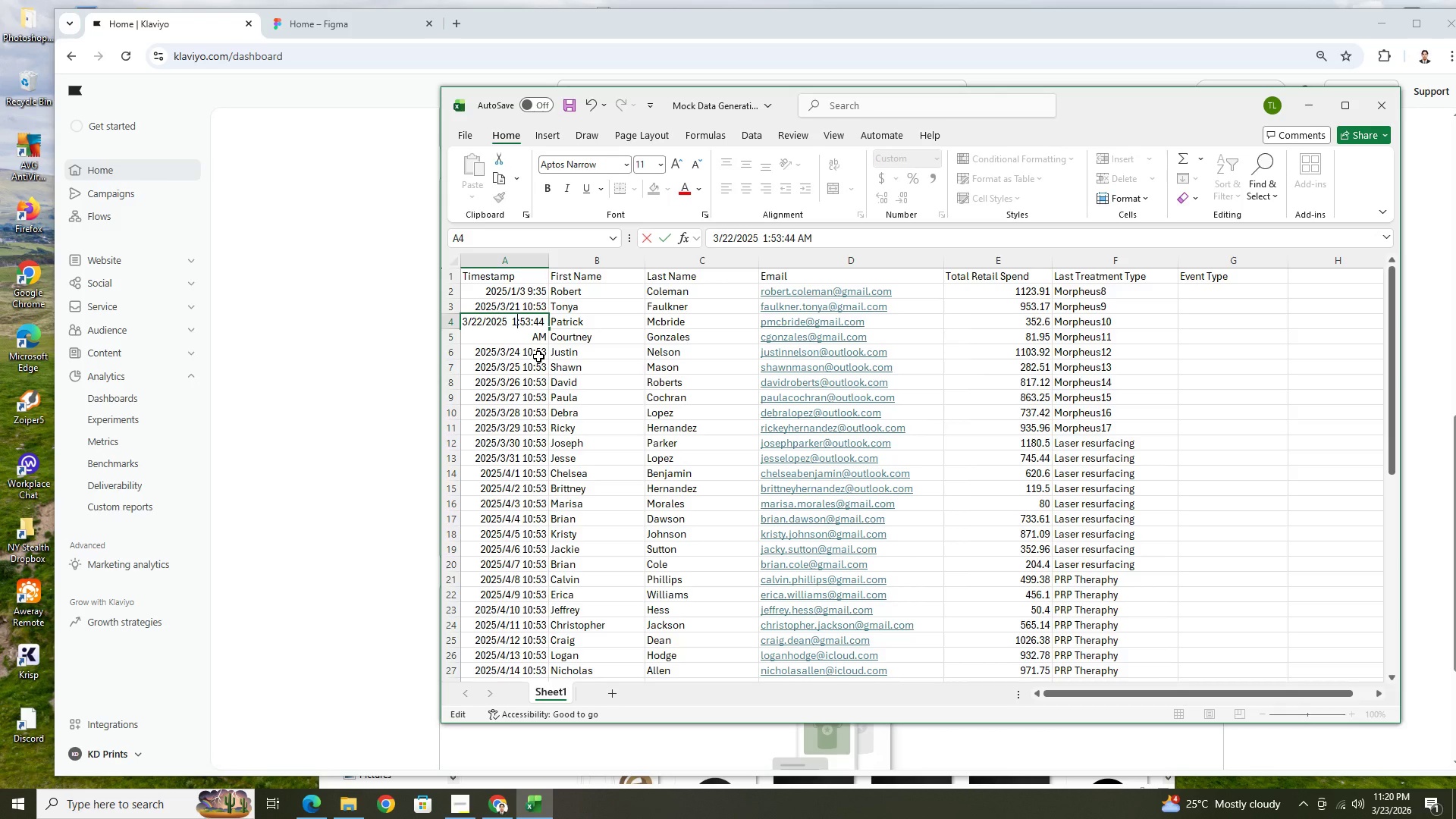 
key(4)
 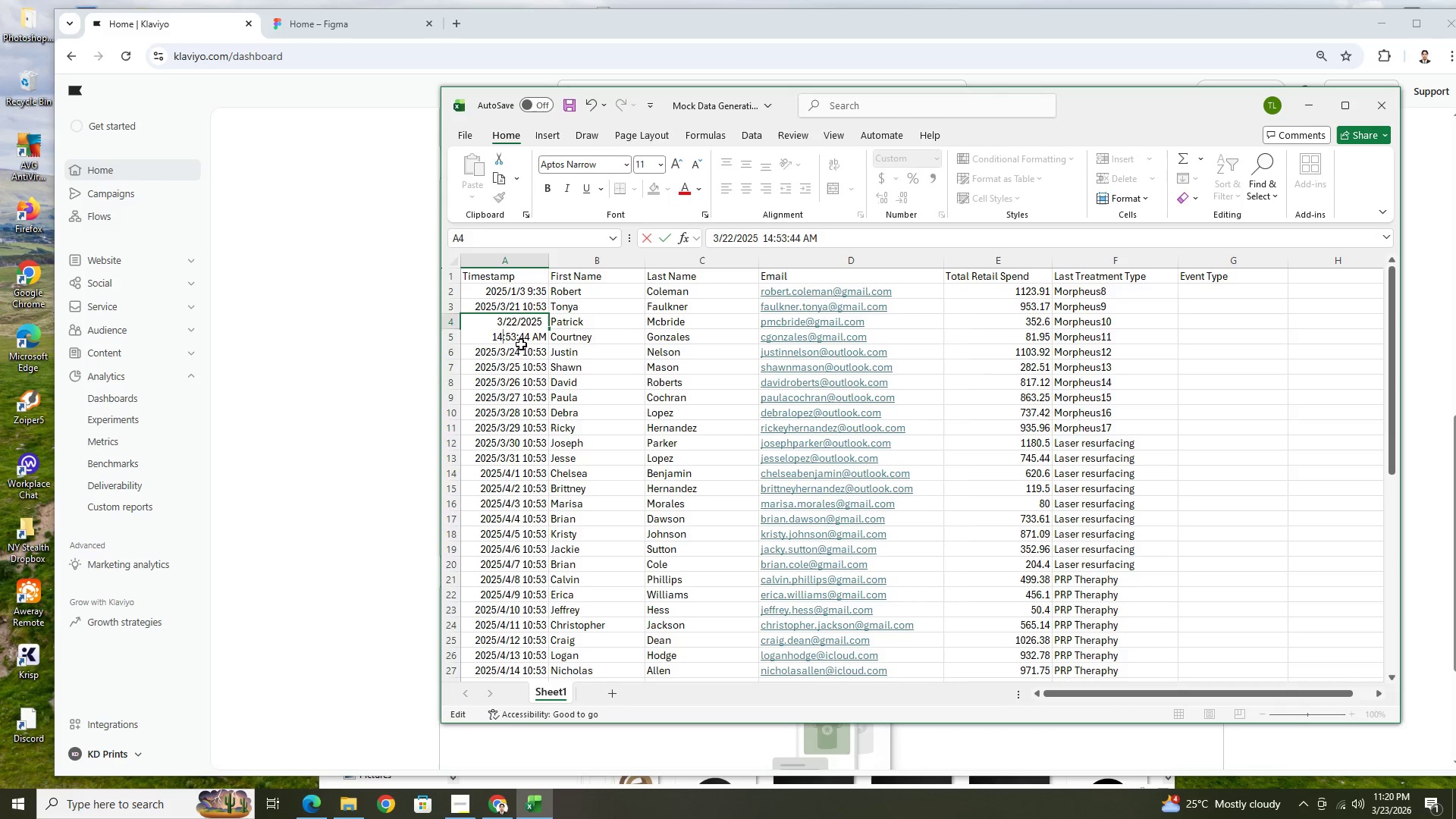 
left_click([515, 337])
 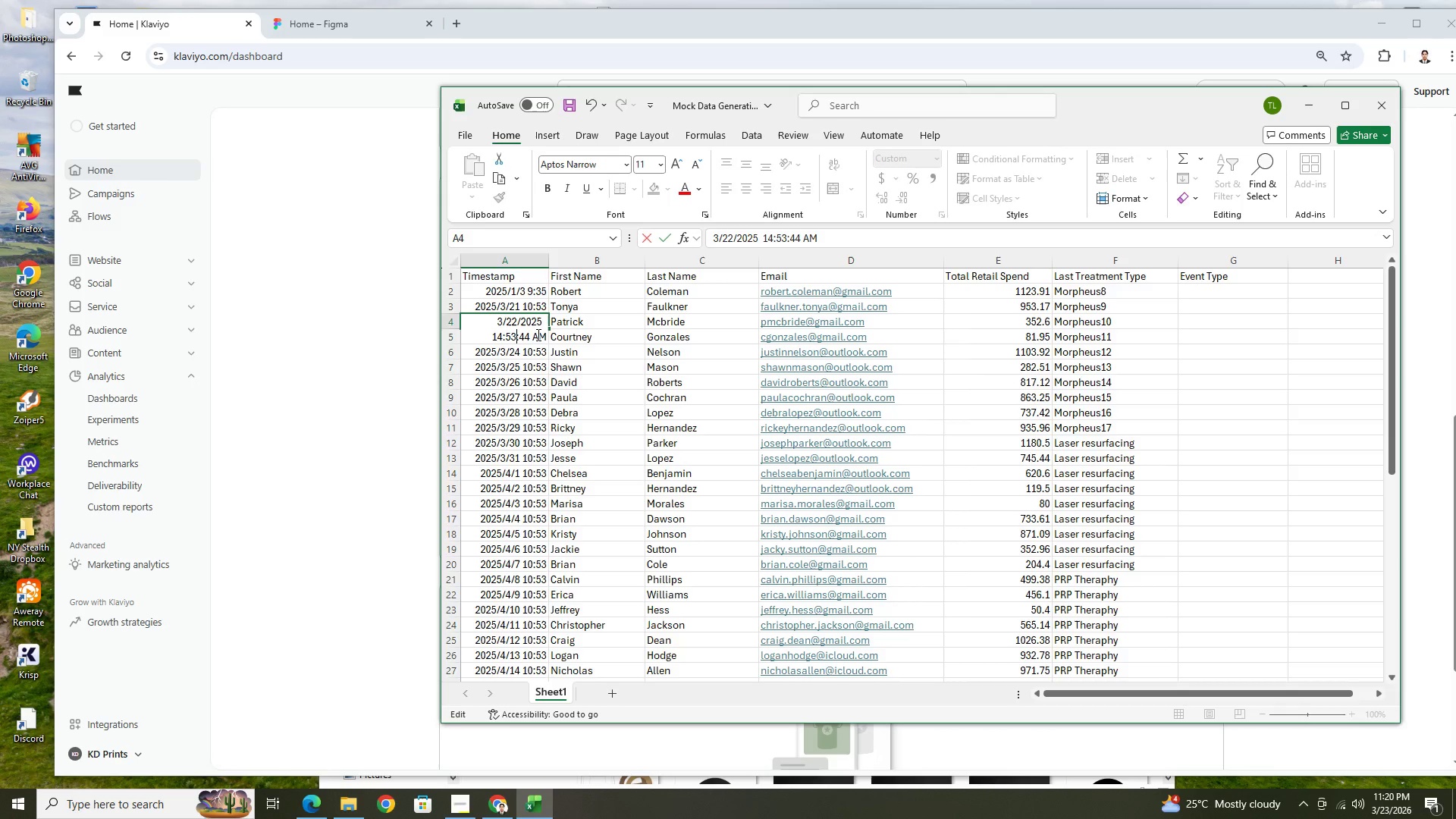 
key(Backspace)
key(Backspace)
type(45)
 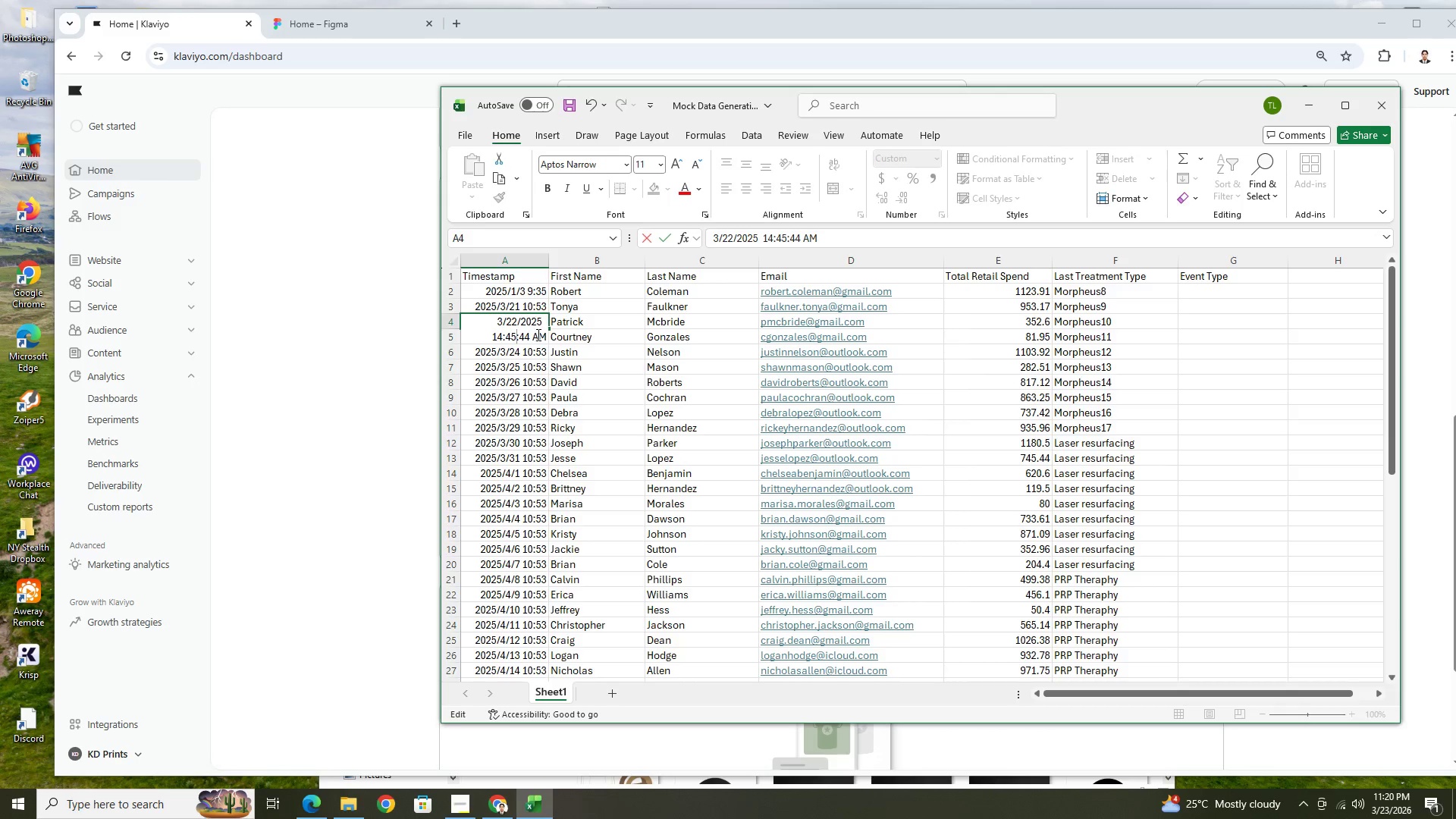 
key(ArrowRight)
 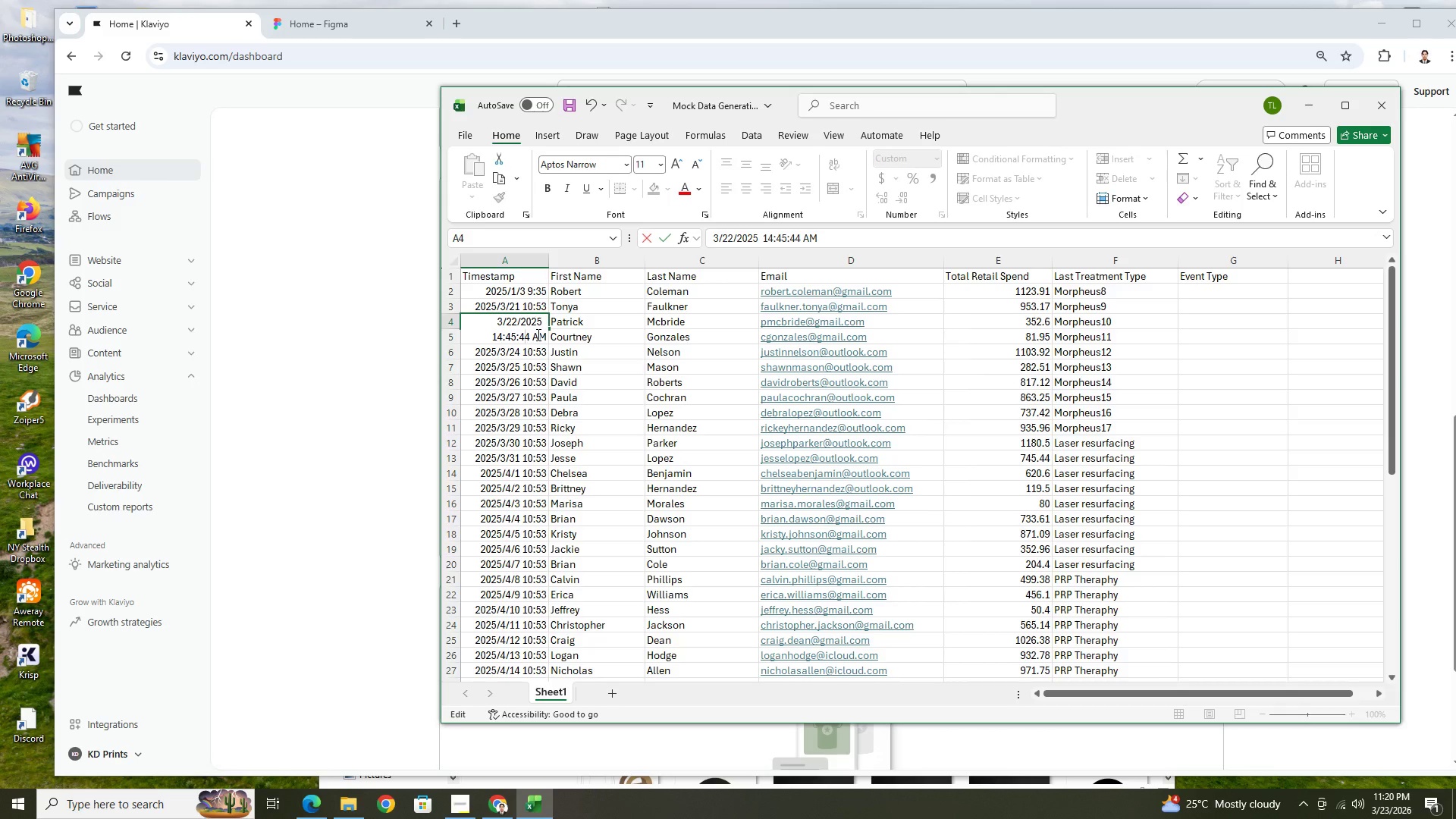 
key(ArrowRight)
 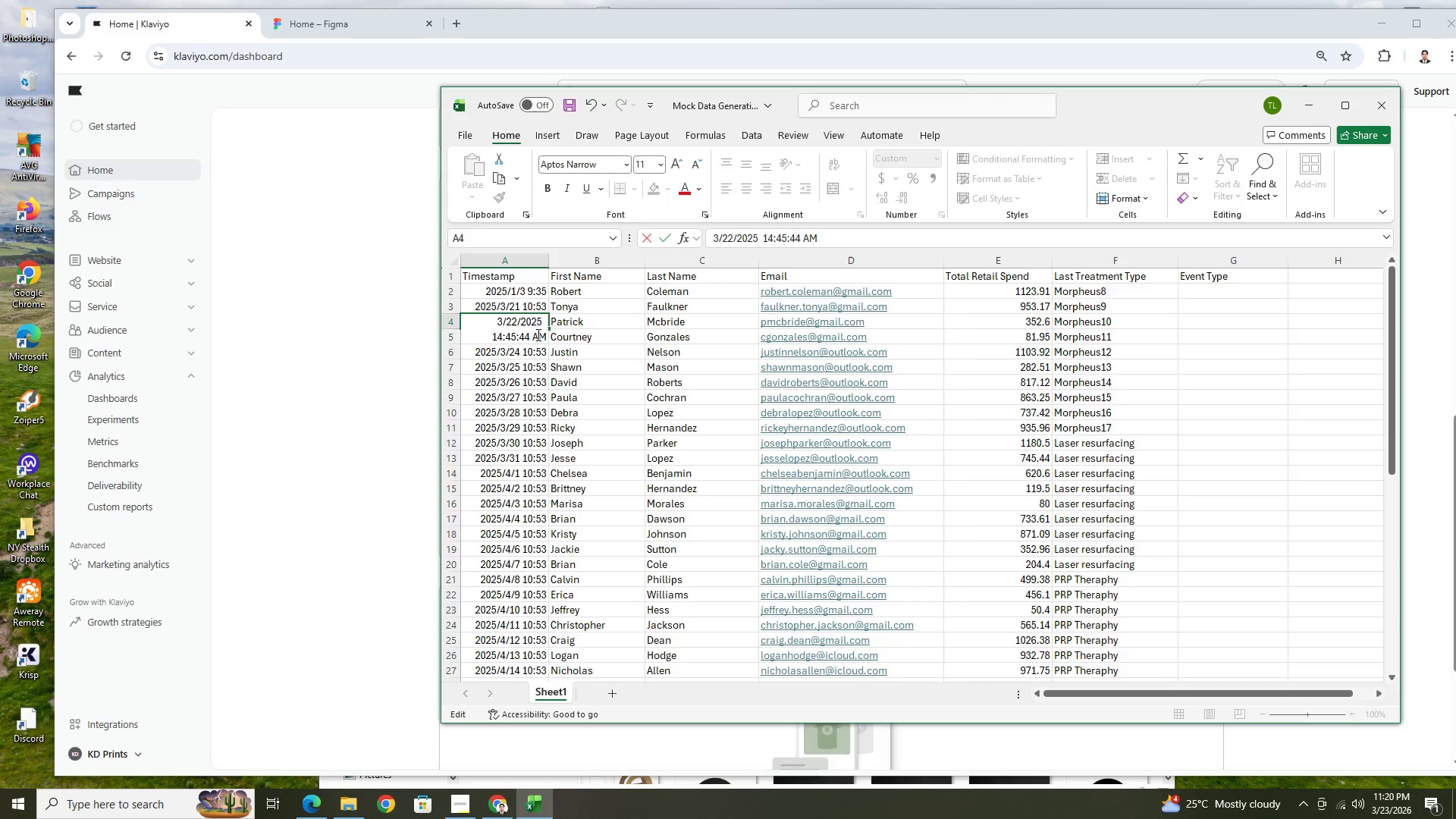 
key(Backspace)
 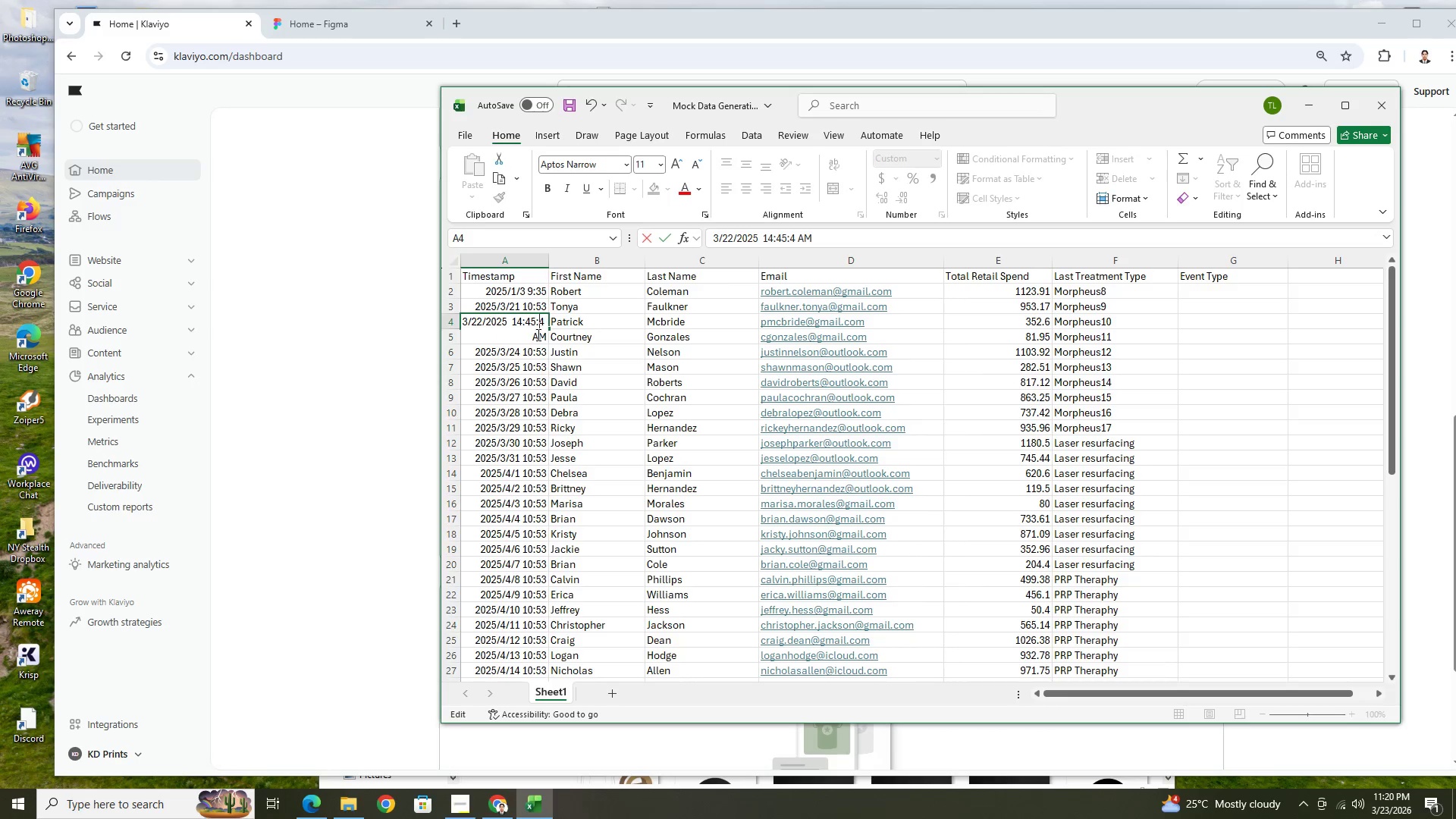 
key(3)
 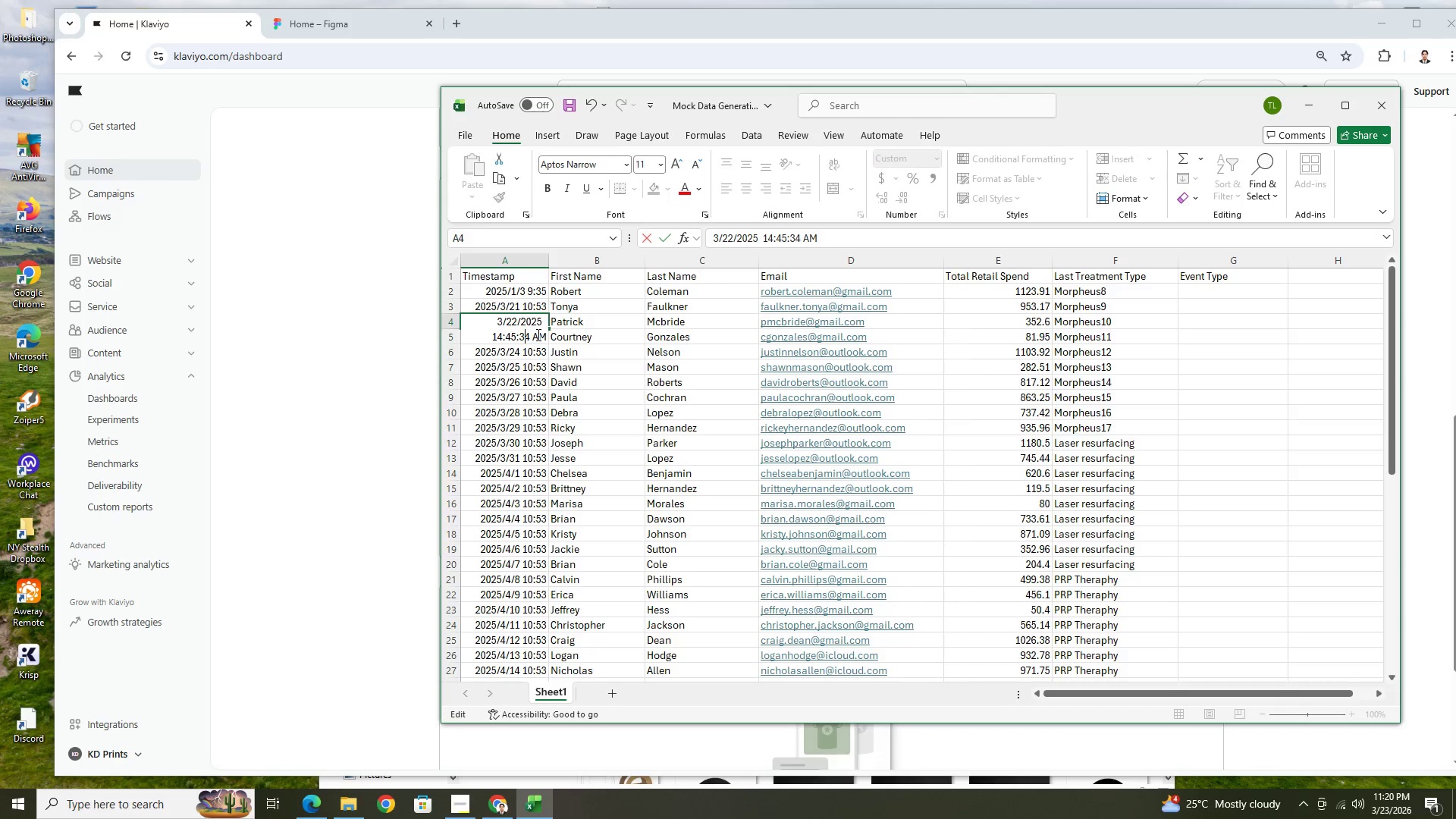 
key(Enter)
 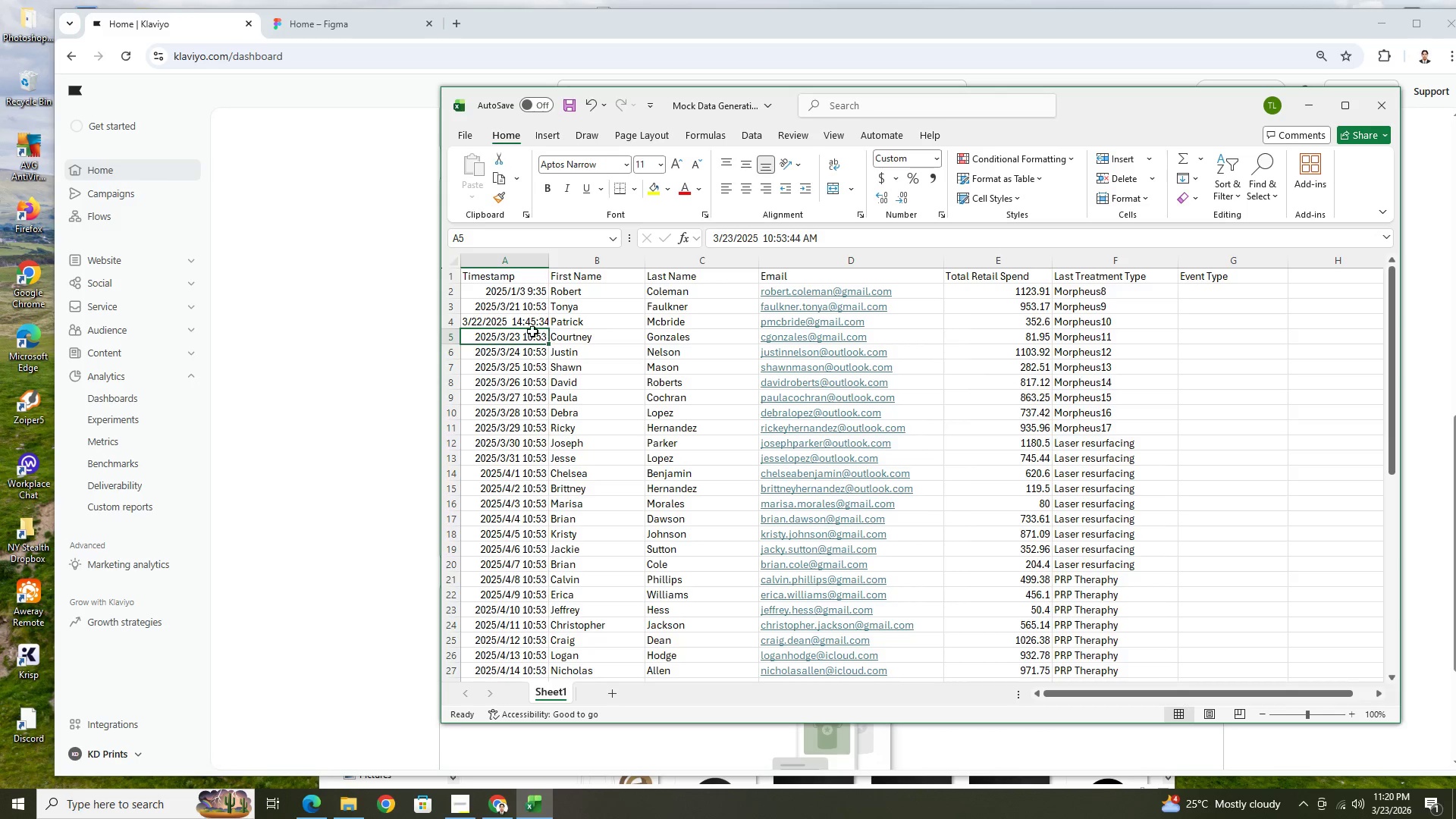 
double_click([525, 325])
 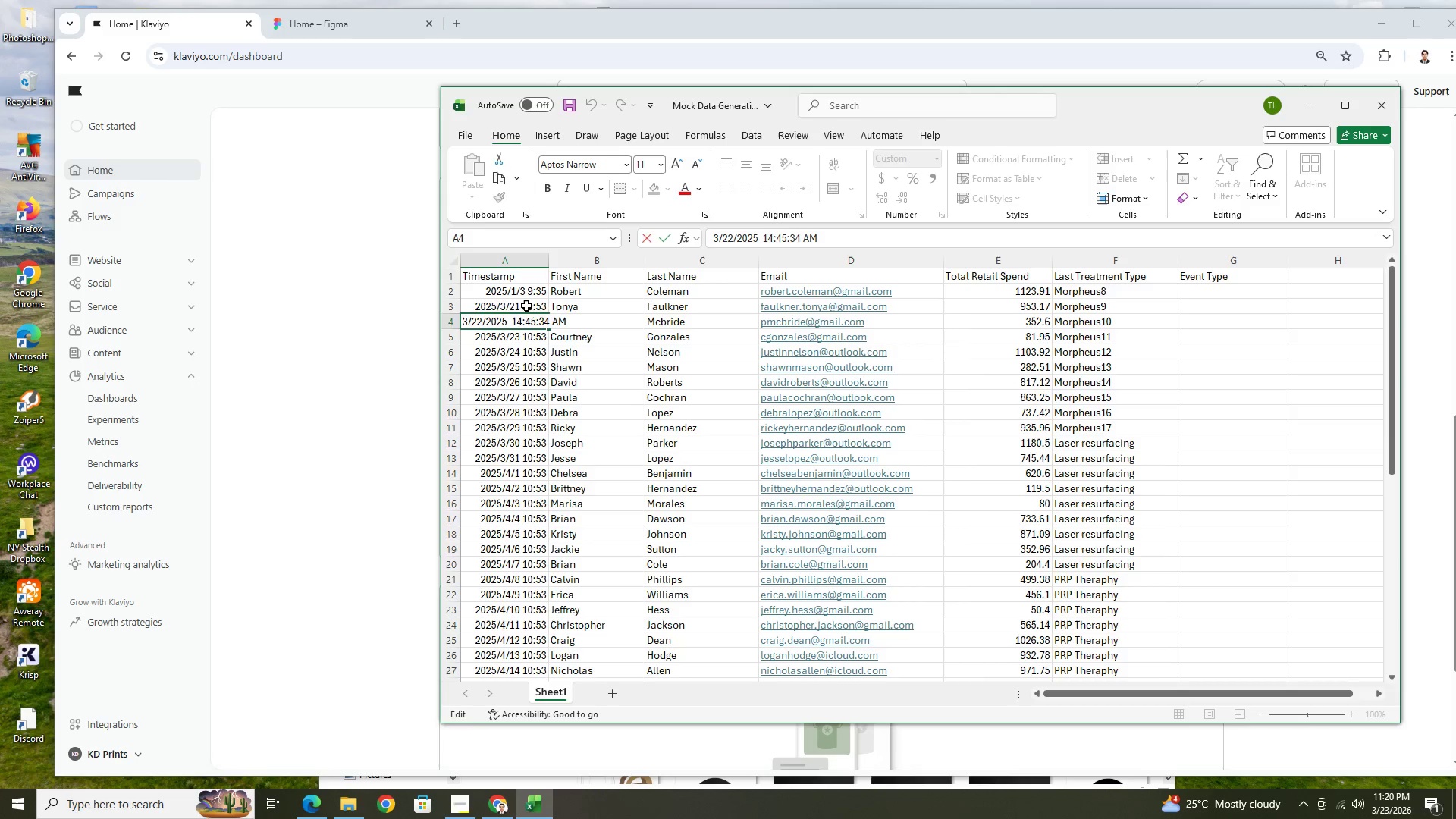 
double_click([526, 306])
 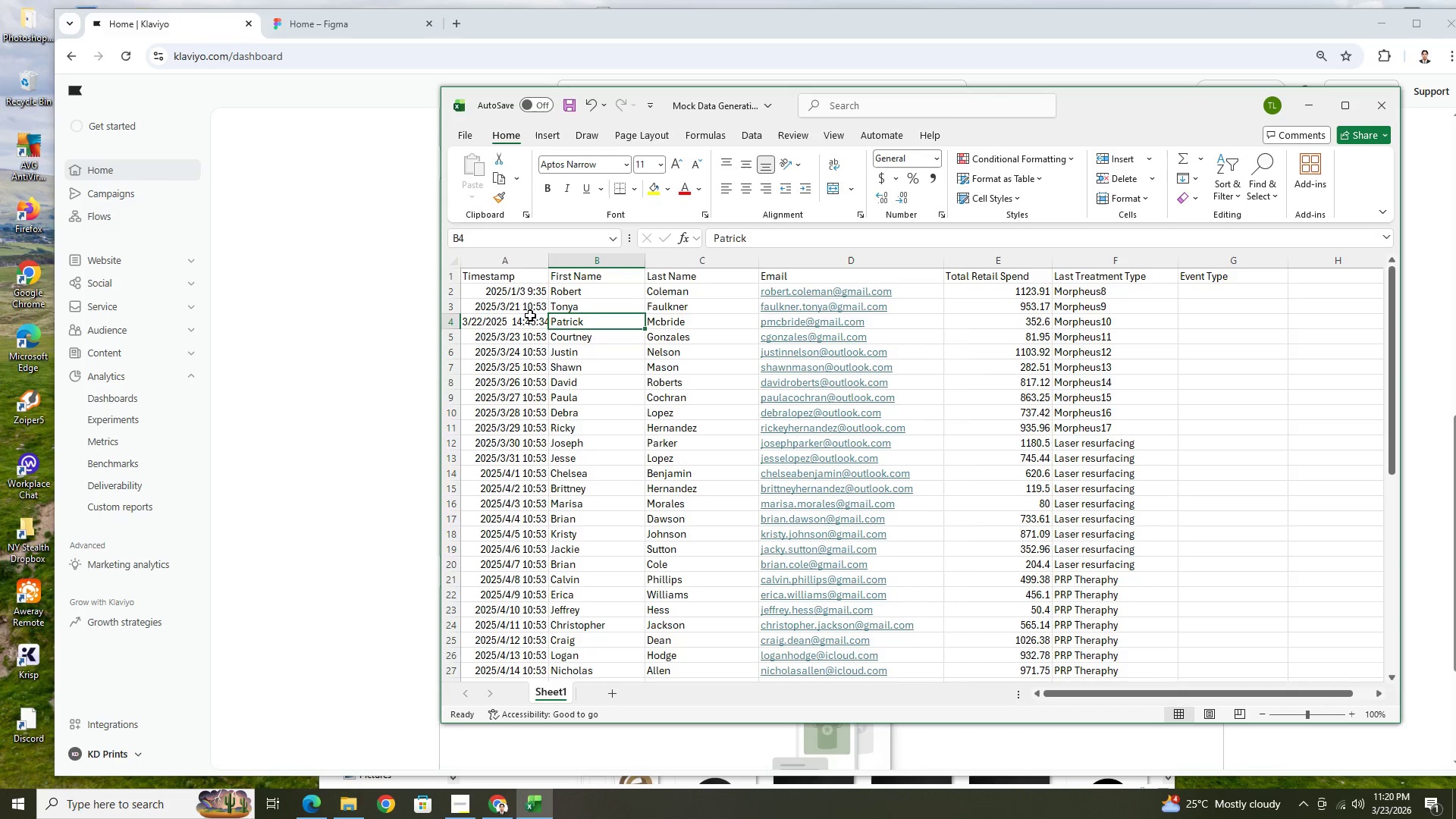 
double_click([527, 293])
 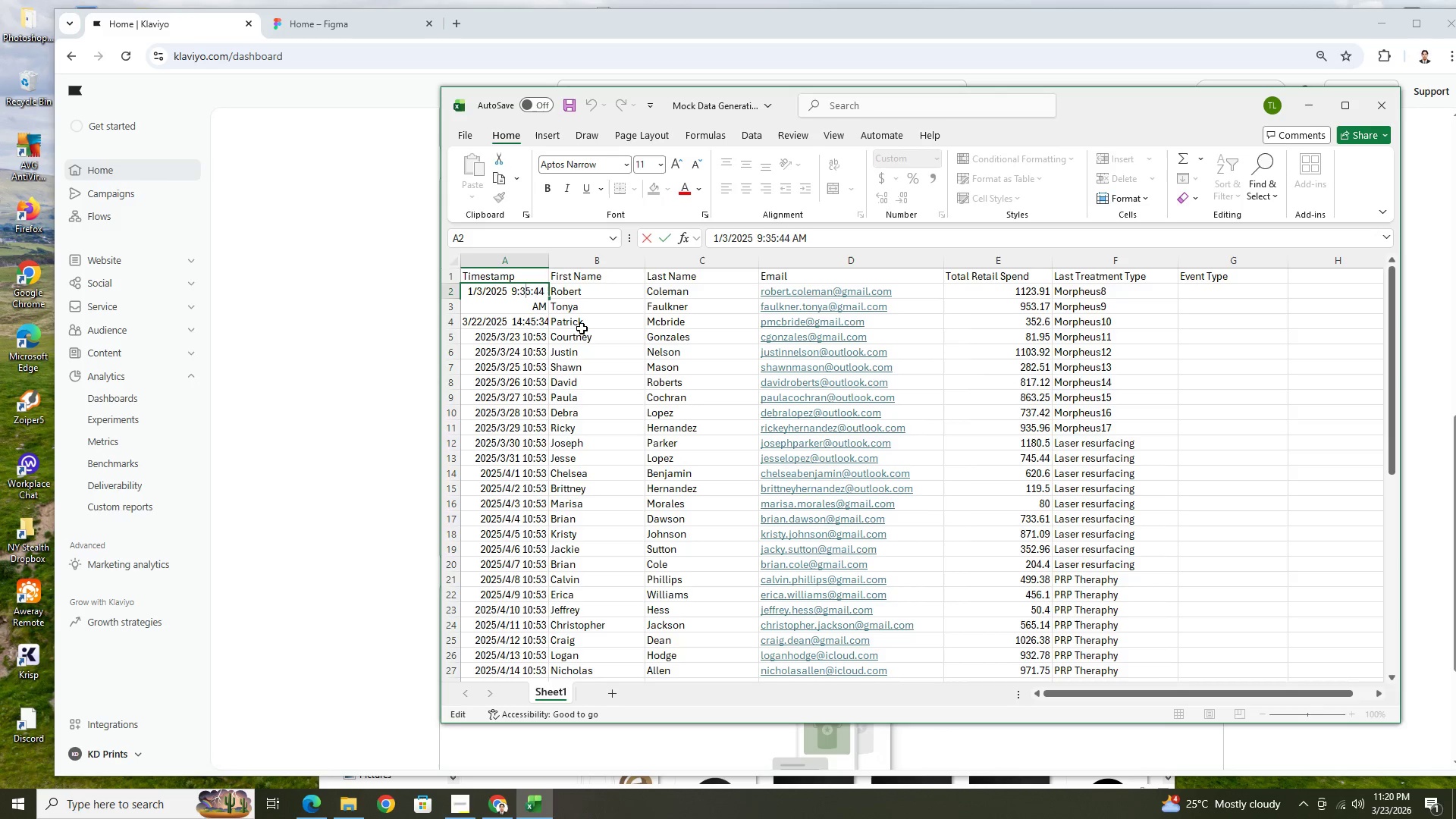 
left_click([594, 322])
 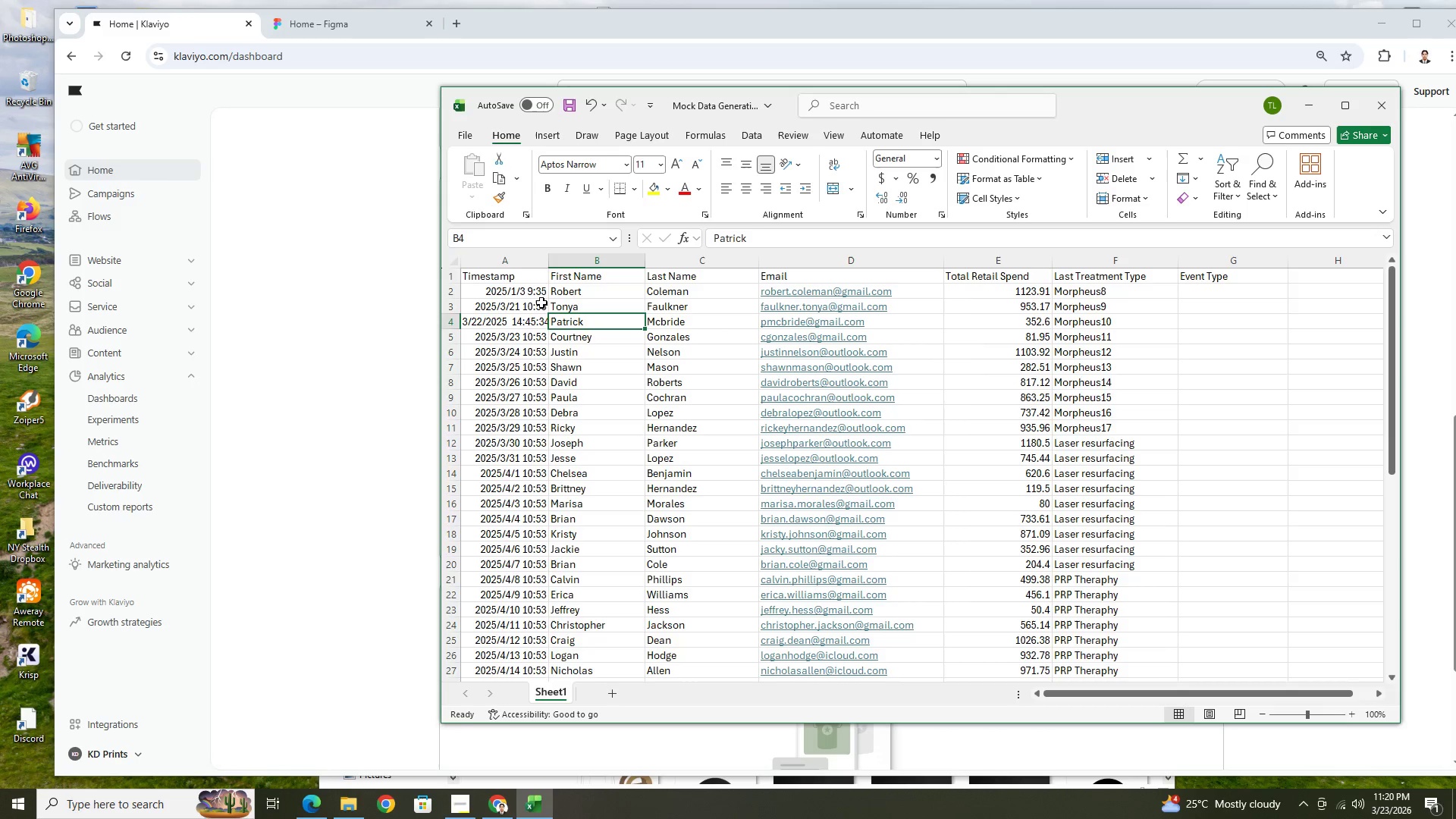 
left_click([539, 296])
 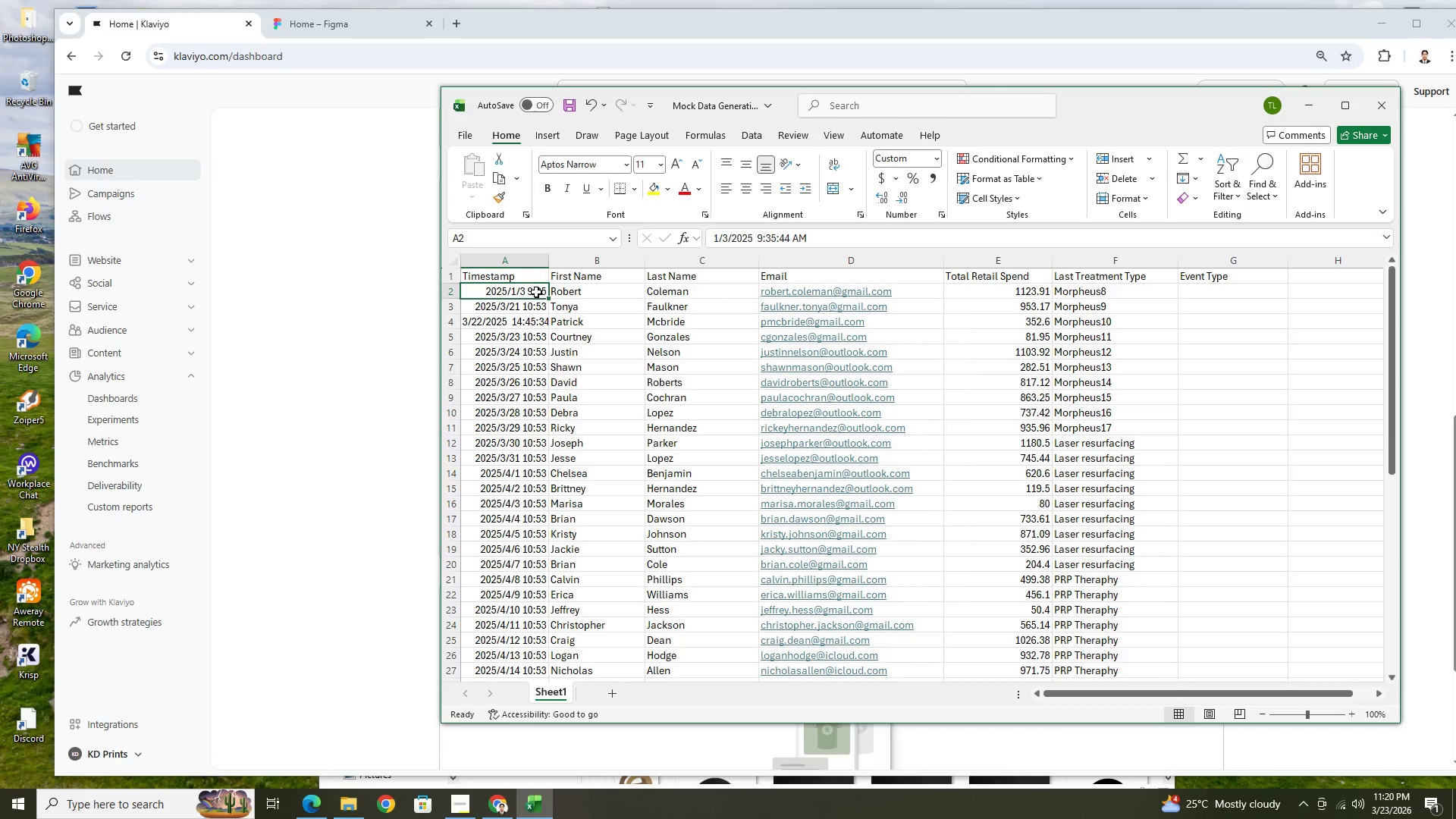 
double_click([527, 291])
 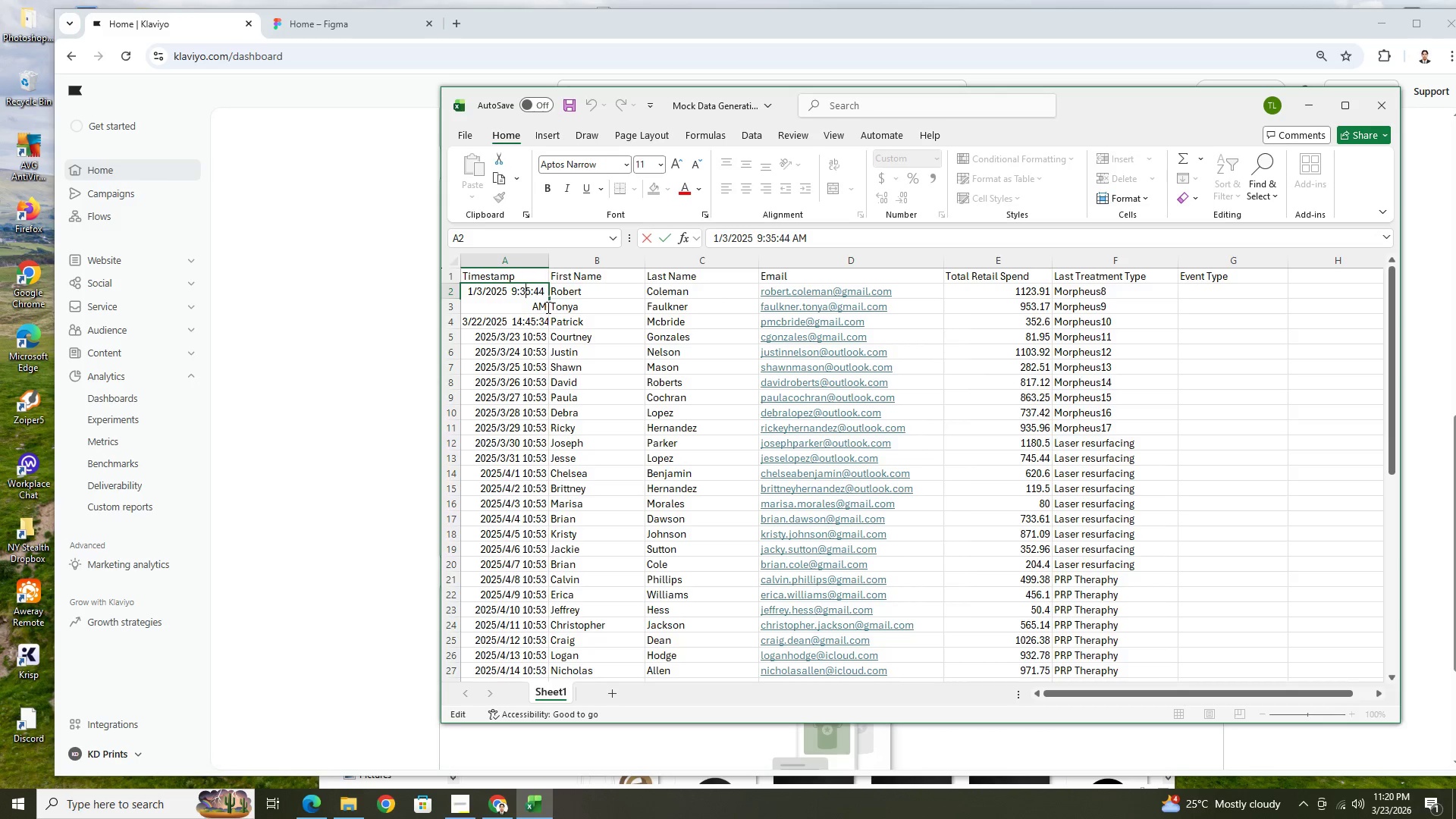 
left_click([547, 307])
 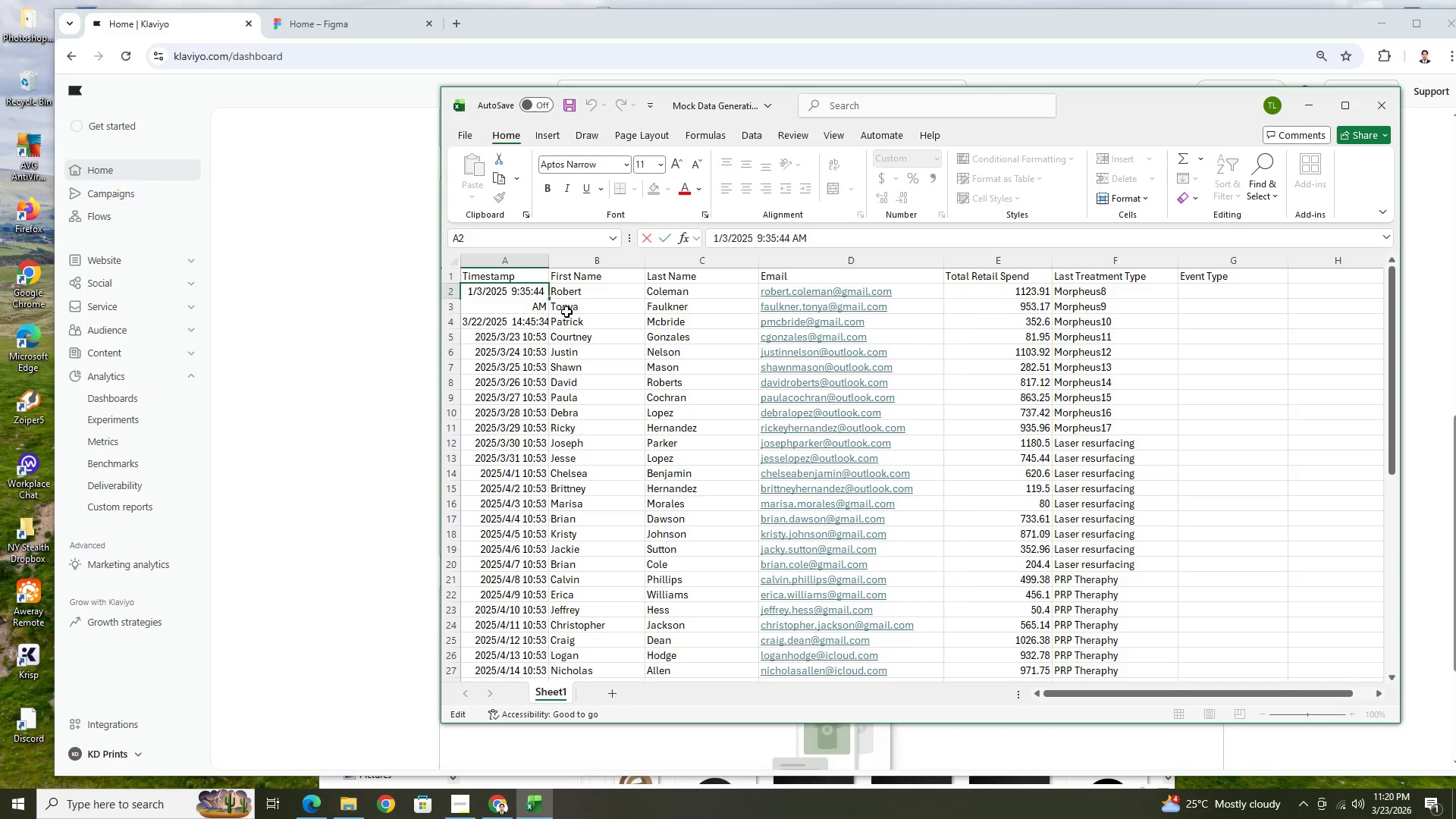 
key(Backspace)
 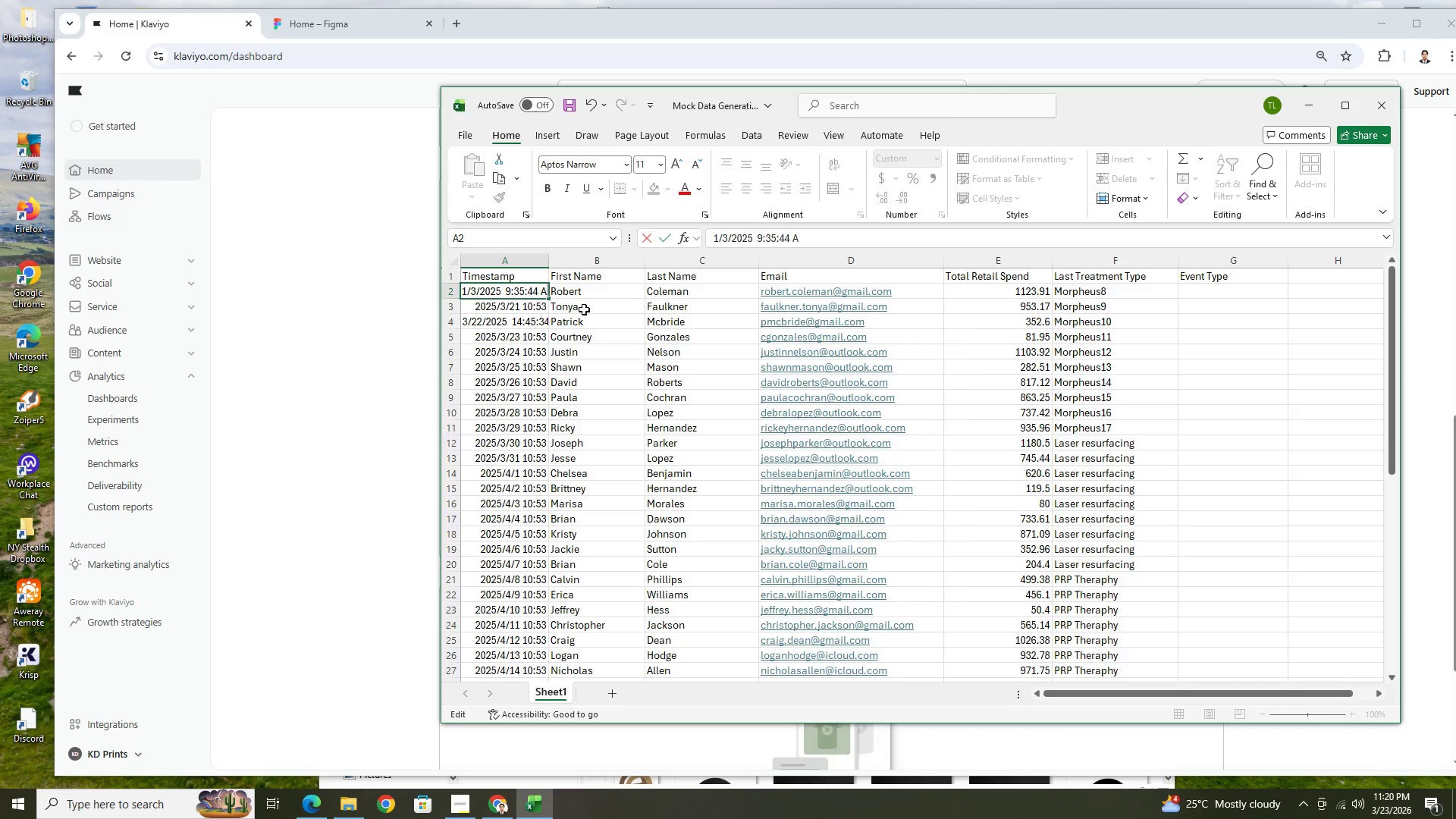 
key(Backspace)
 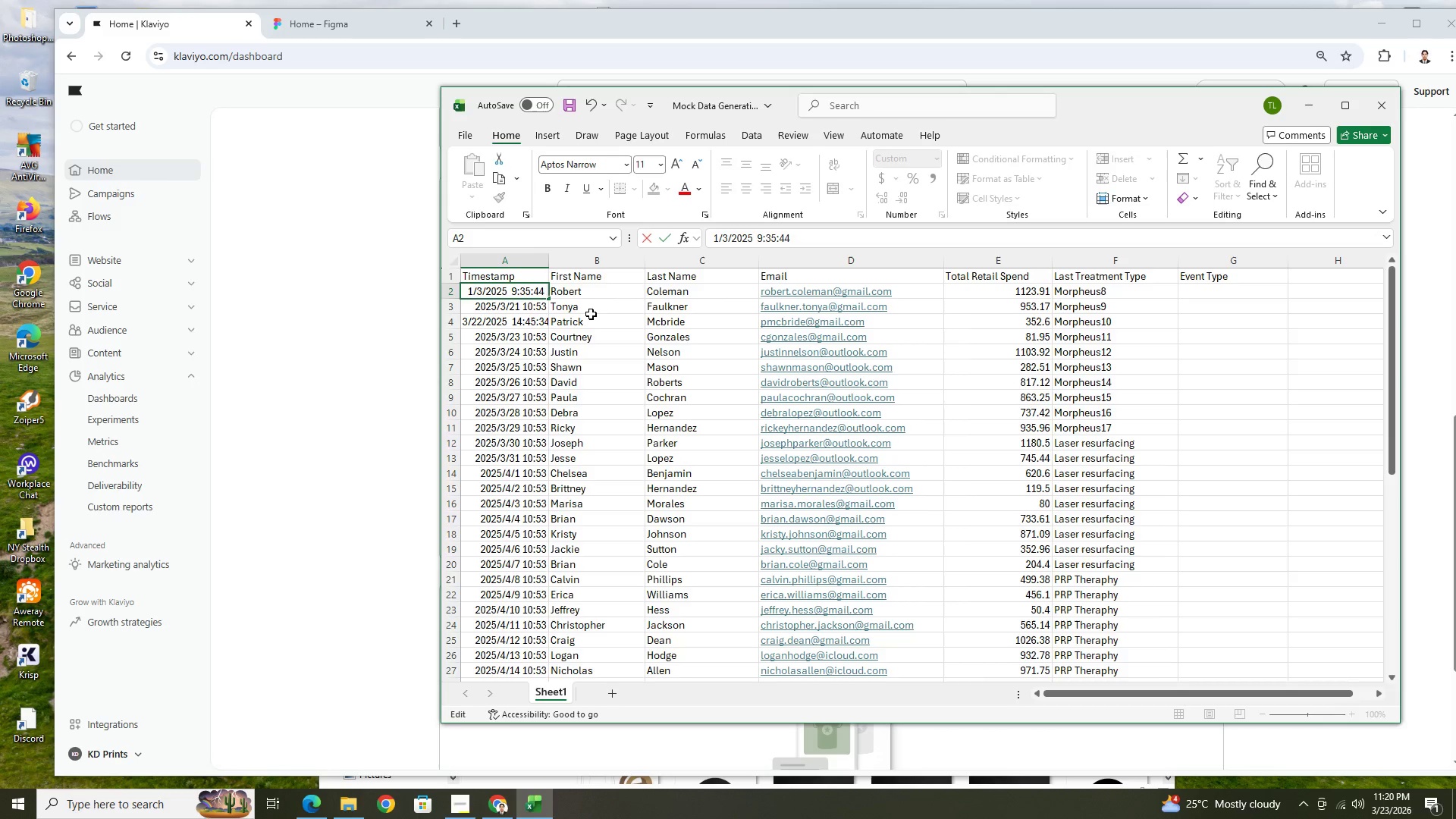 
key(Backspace)
 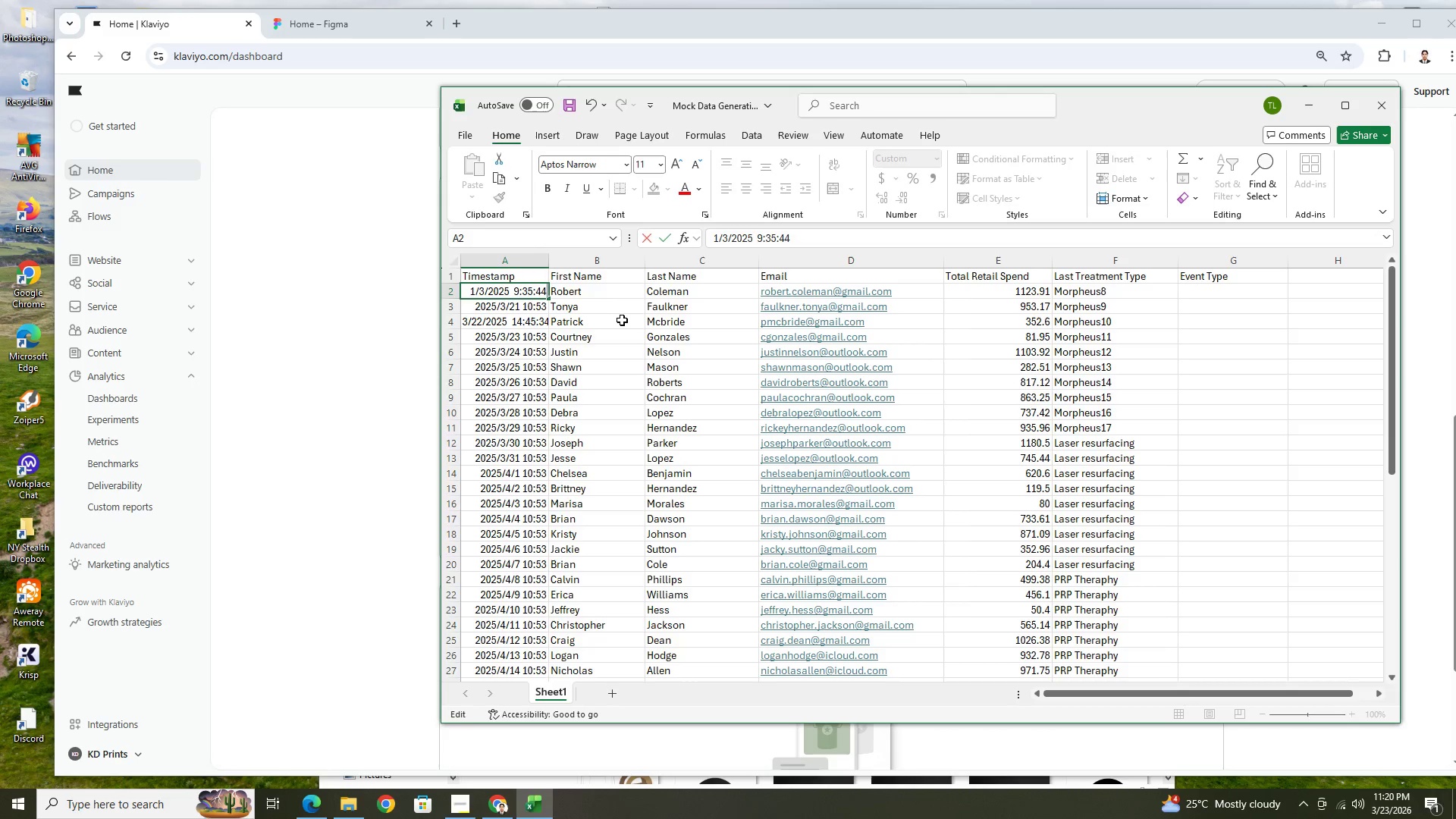 
left_click([622, 321])
 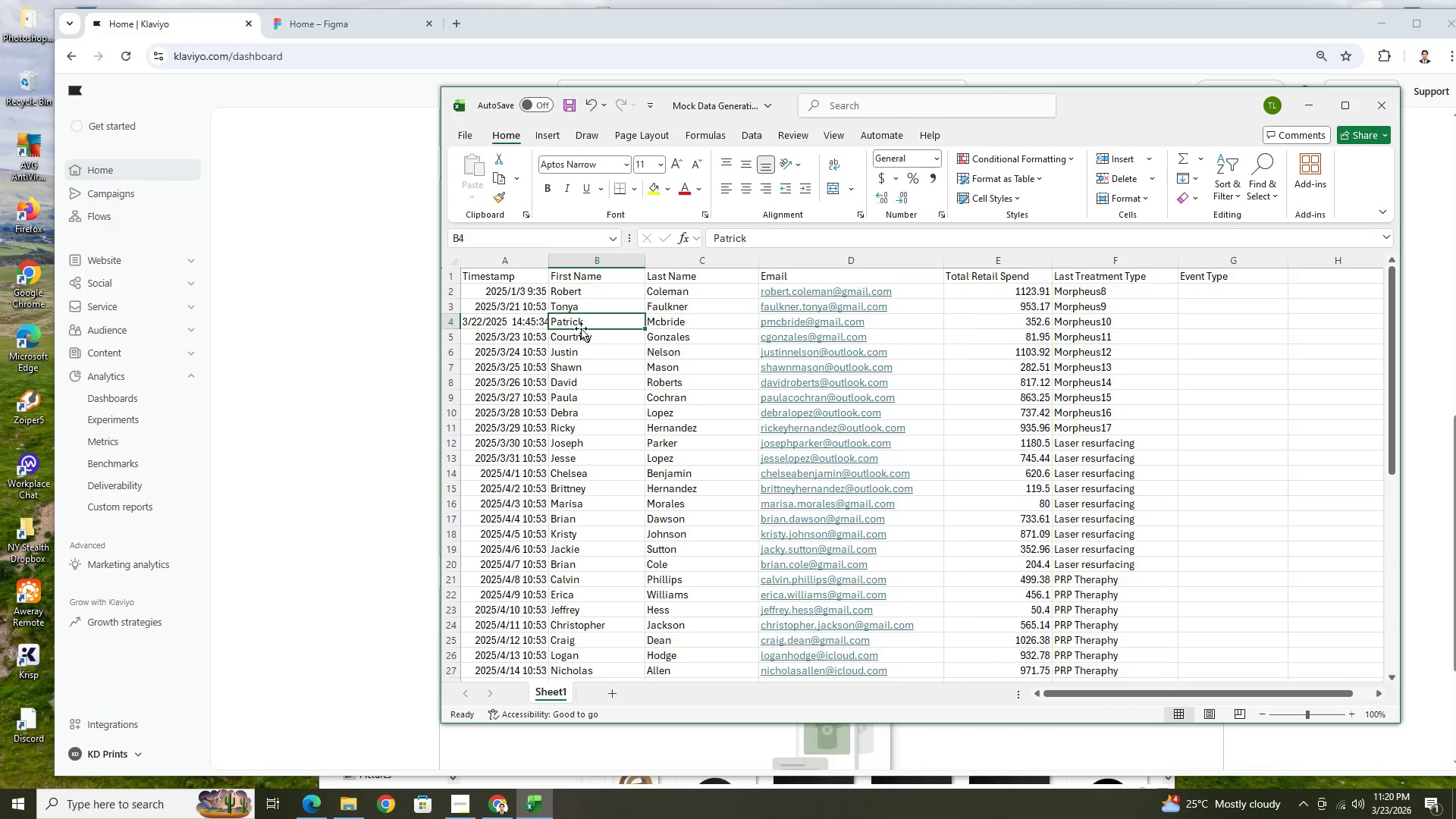 
double_click([534, 288])
 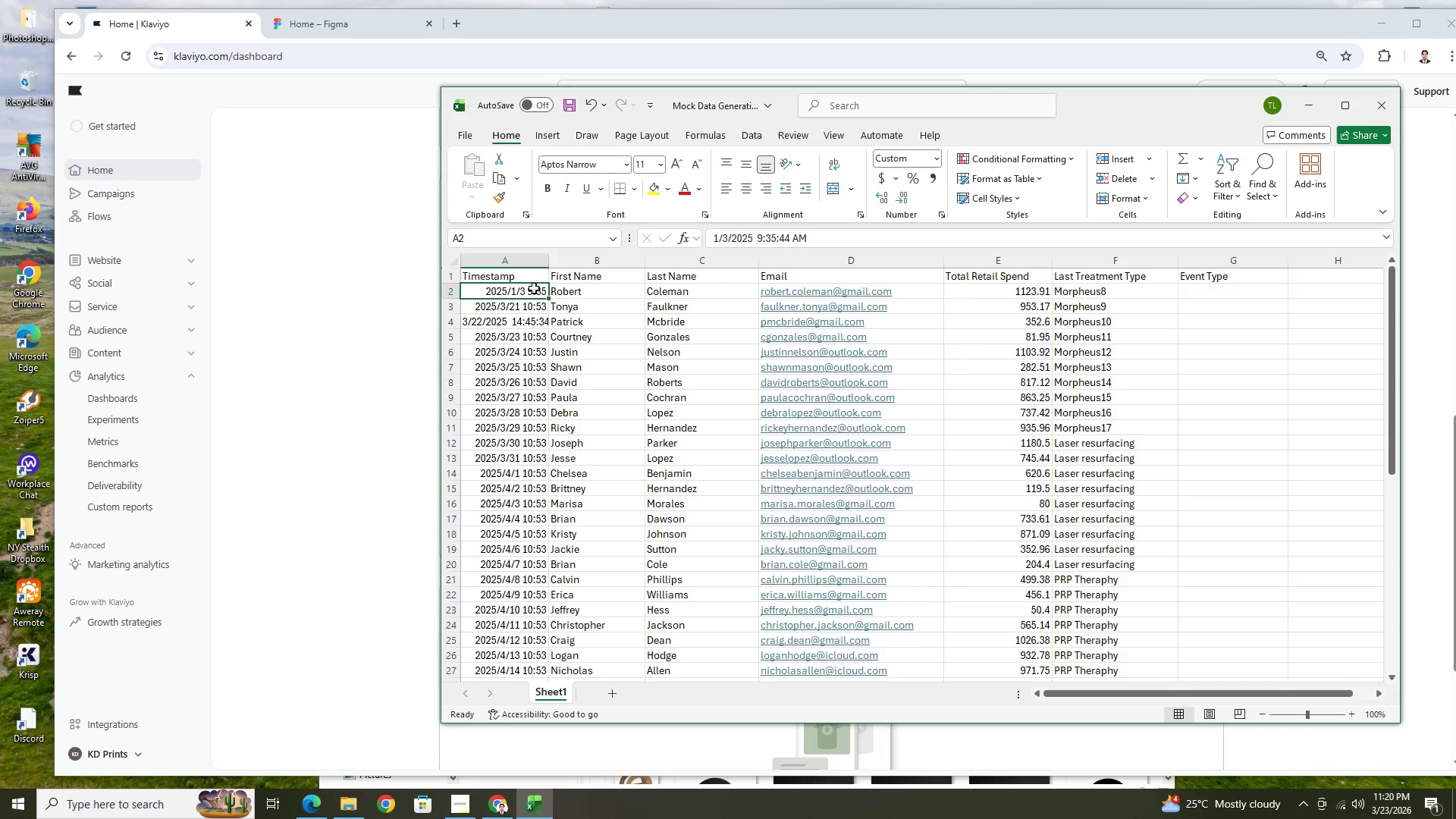 
triple_click([534, 288])
 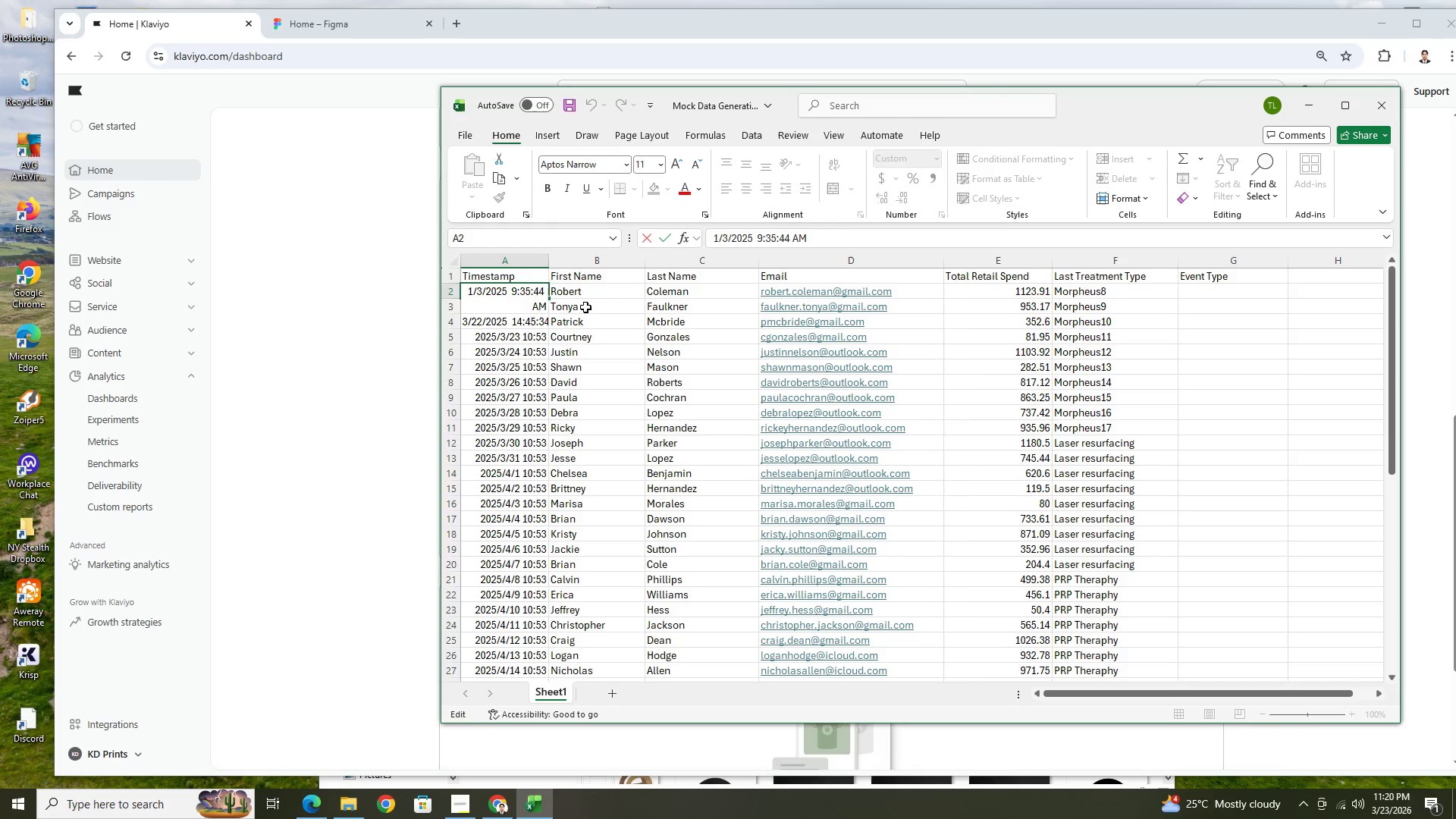 
double_click([540, 293])
 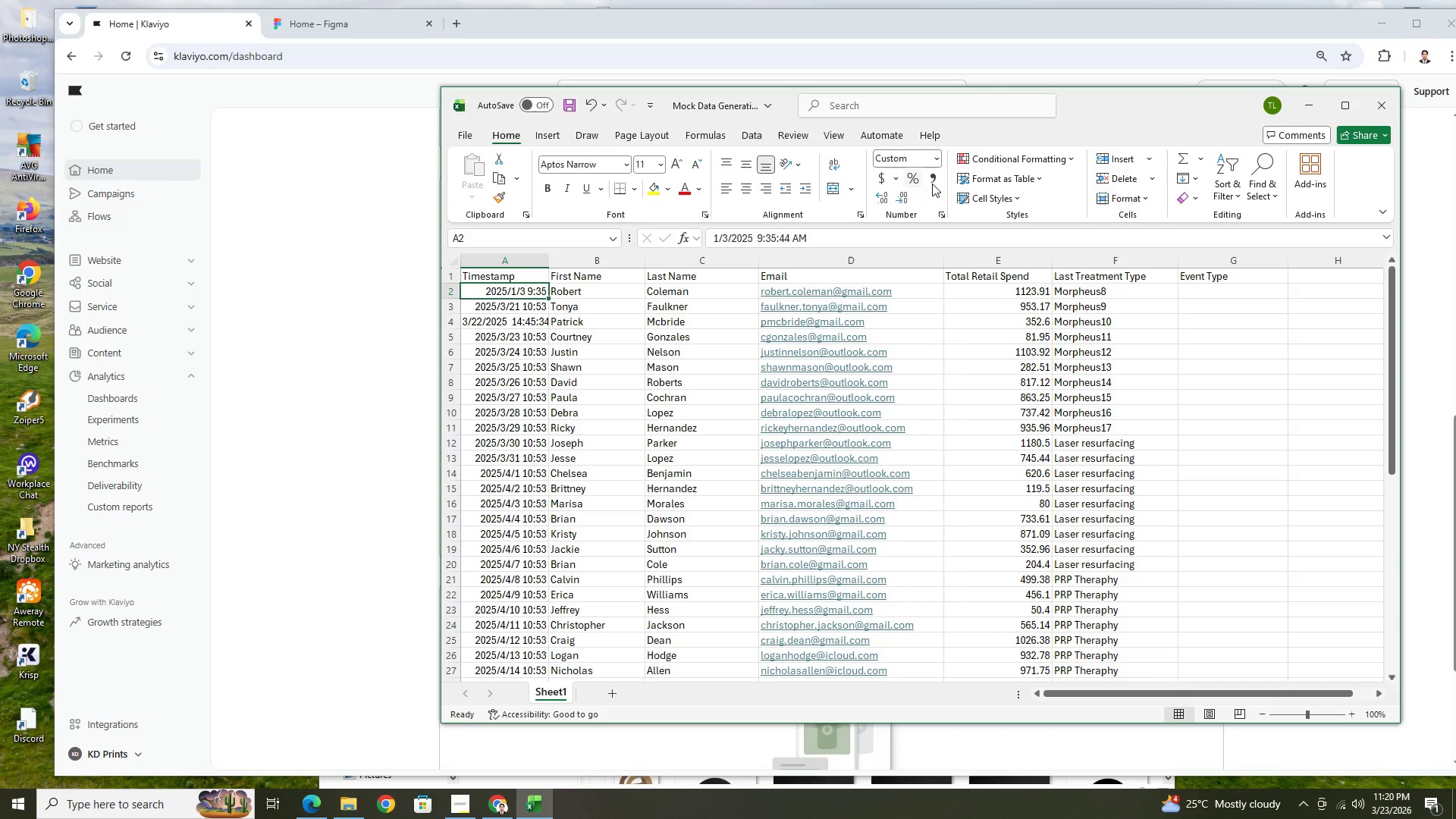 
left_click([940, 212])
 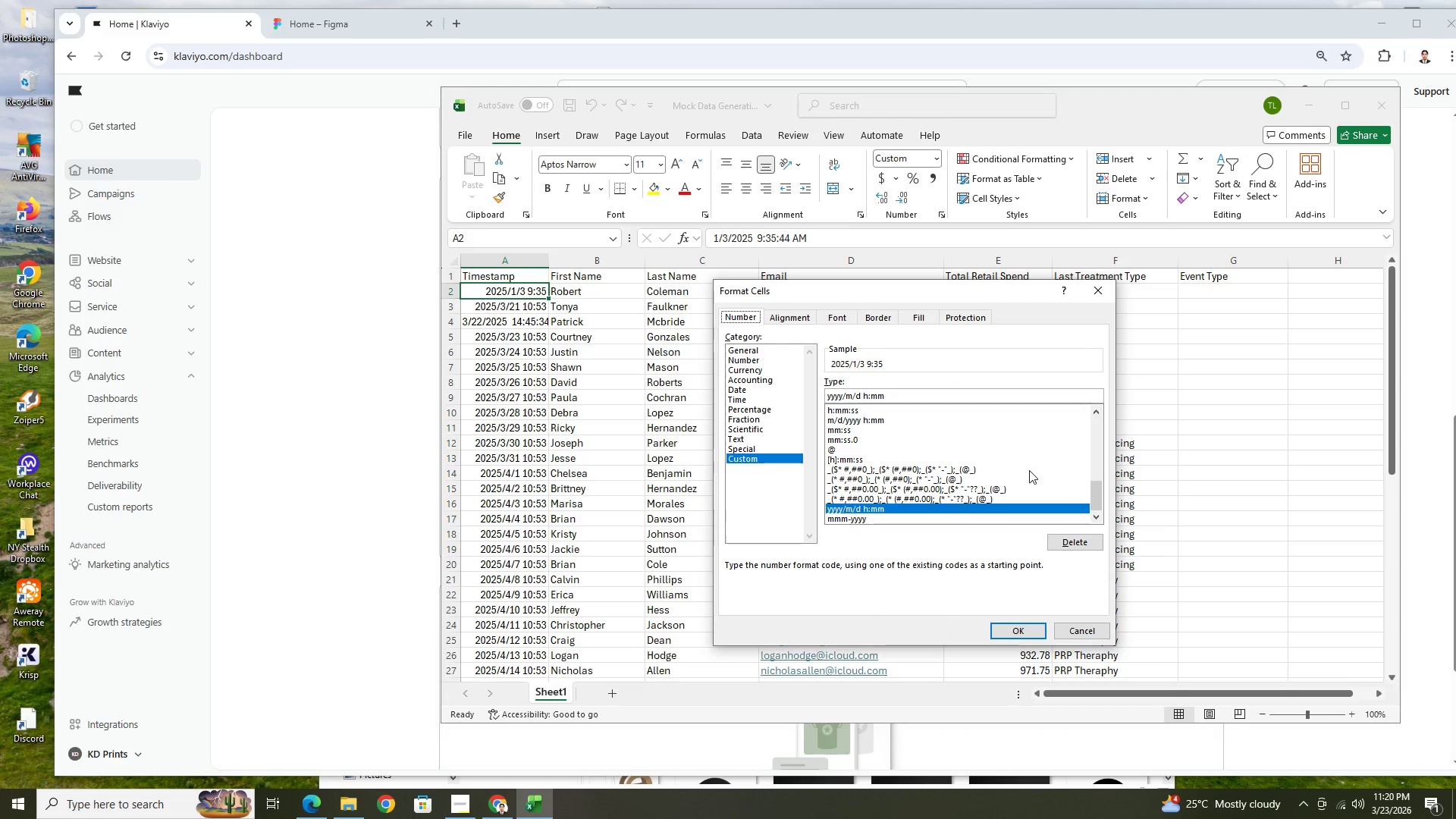 
scroll: coordinate [1038, 467], scroll_direction: down, amount: 2.0
 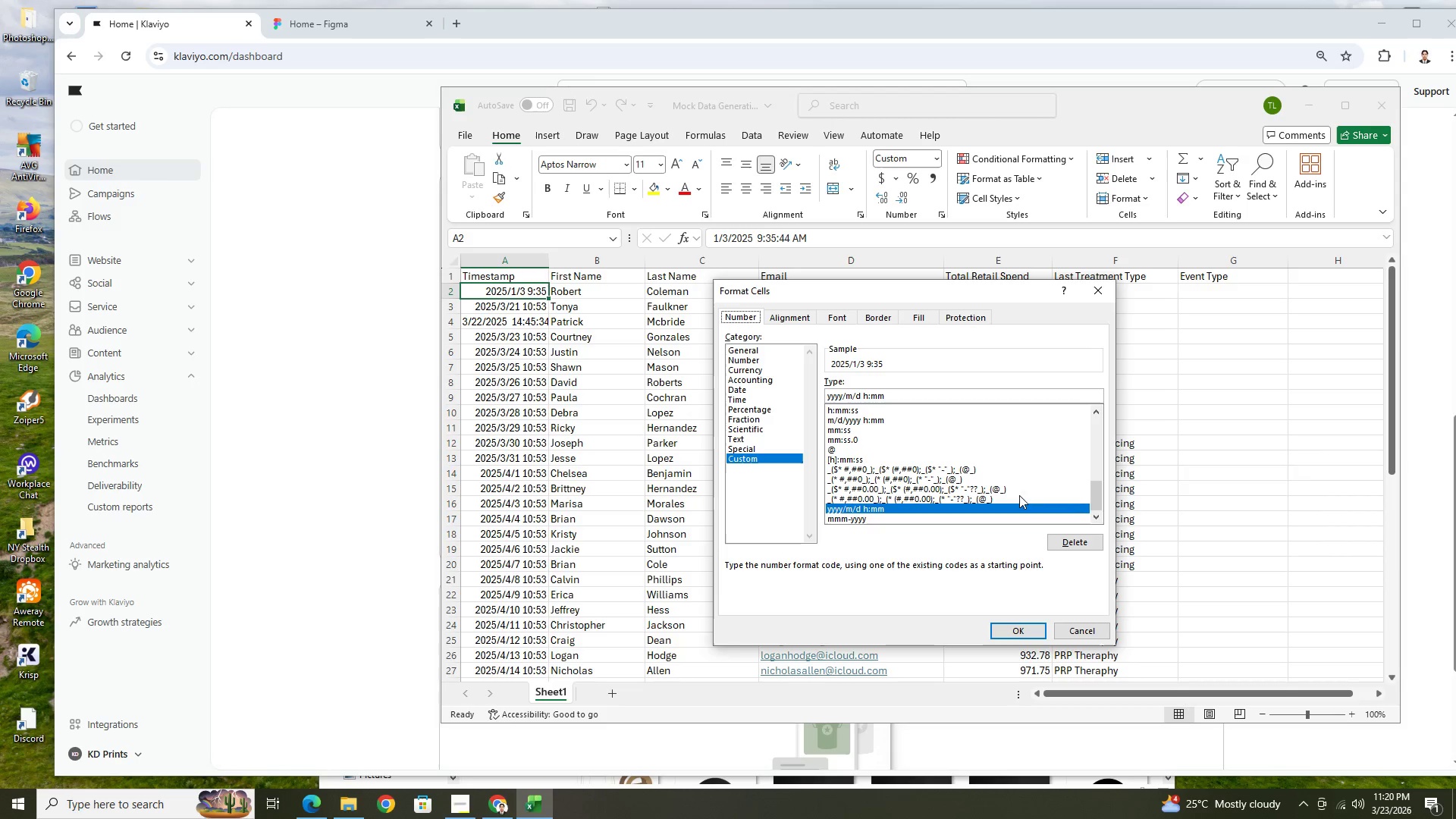 
wait(6.86)
 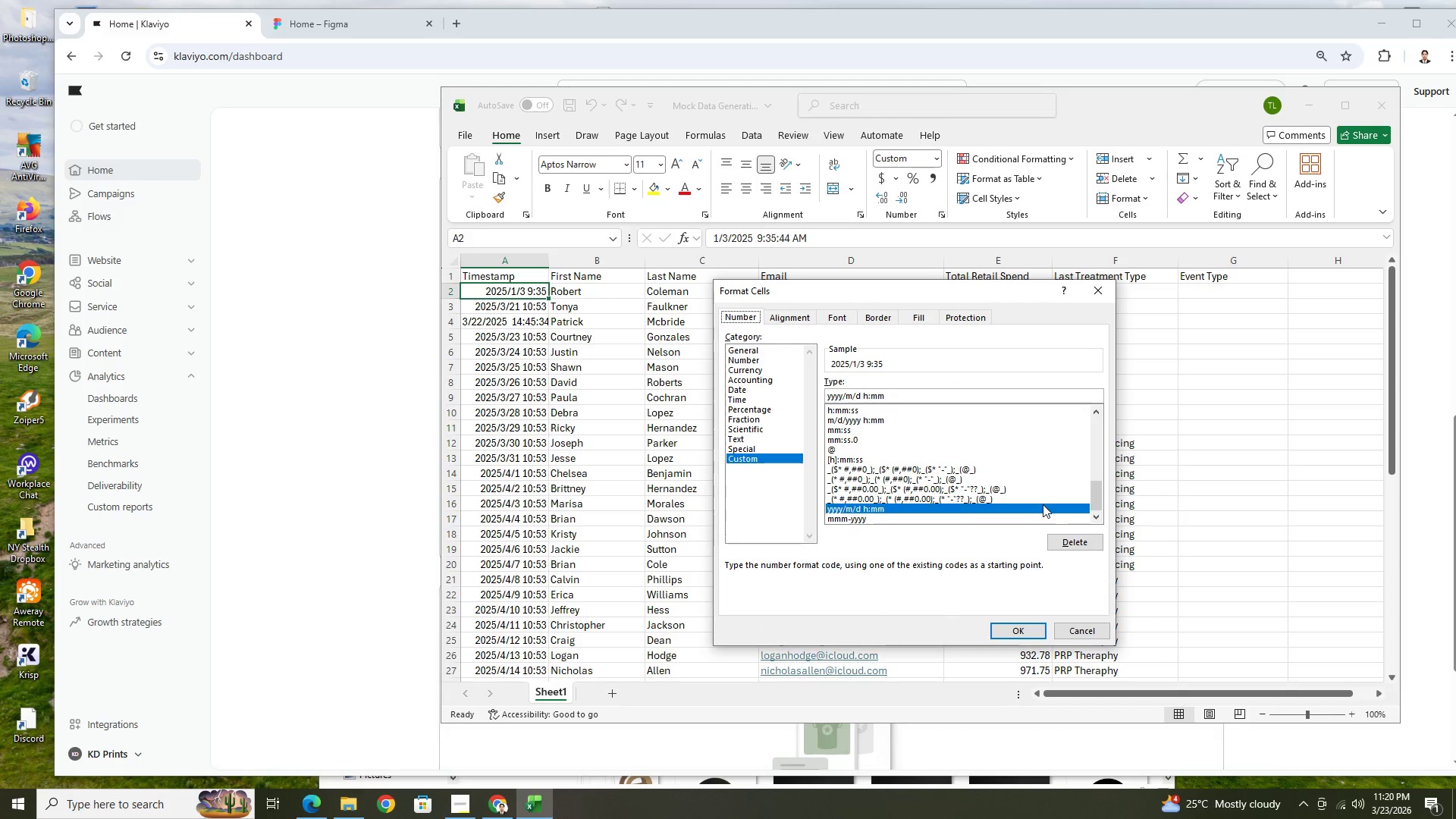 
scroll: coordinate [961, 429], scroll_direction: up, amount: 3.0
 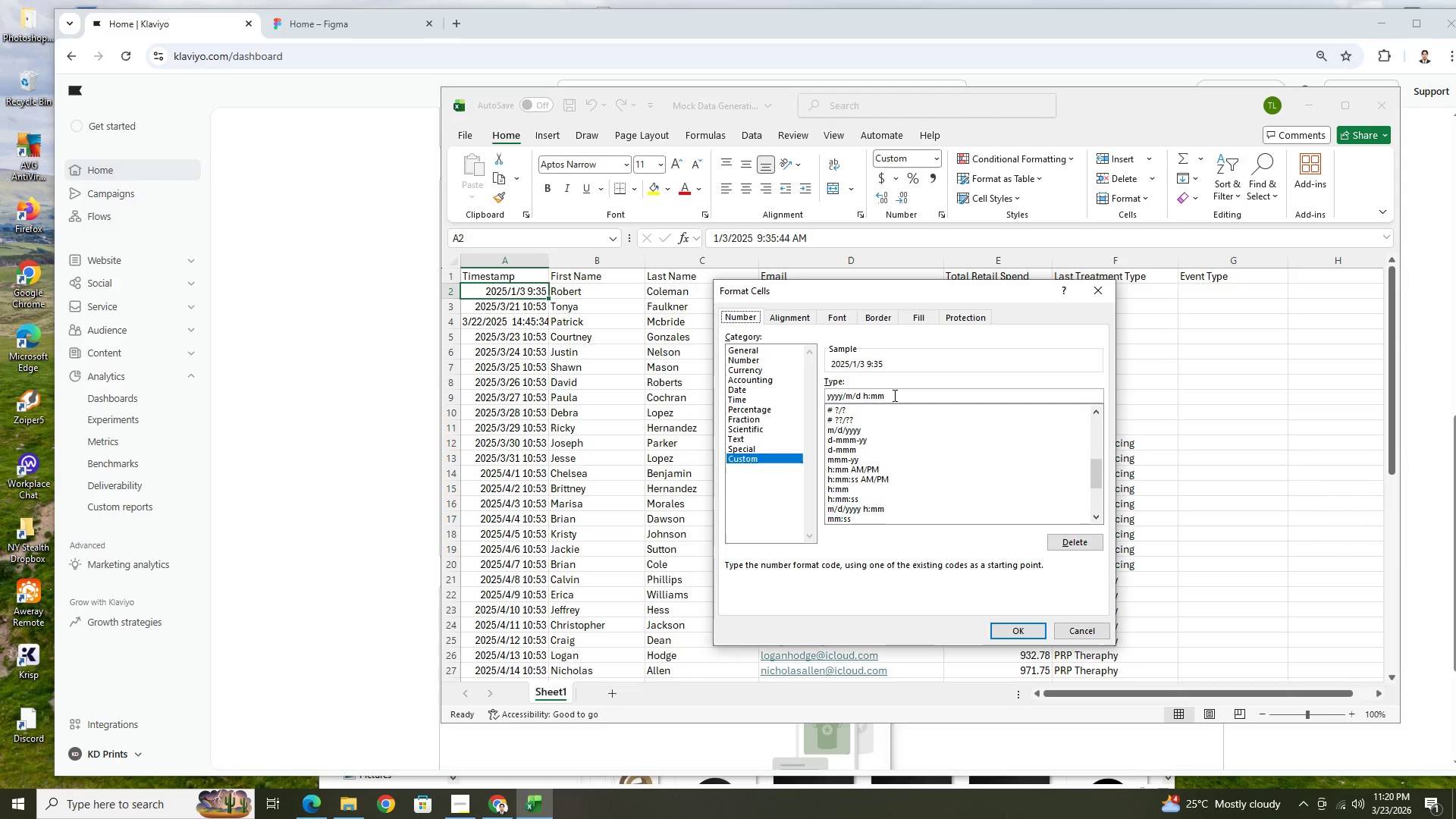 
left_click([893, 395])
 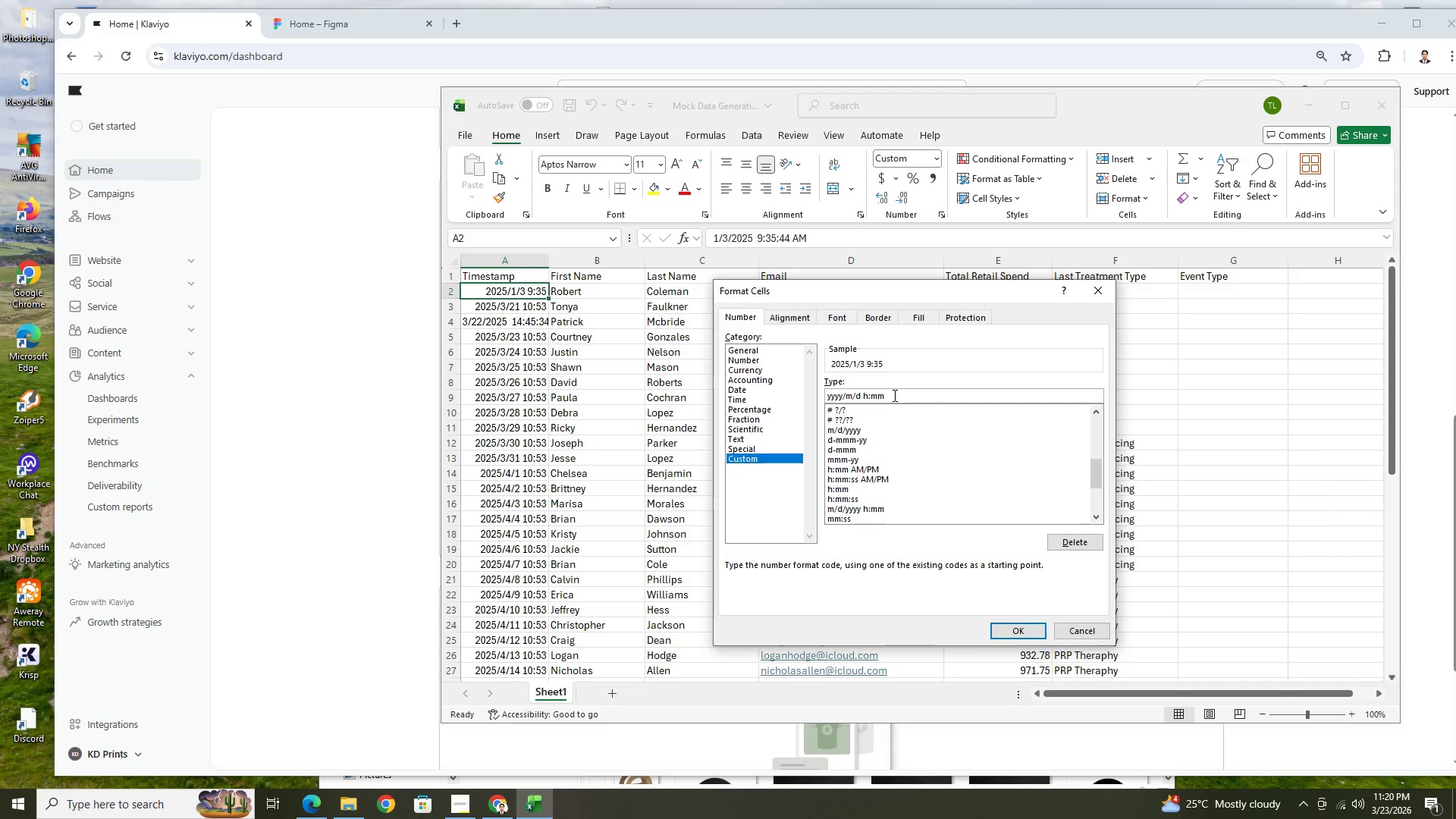 
type(:ss)
 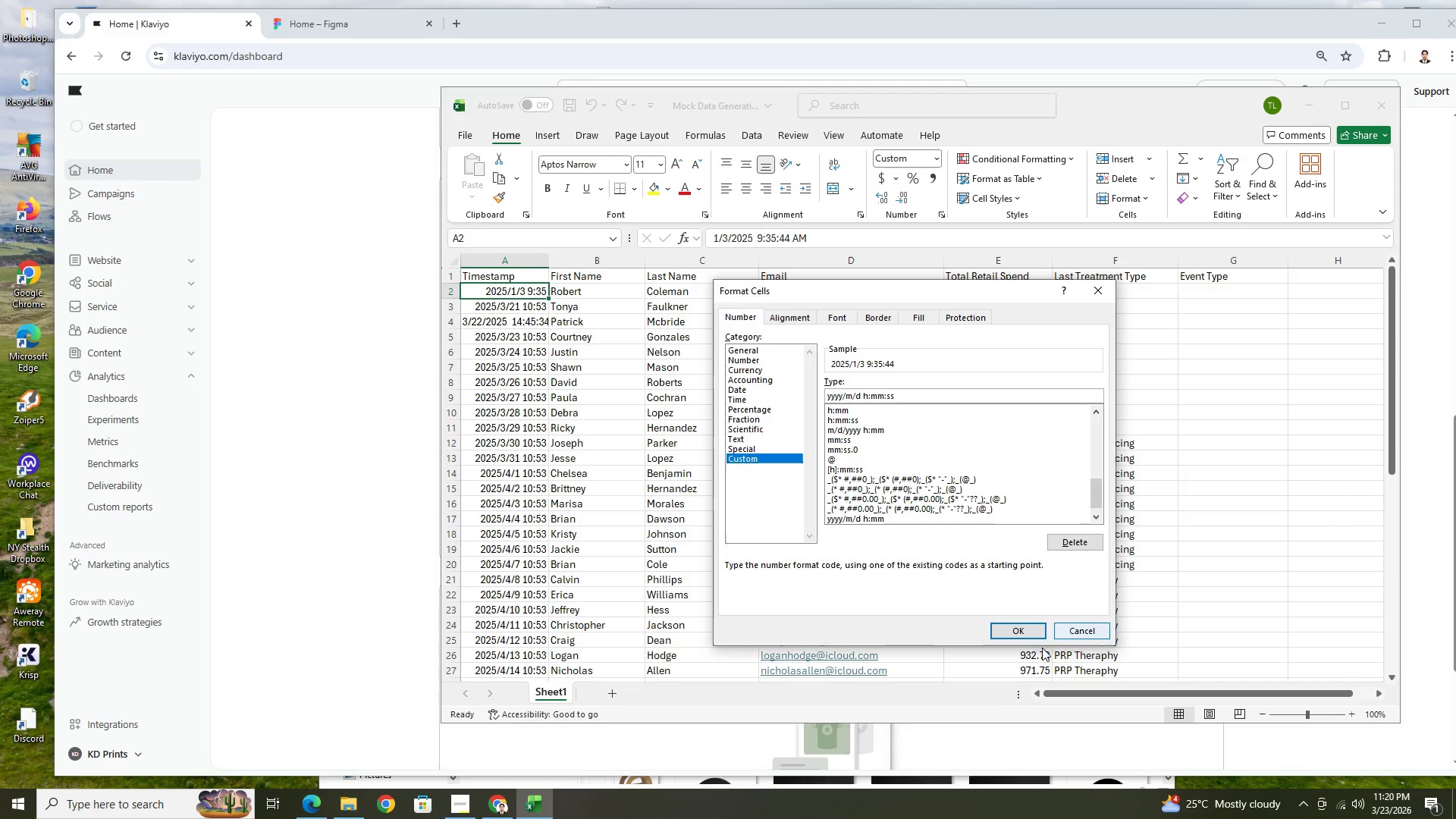 
left_click([1011, 629])
 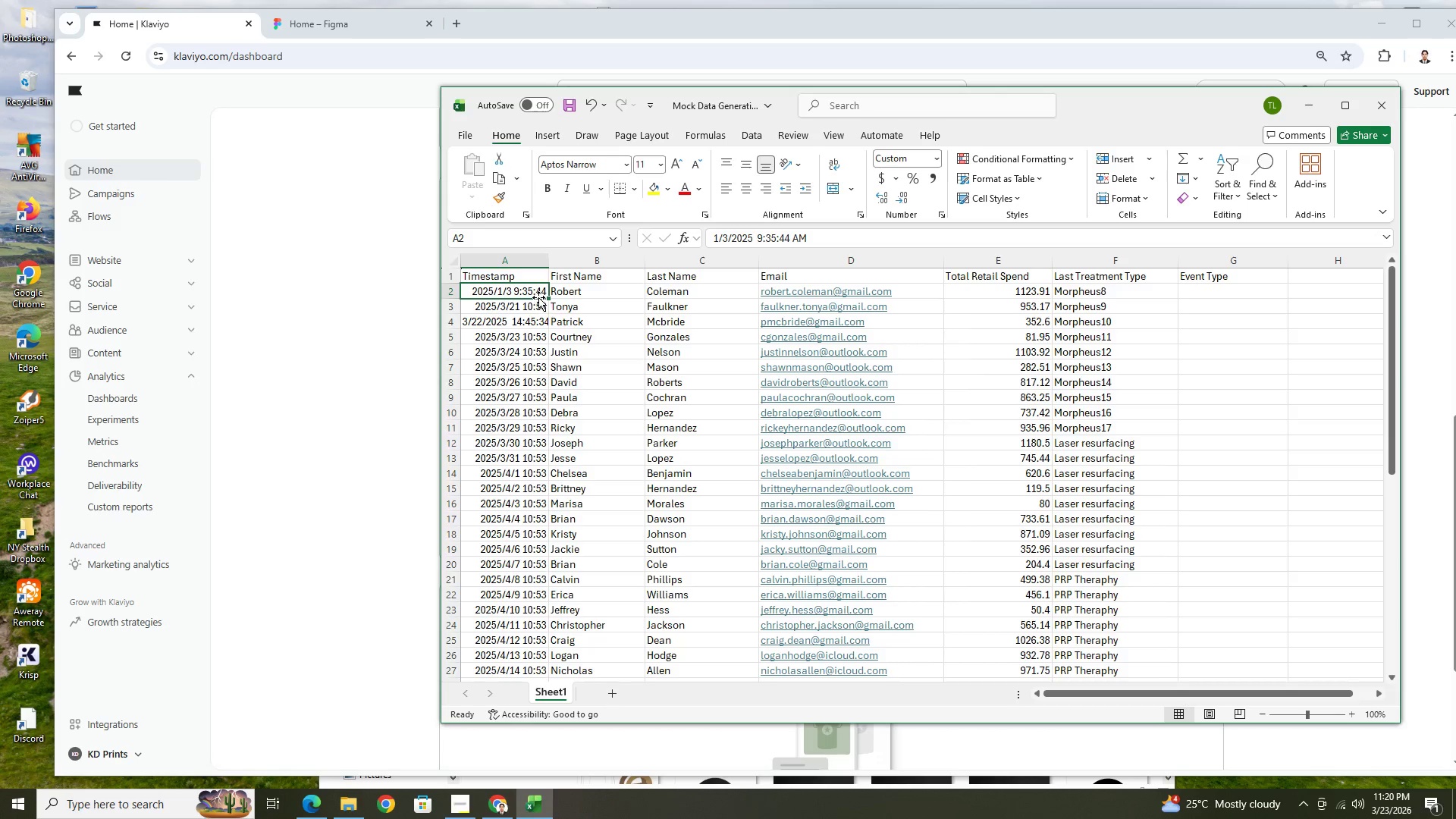 
double_click([538, 290])
 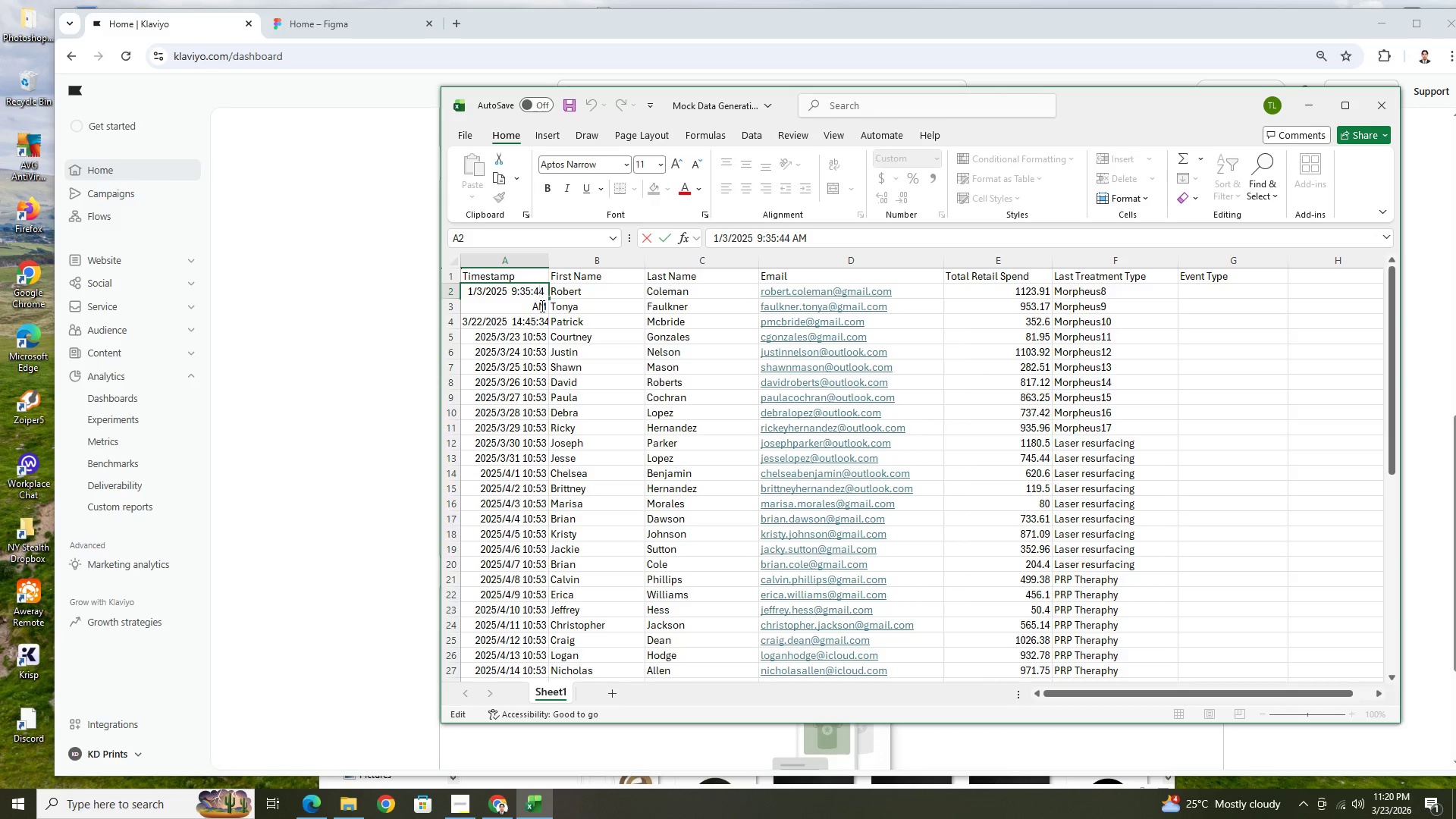 
left_click_drag(start_coordinate=[536, 306], to_coordinate=[549, 309])
 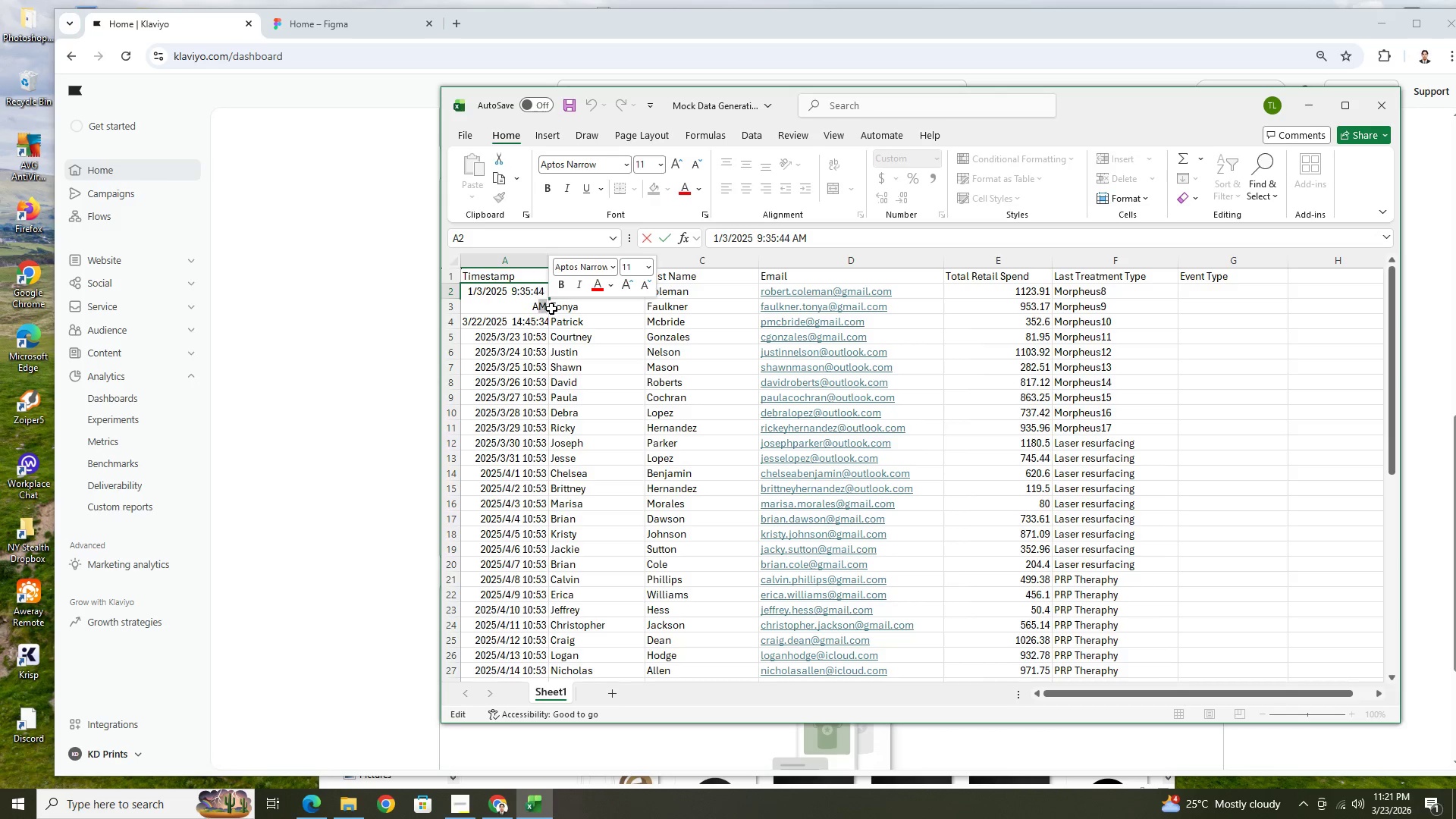 
key(Backspace)
 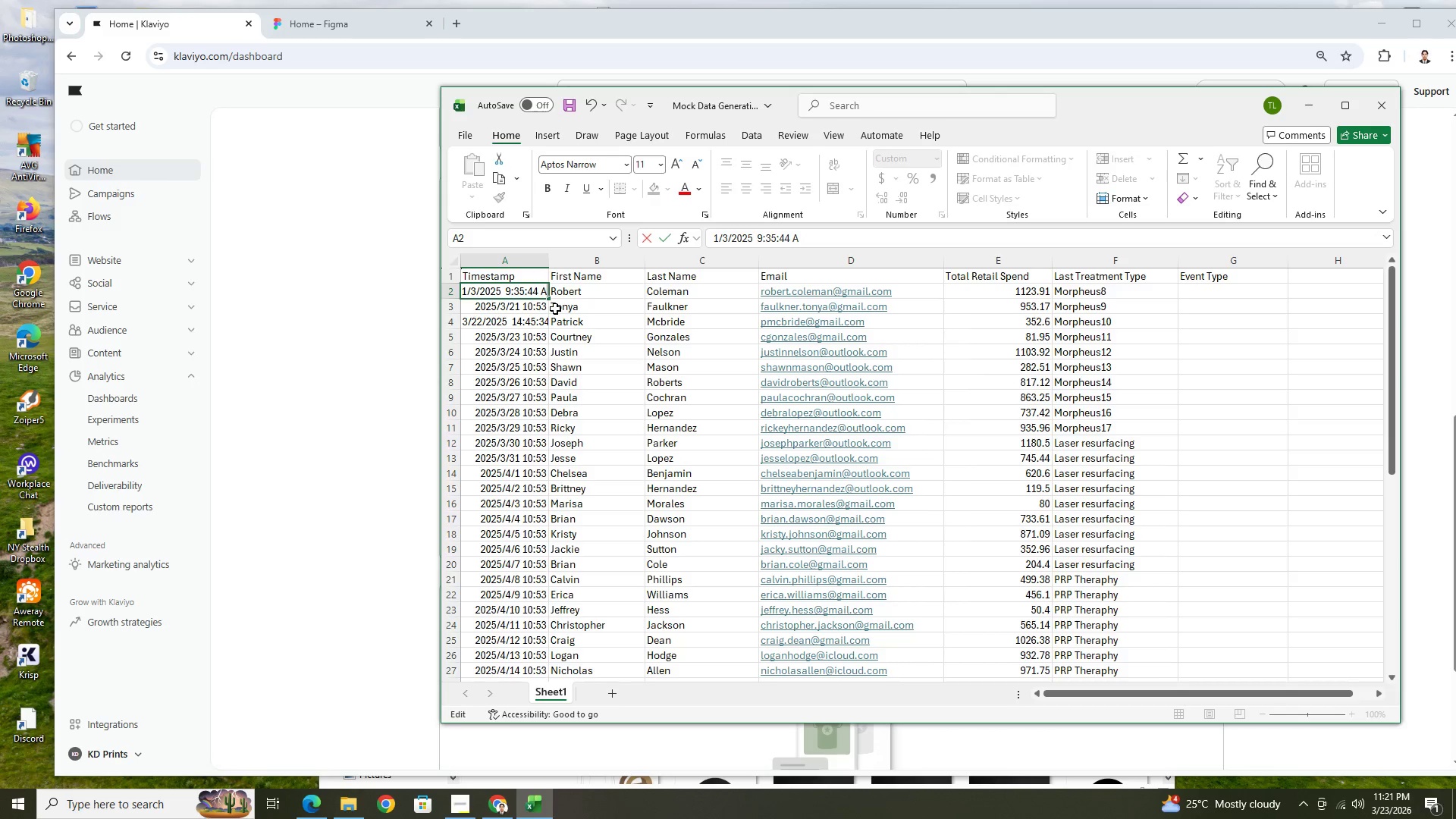 
key(Backspace)
 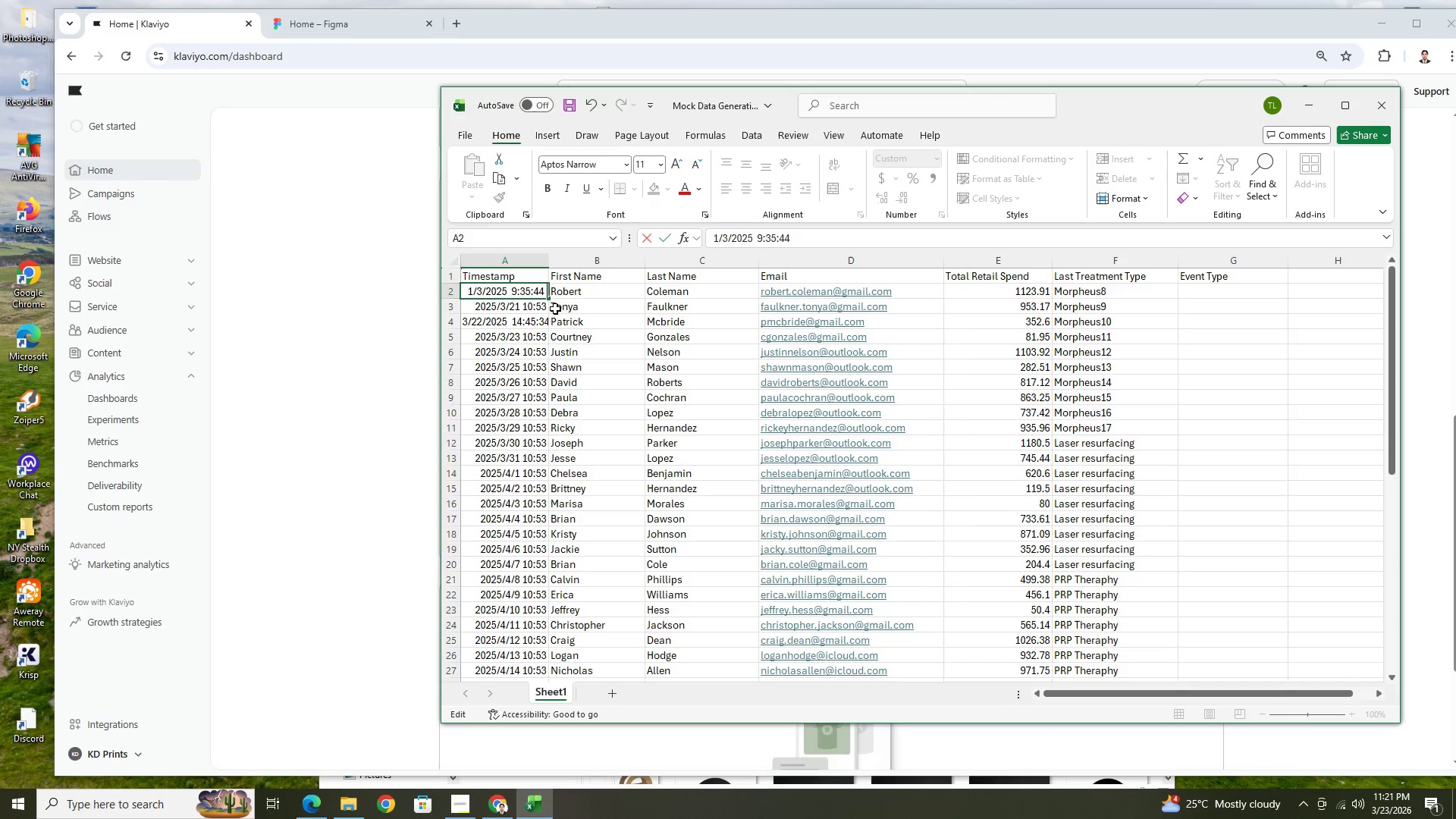 
key(Backspace)
 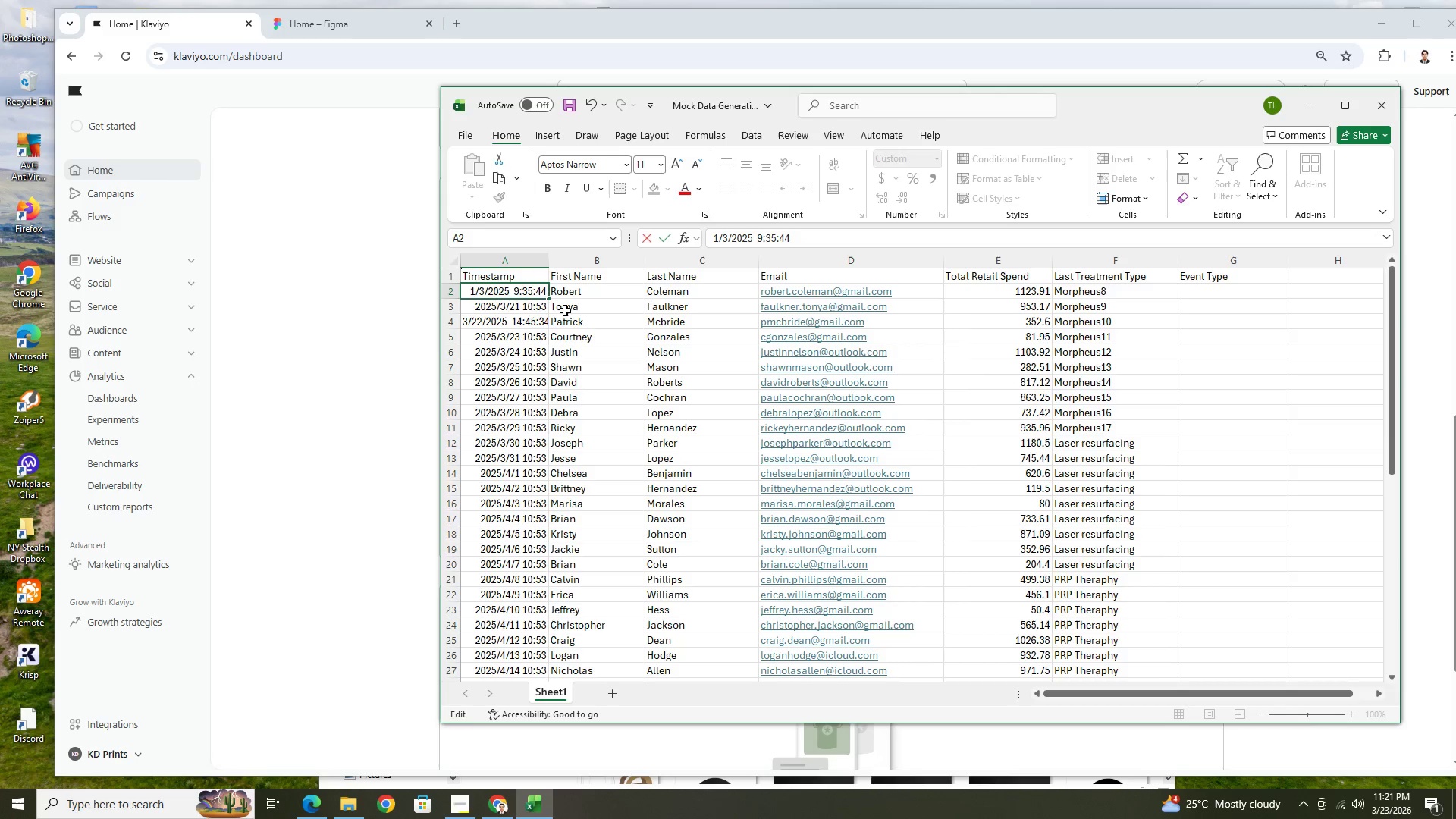 
key(Enter)
 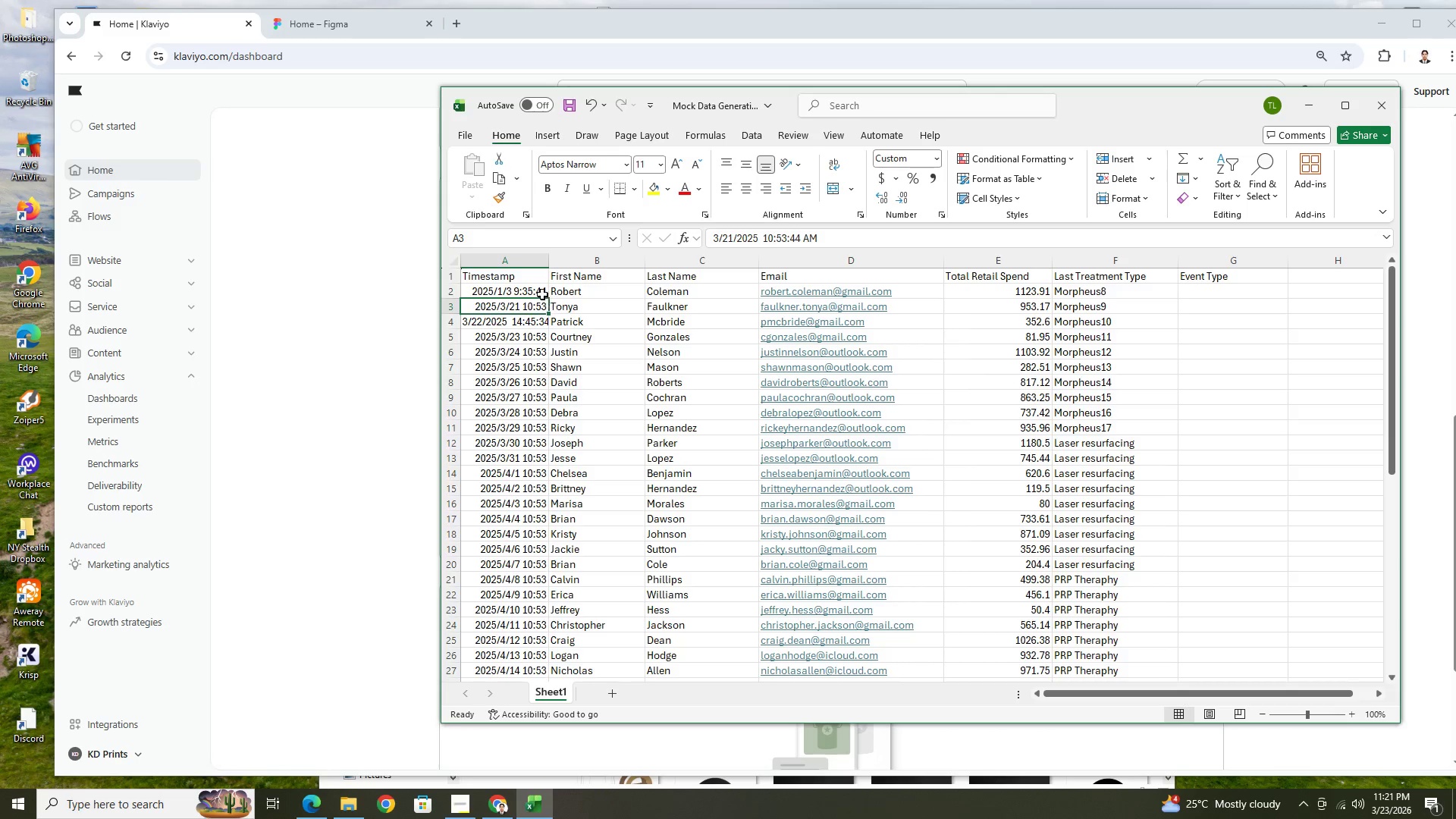 
double_click([542, 294])
 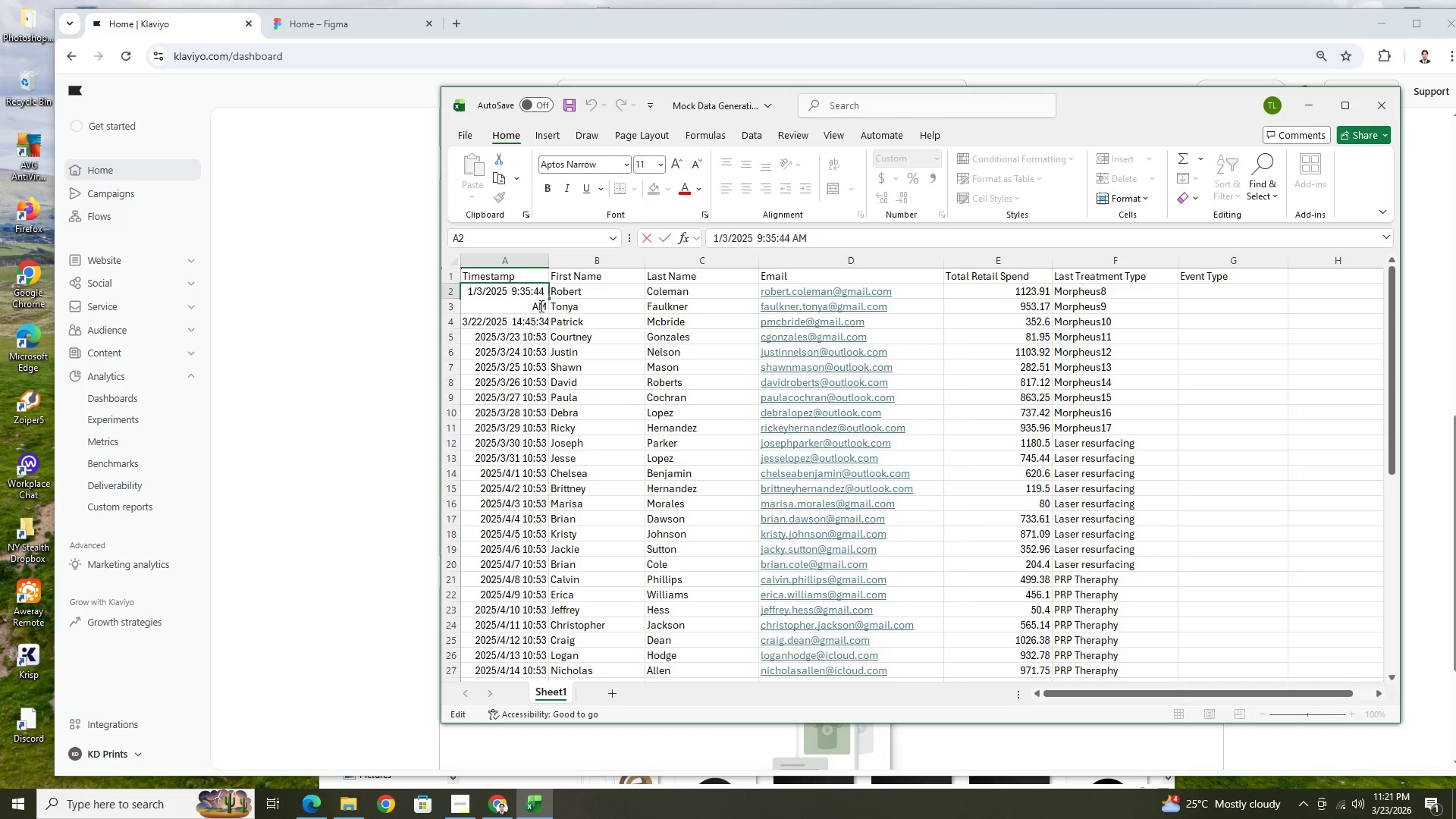 
left_click_drag(start_coordinate=[538, 305], to_coordinate=[545, 305])
 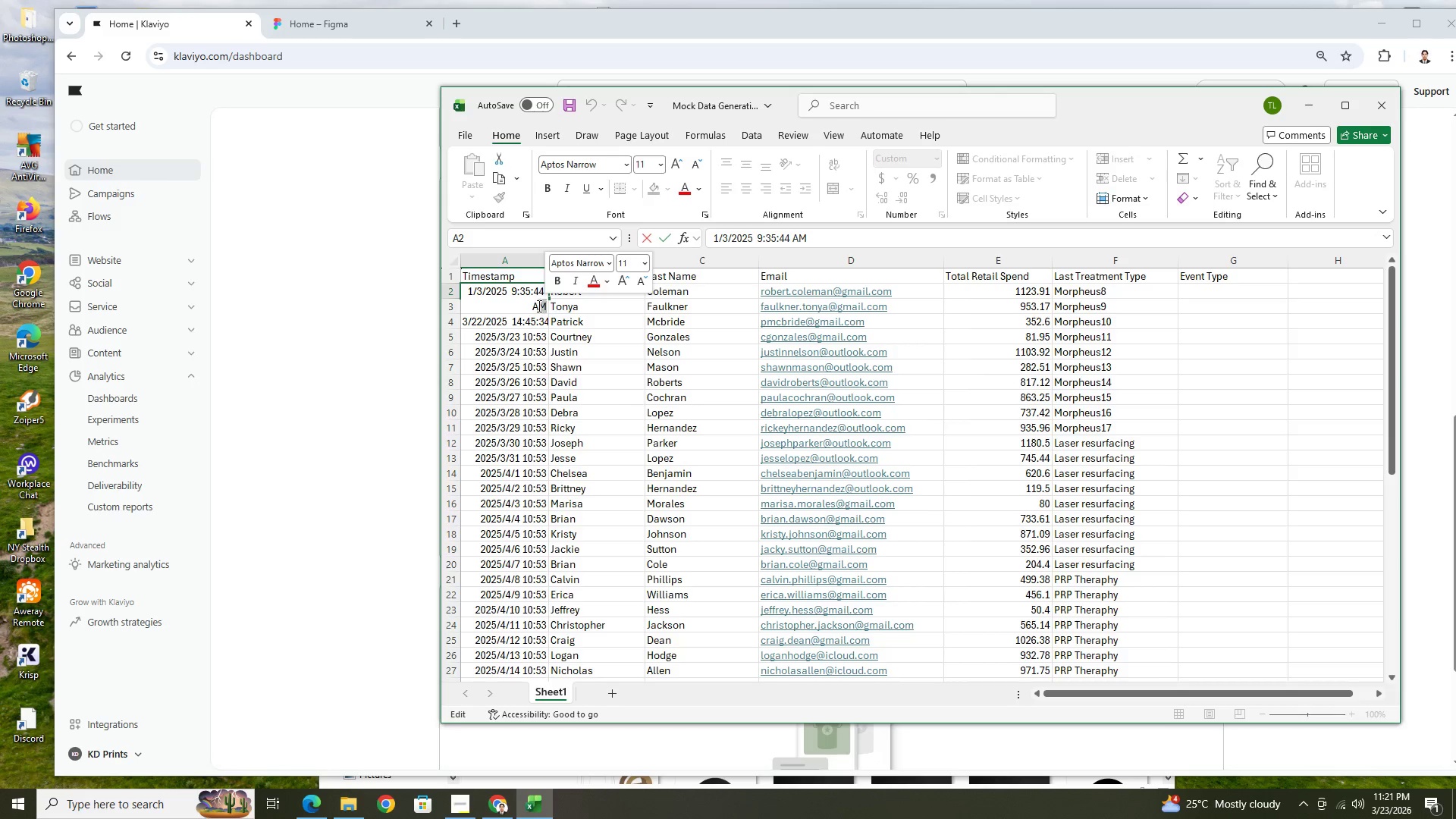 
left_click([538, 306])
 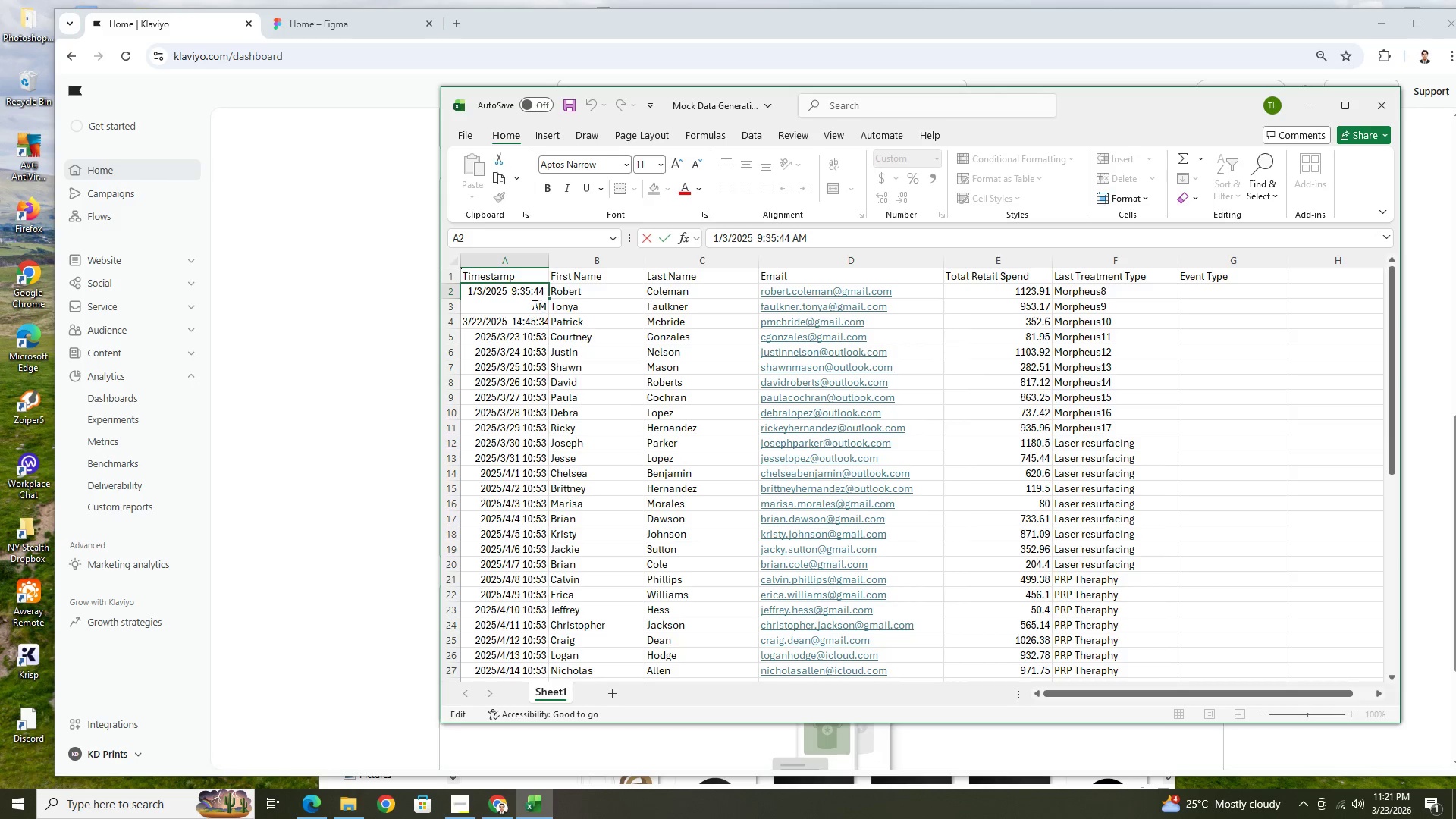 
left_click_drag(start_coordinate=[532, 306], to_coordinate=[546, 306])
 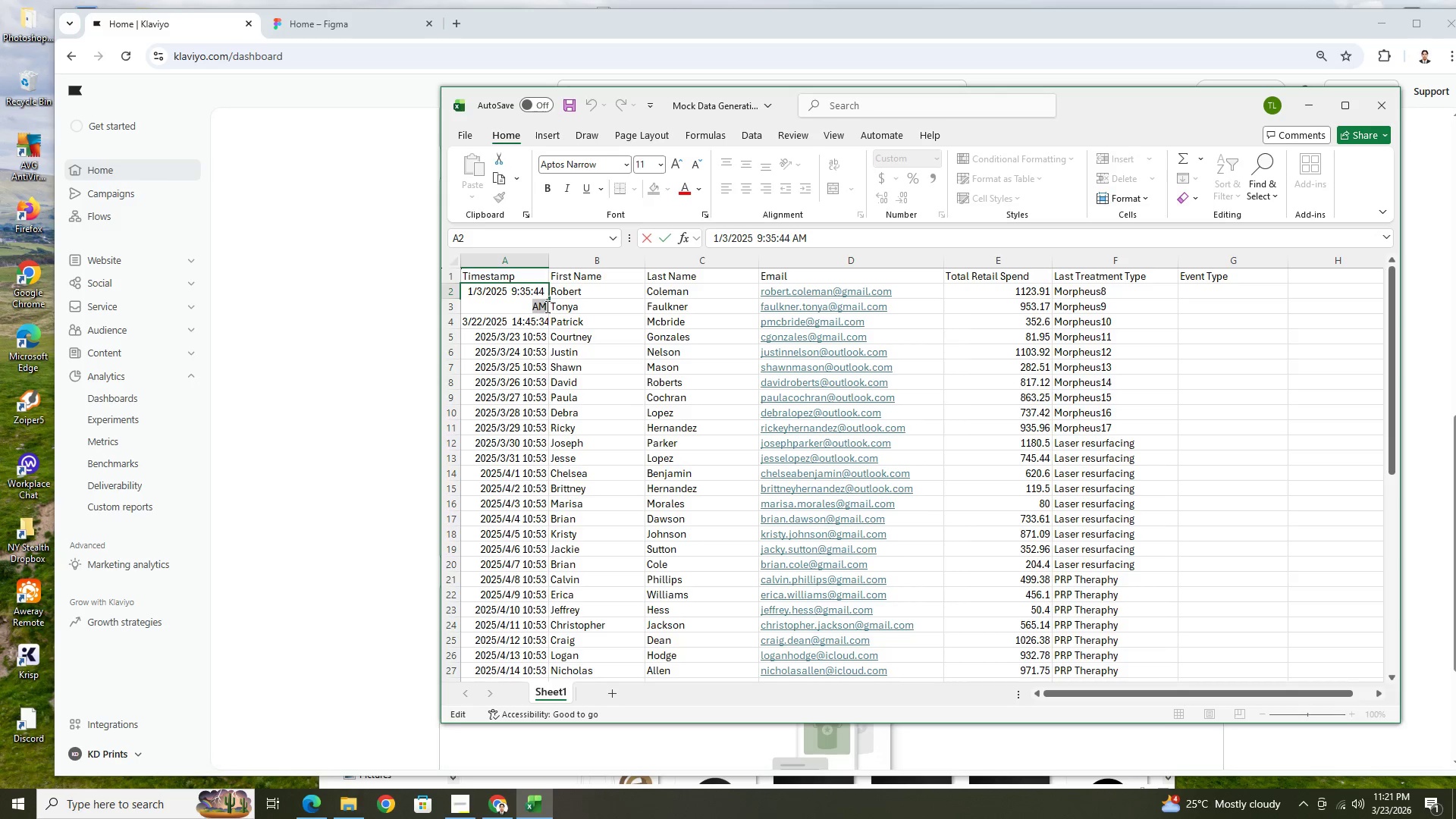 
key(Backspace)
 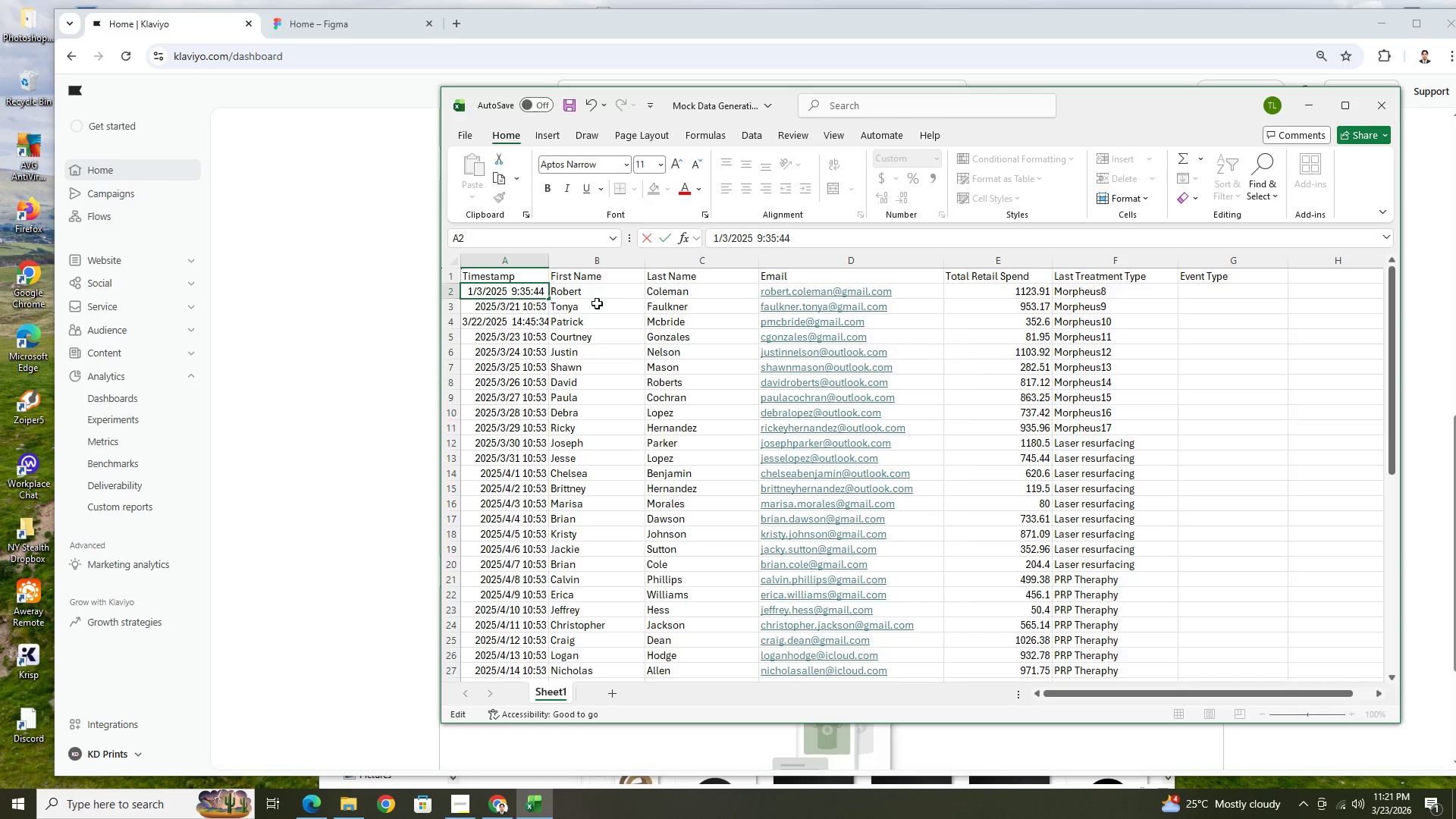 
key(Backspace)
 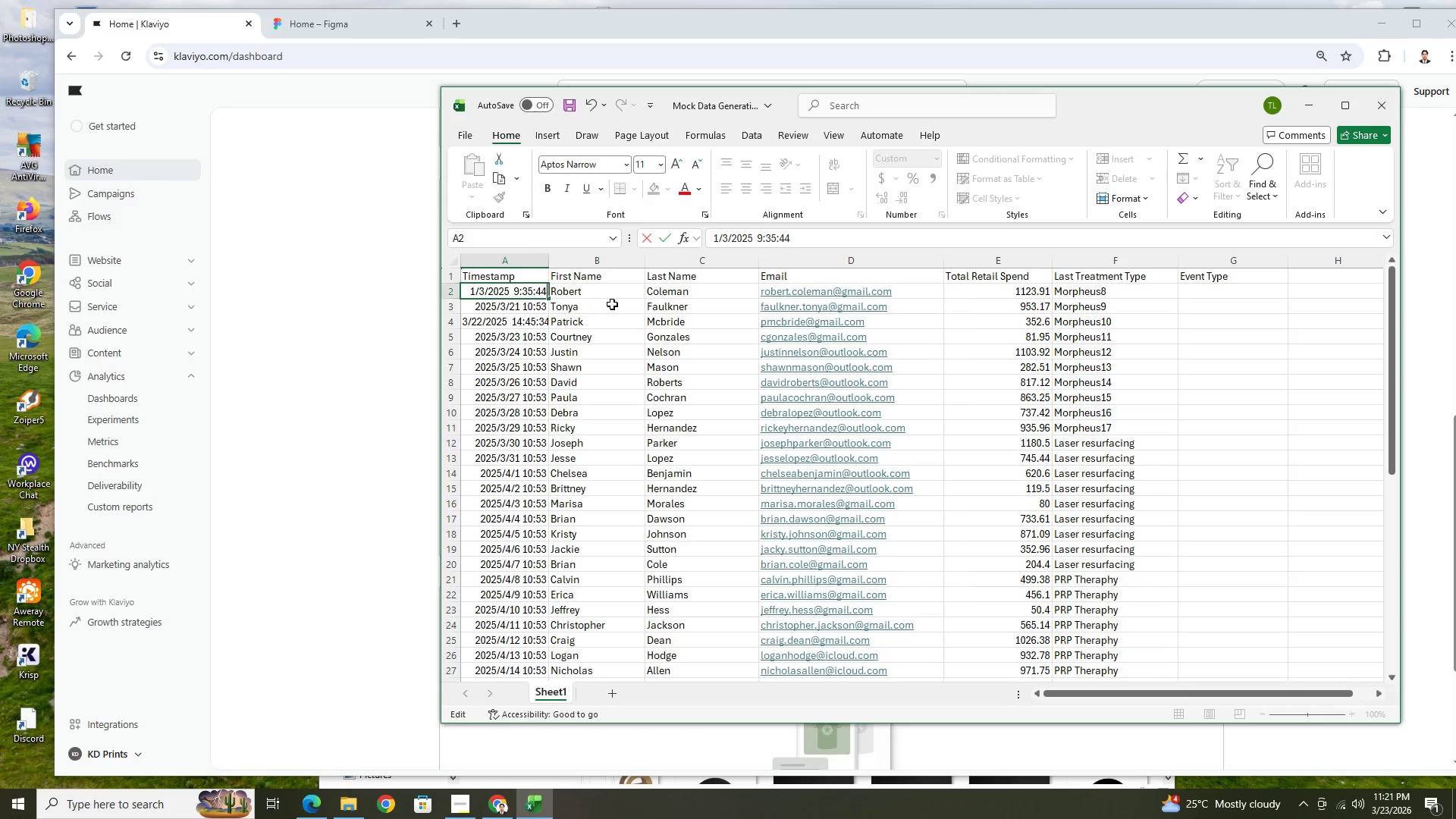 
left_click([613, 306])
 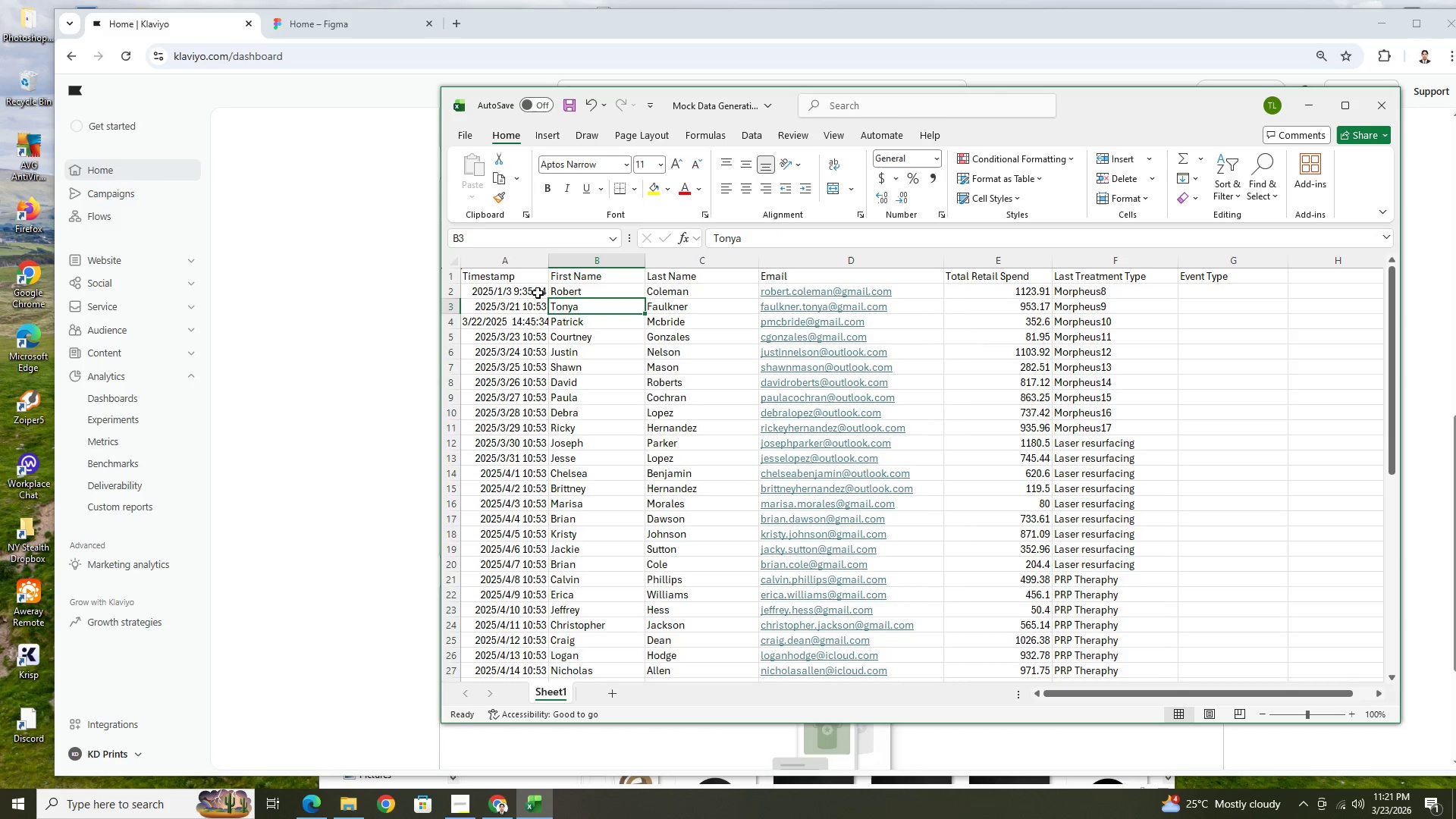 
left_click([537, 292])
 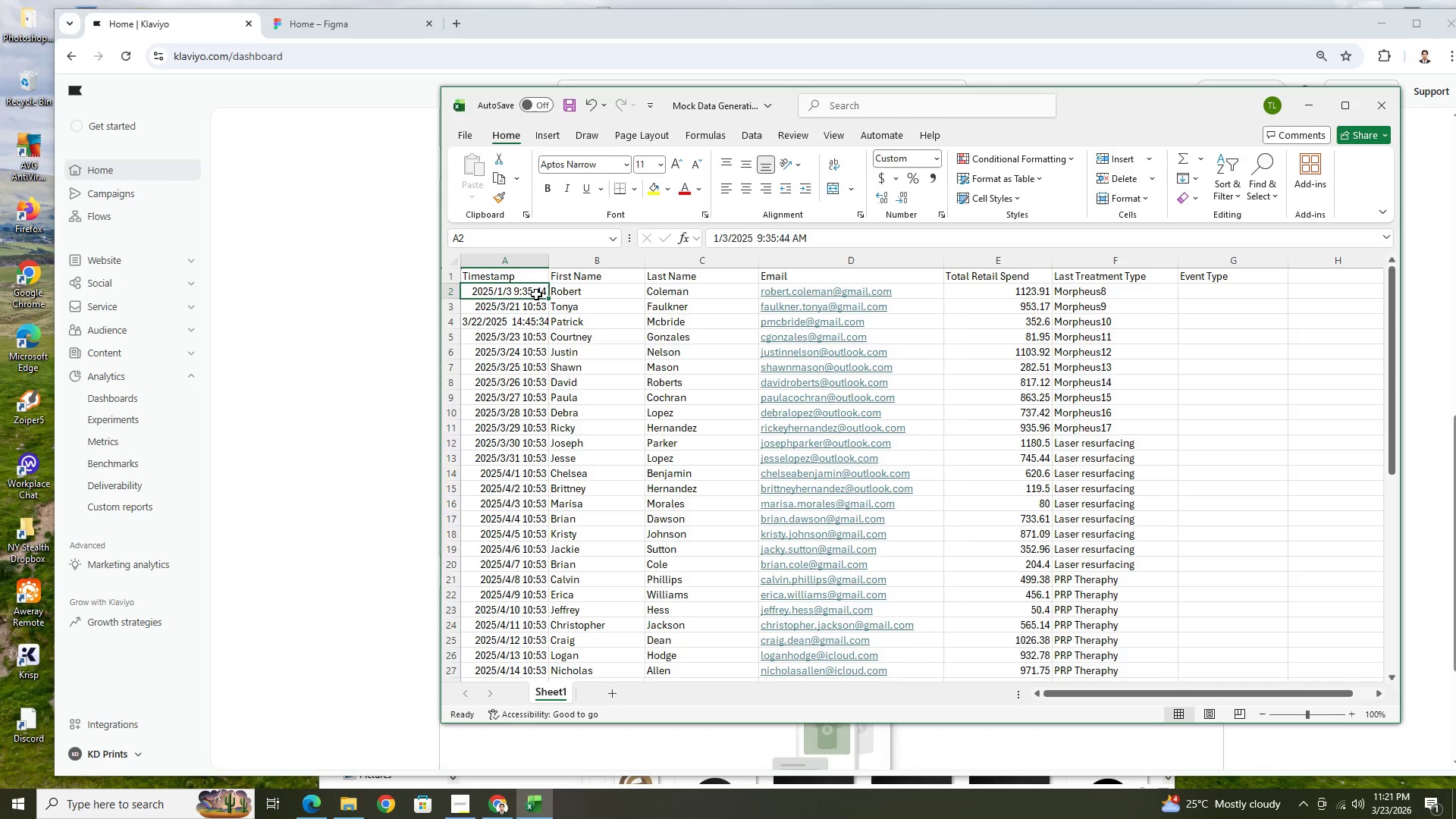 
double_click([536, 293])
 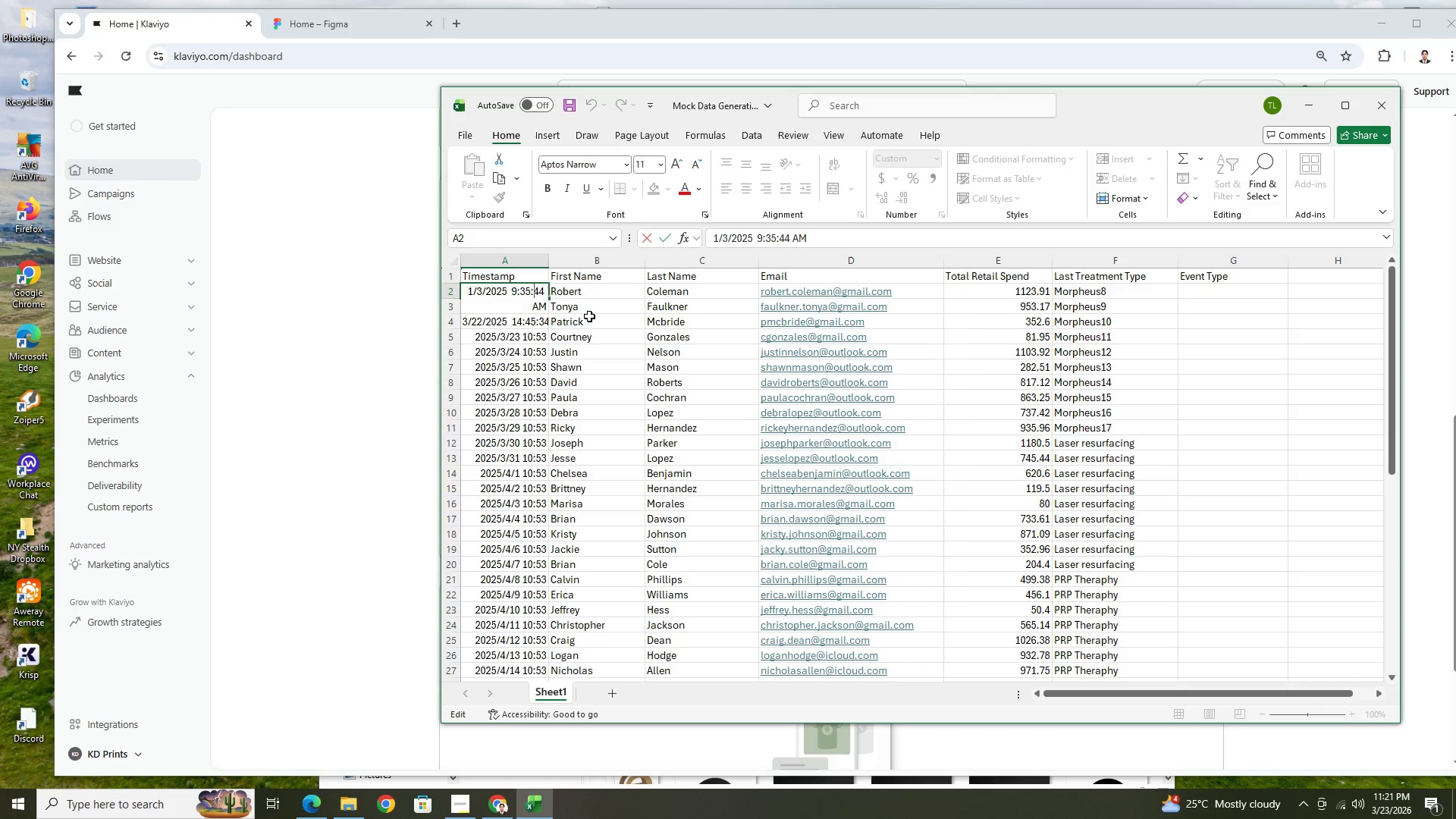 
left_click([589, 316])
 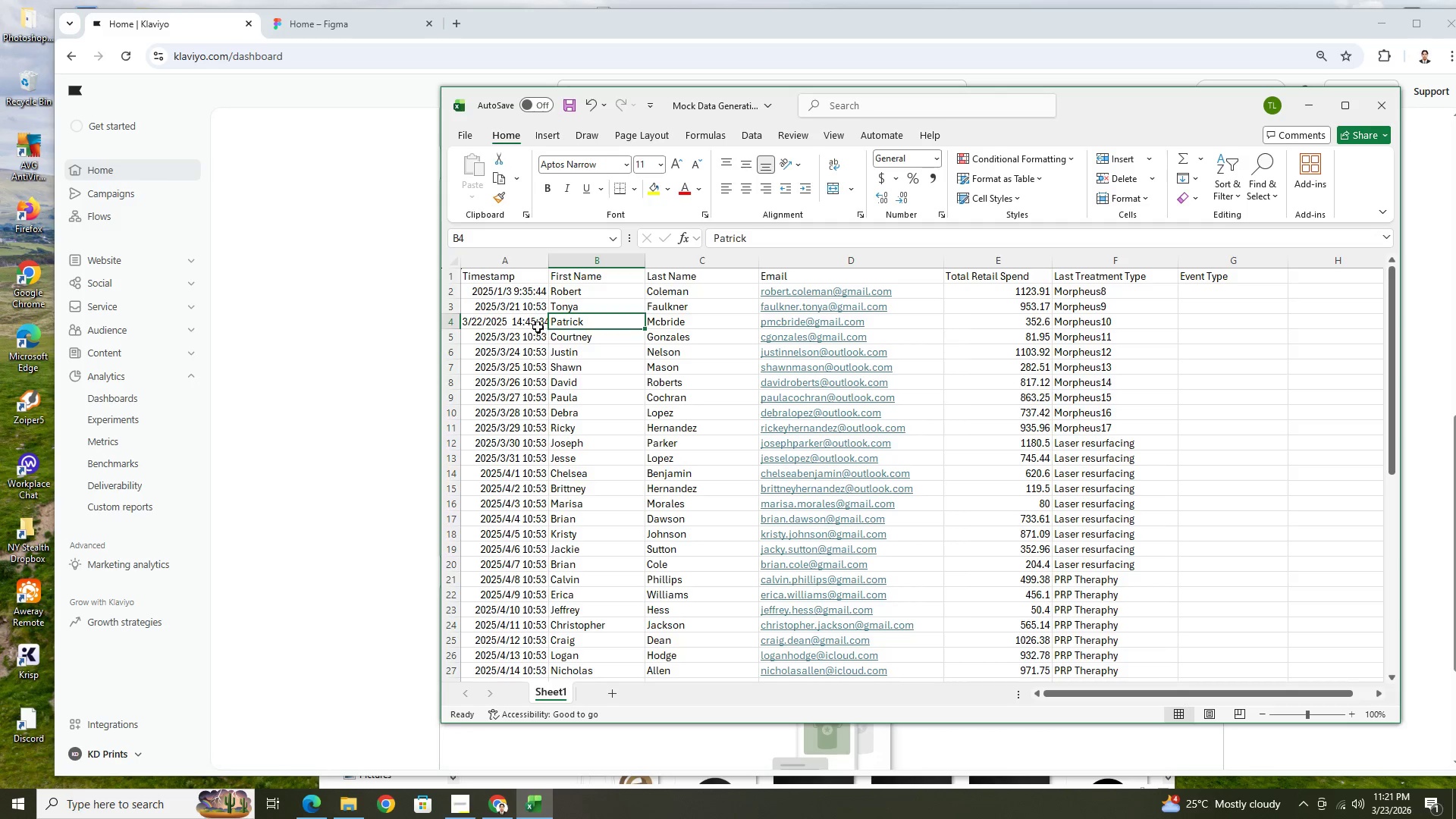 
double_click([536, 325])
 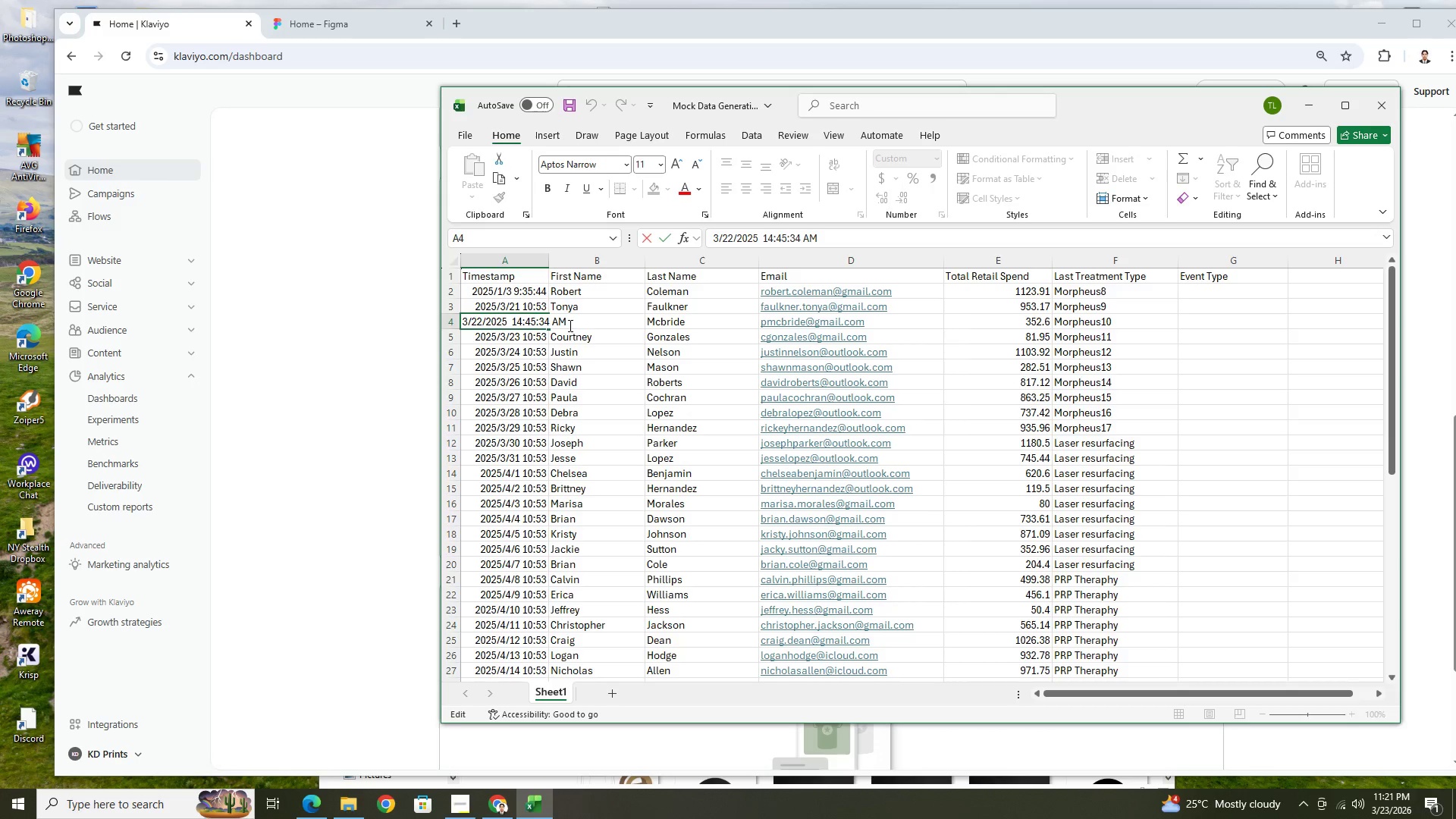 
left_click_drag(start_coordinate=[568, 325], to_coordinate=[551, 325])
 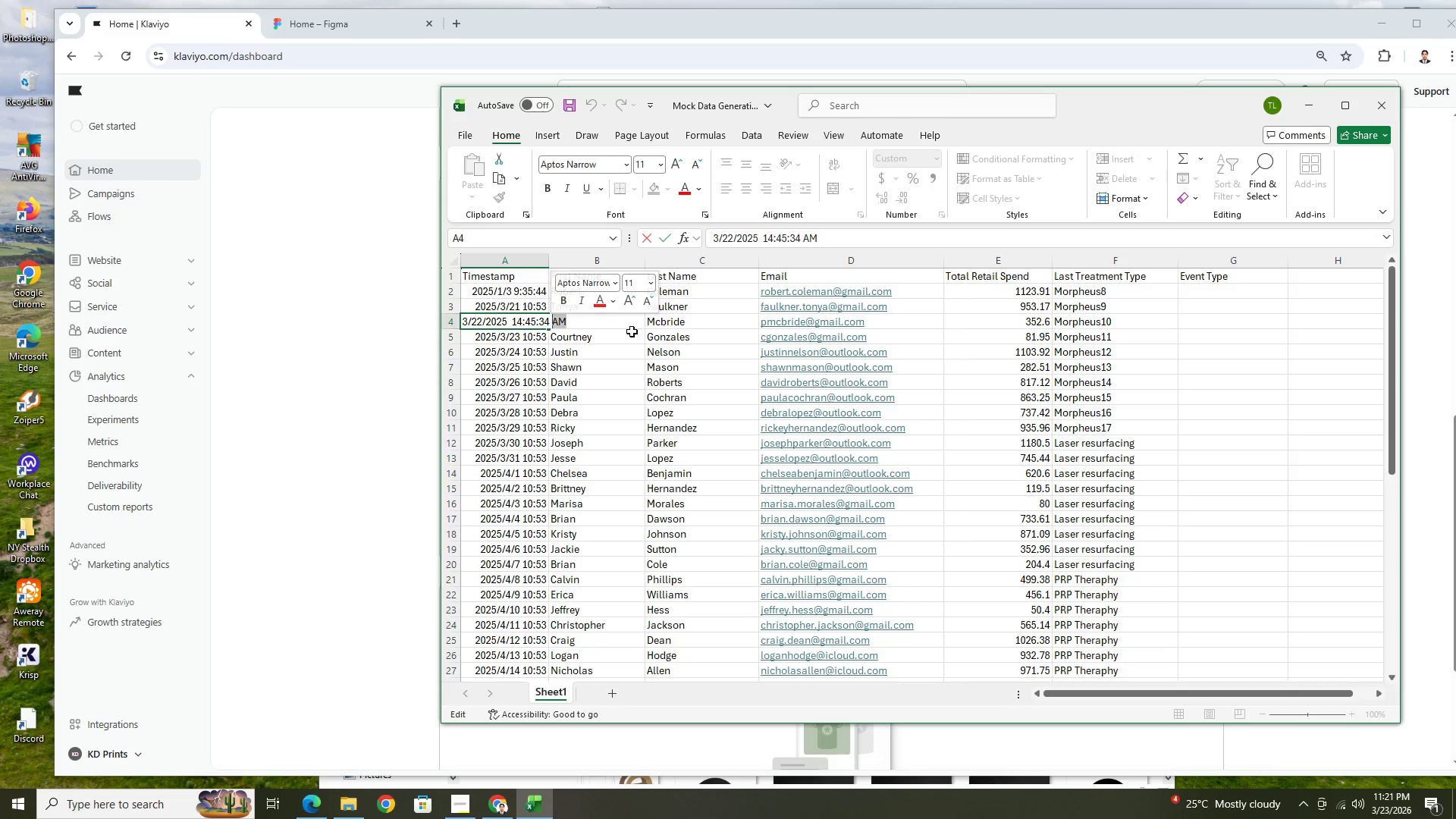 
key(Backspace)
 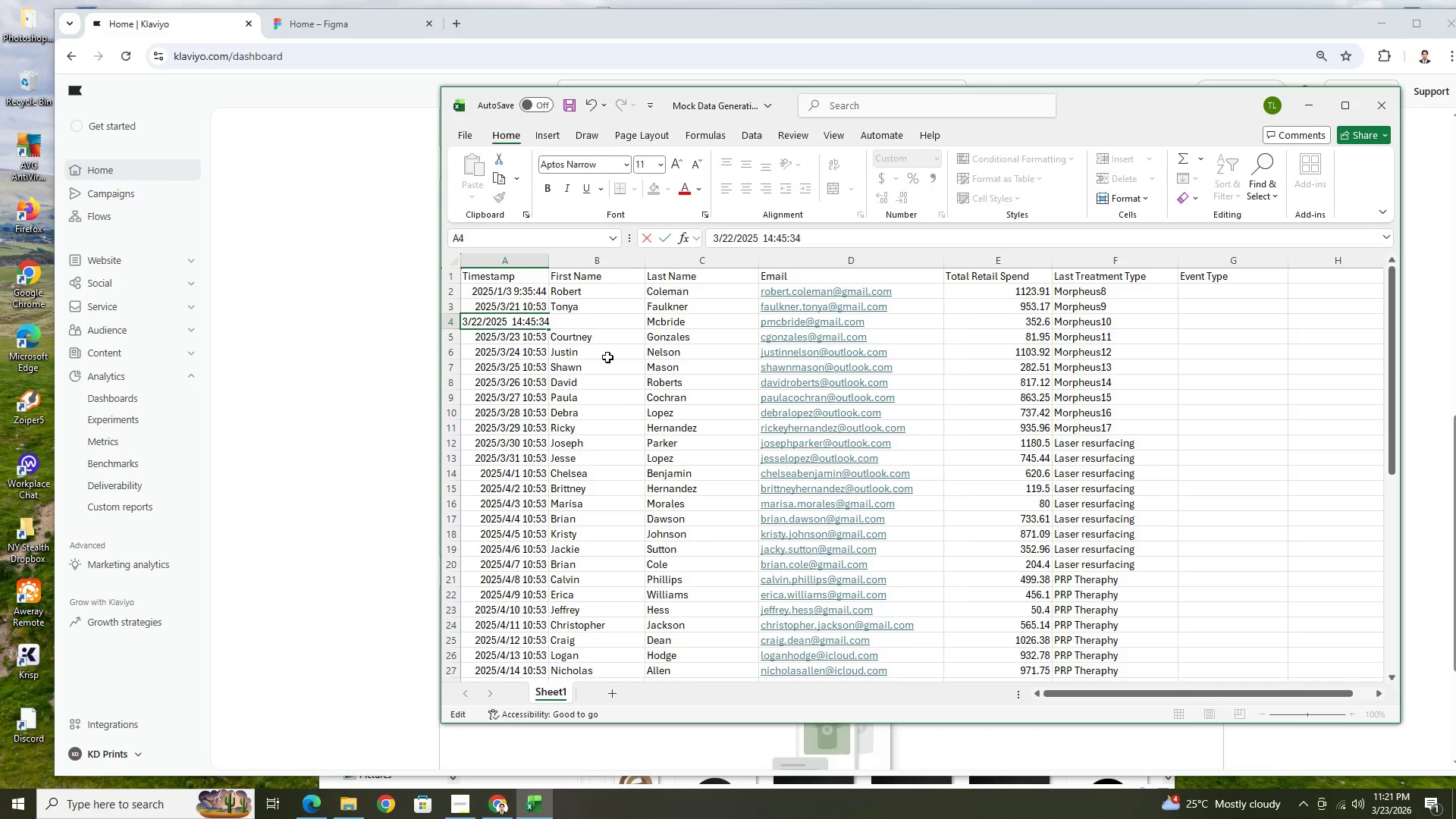 
left_click([607, 359])
 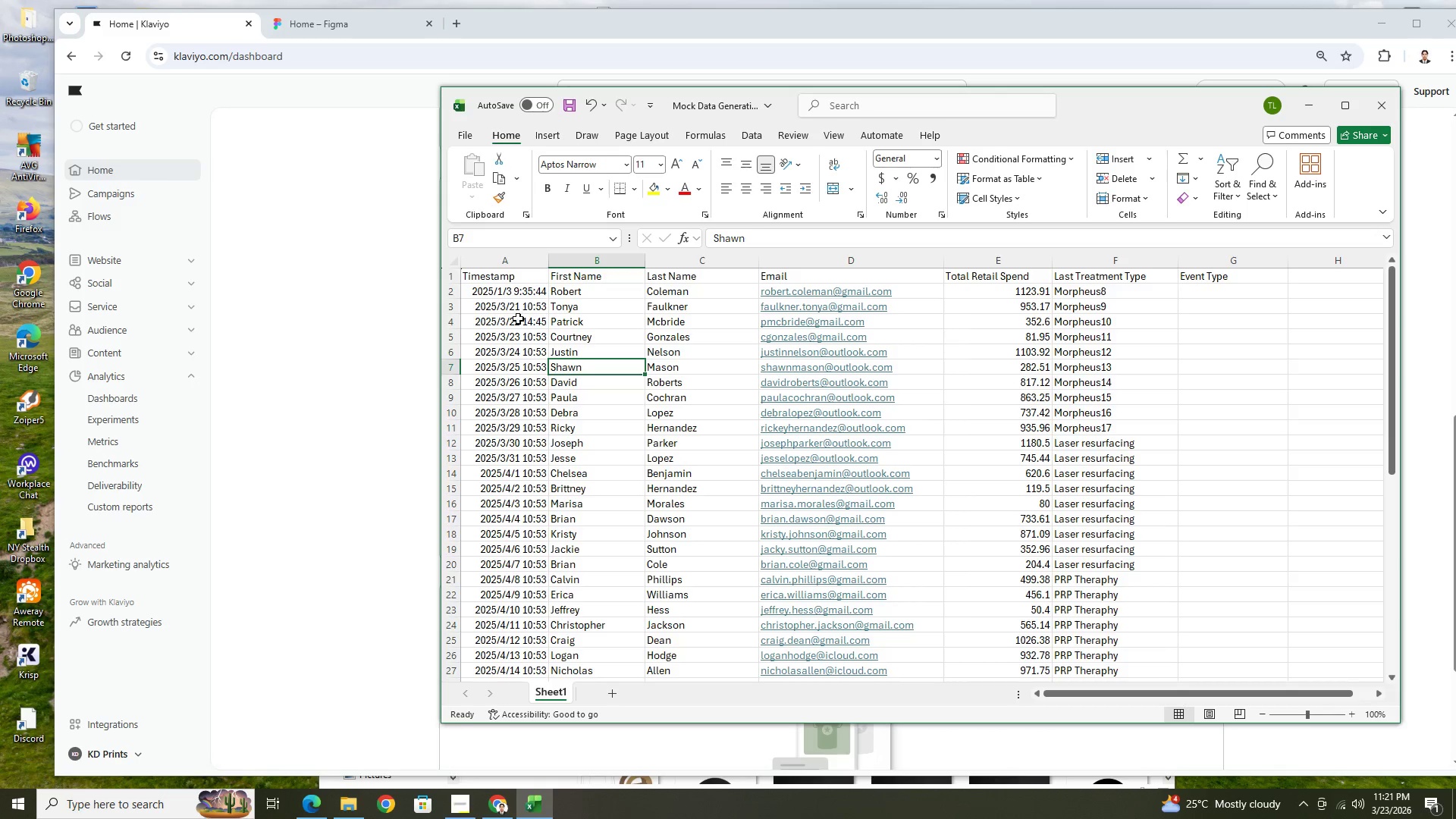 
left_click([522, 322])
 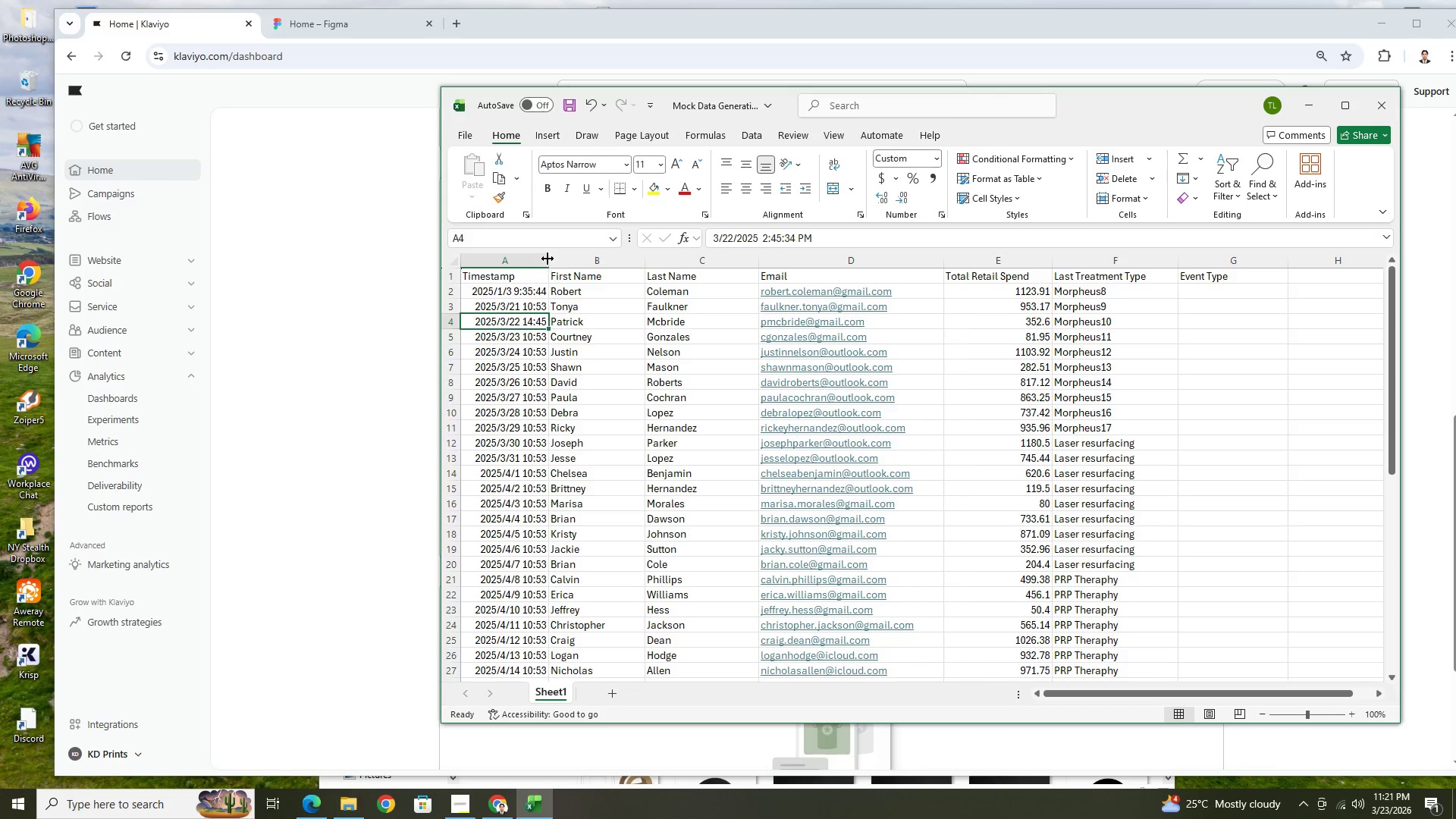 
left_click_drag(start_coordinate=[548, 259], to_coordinate=[615, 259])
 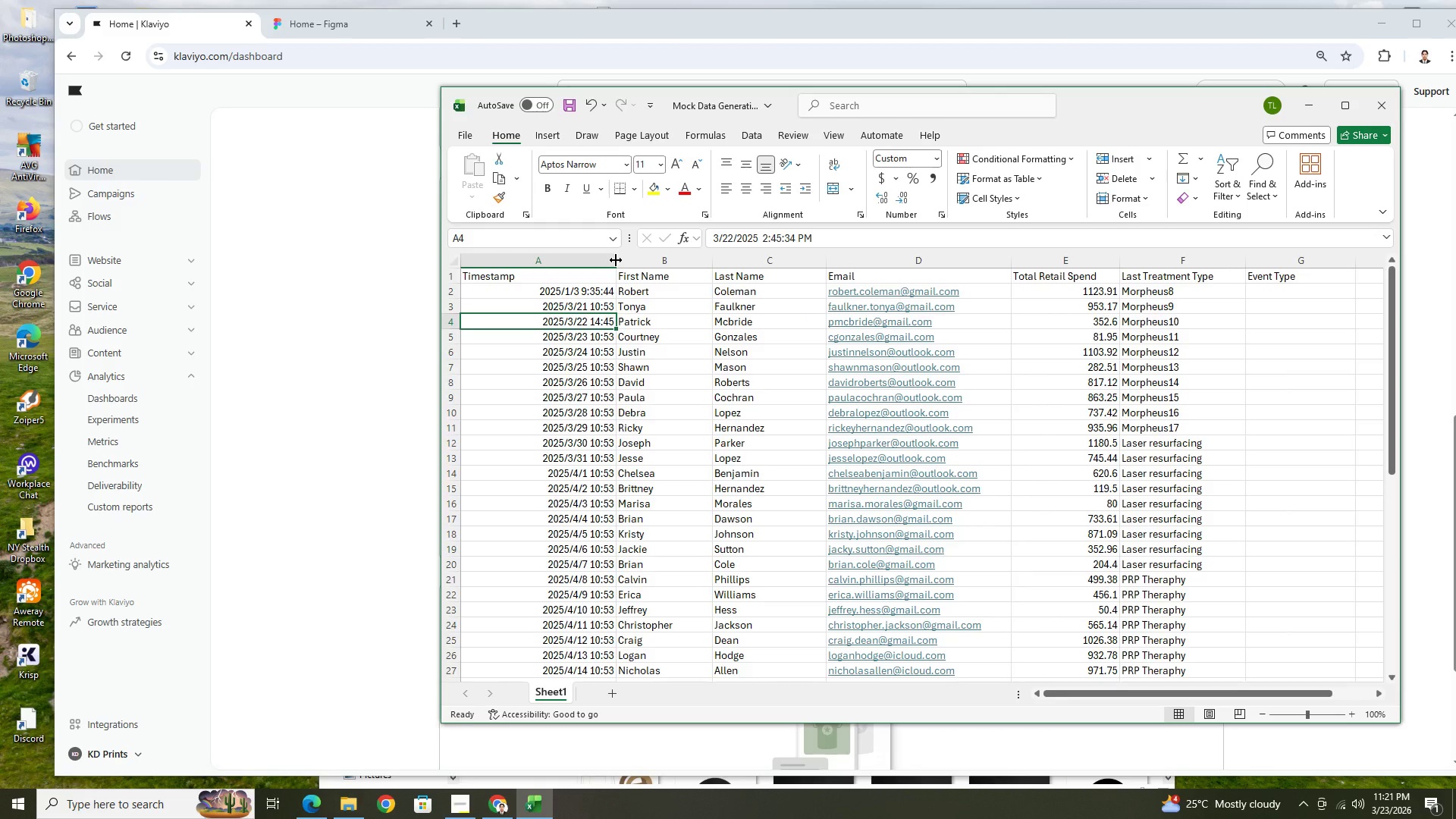 
left_click_drag(start_coordinate=[616, 260], to_coordinate=[535, 265])
 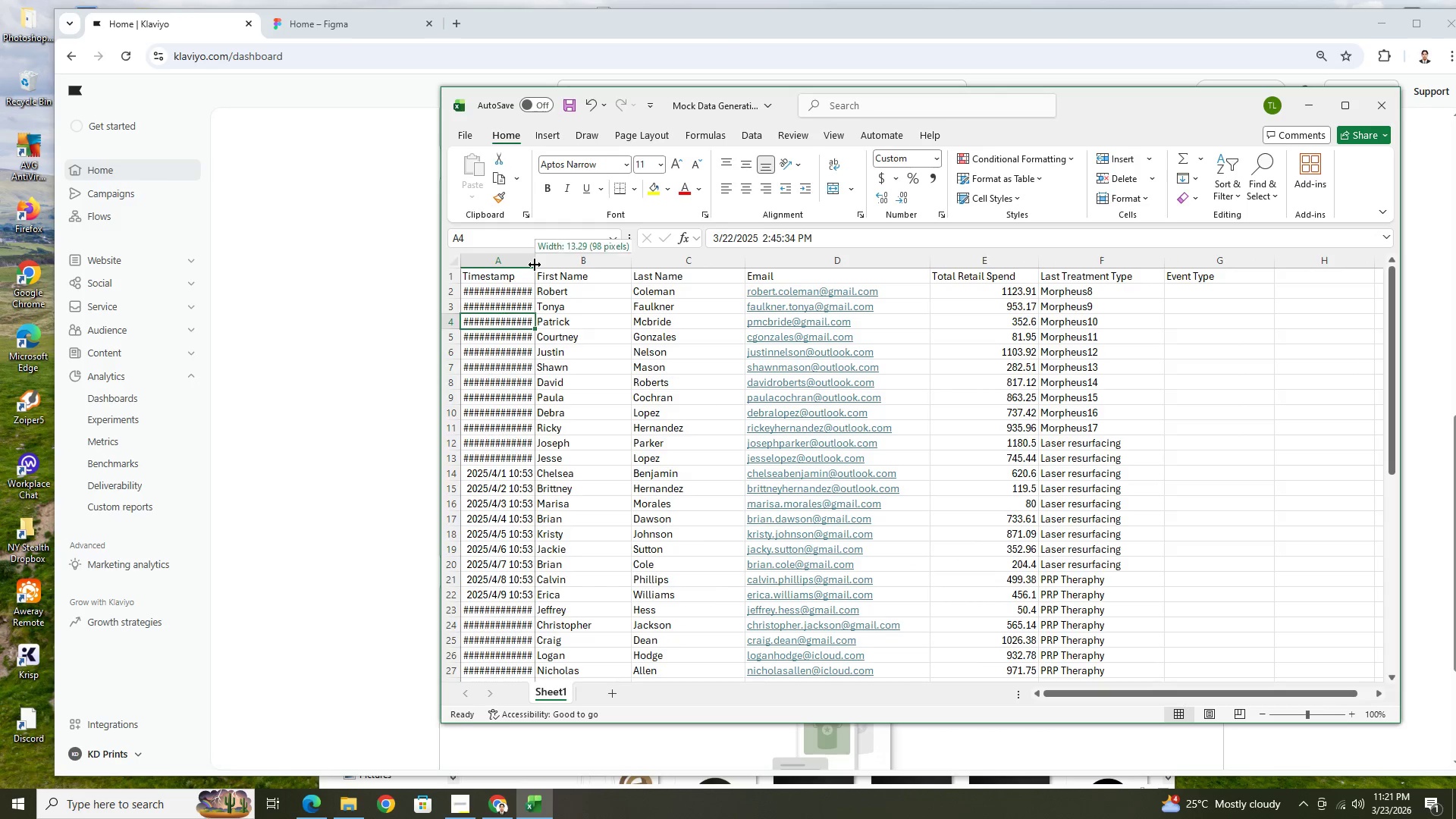 
left_click_drag(start_coordinate=[535, 265], to_coordinate=[580, 265])
 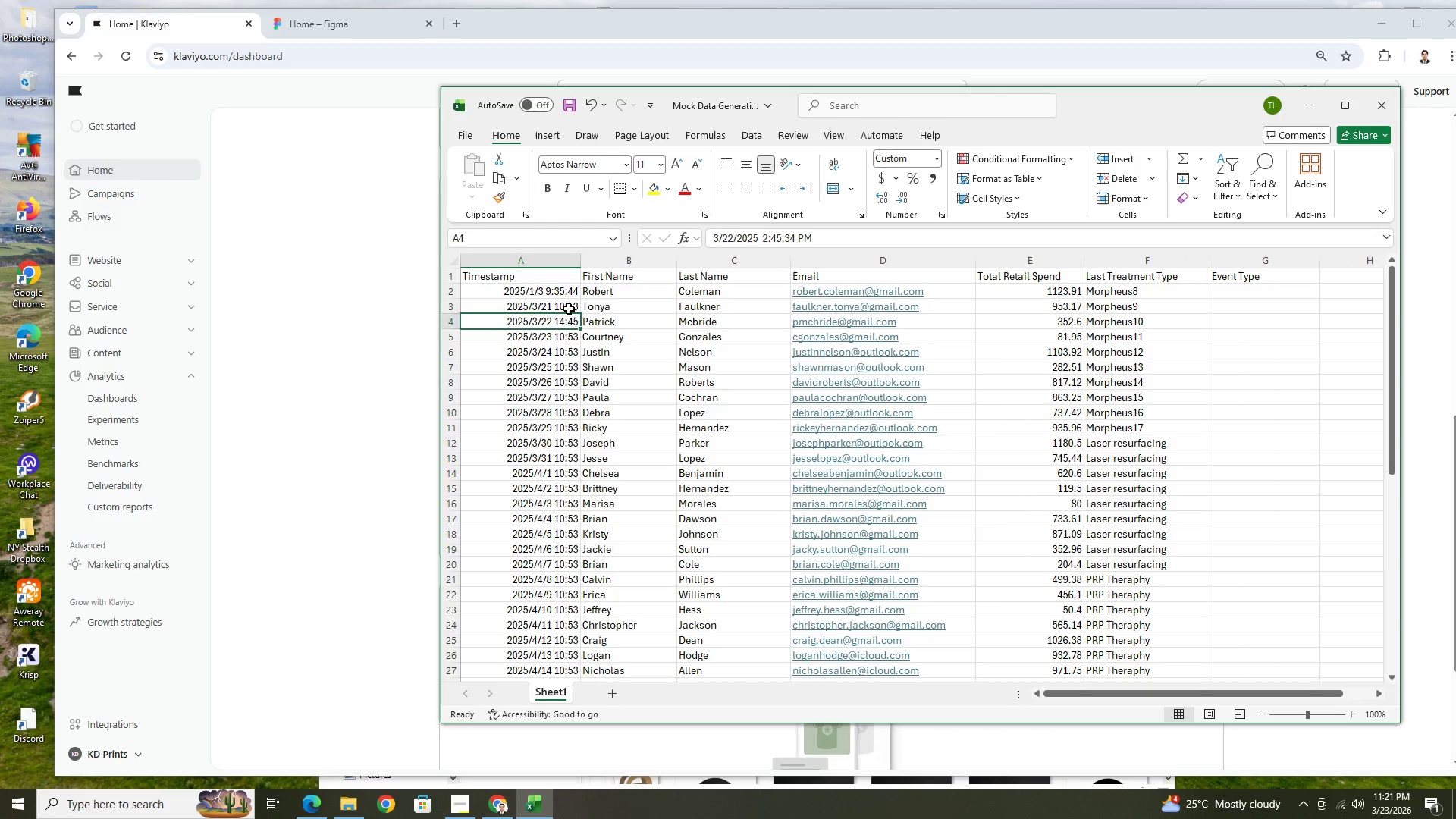 
double_click([569, 309])
 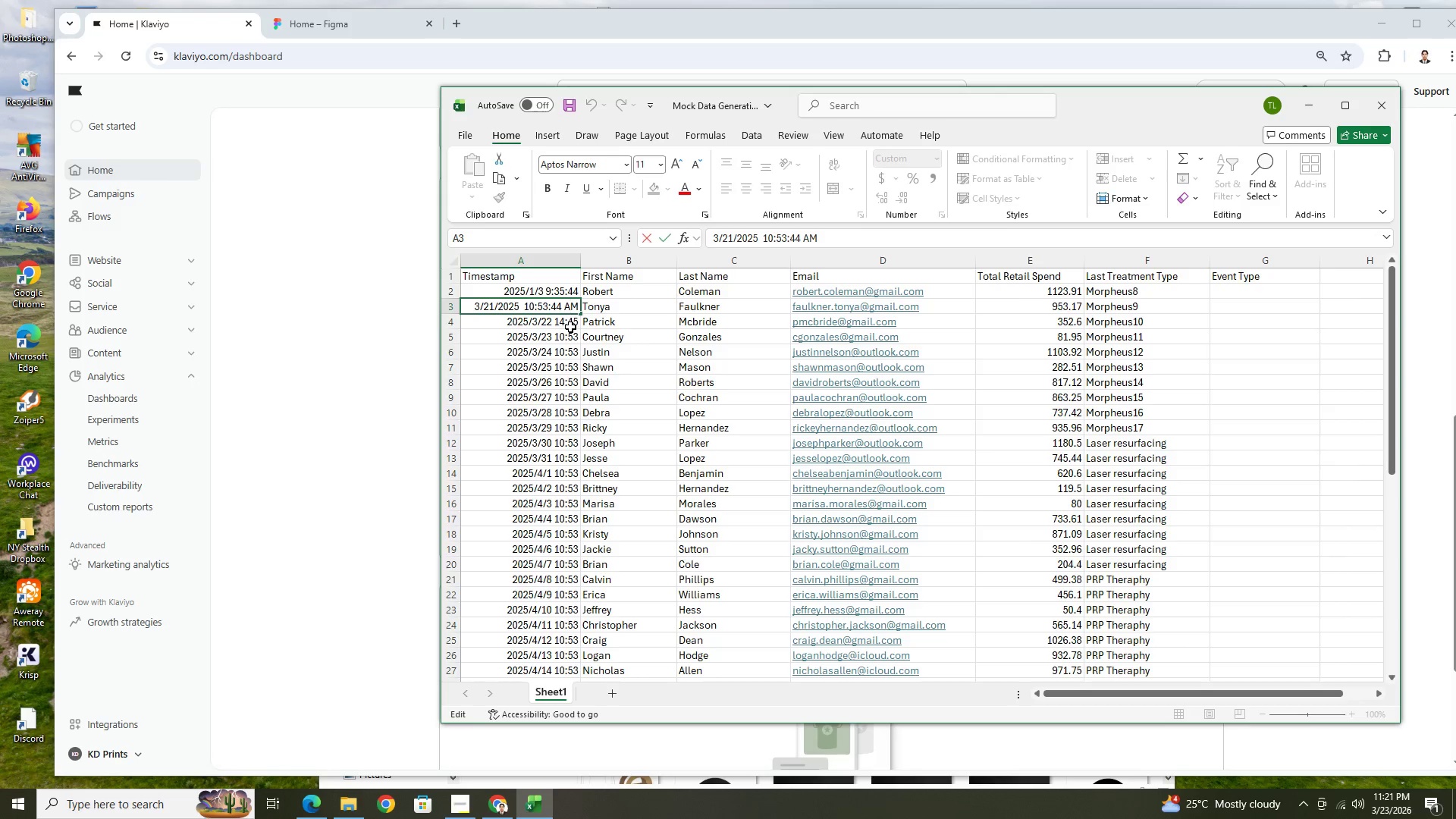 
double_click([570, 327])
 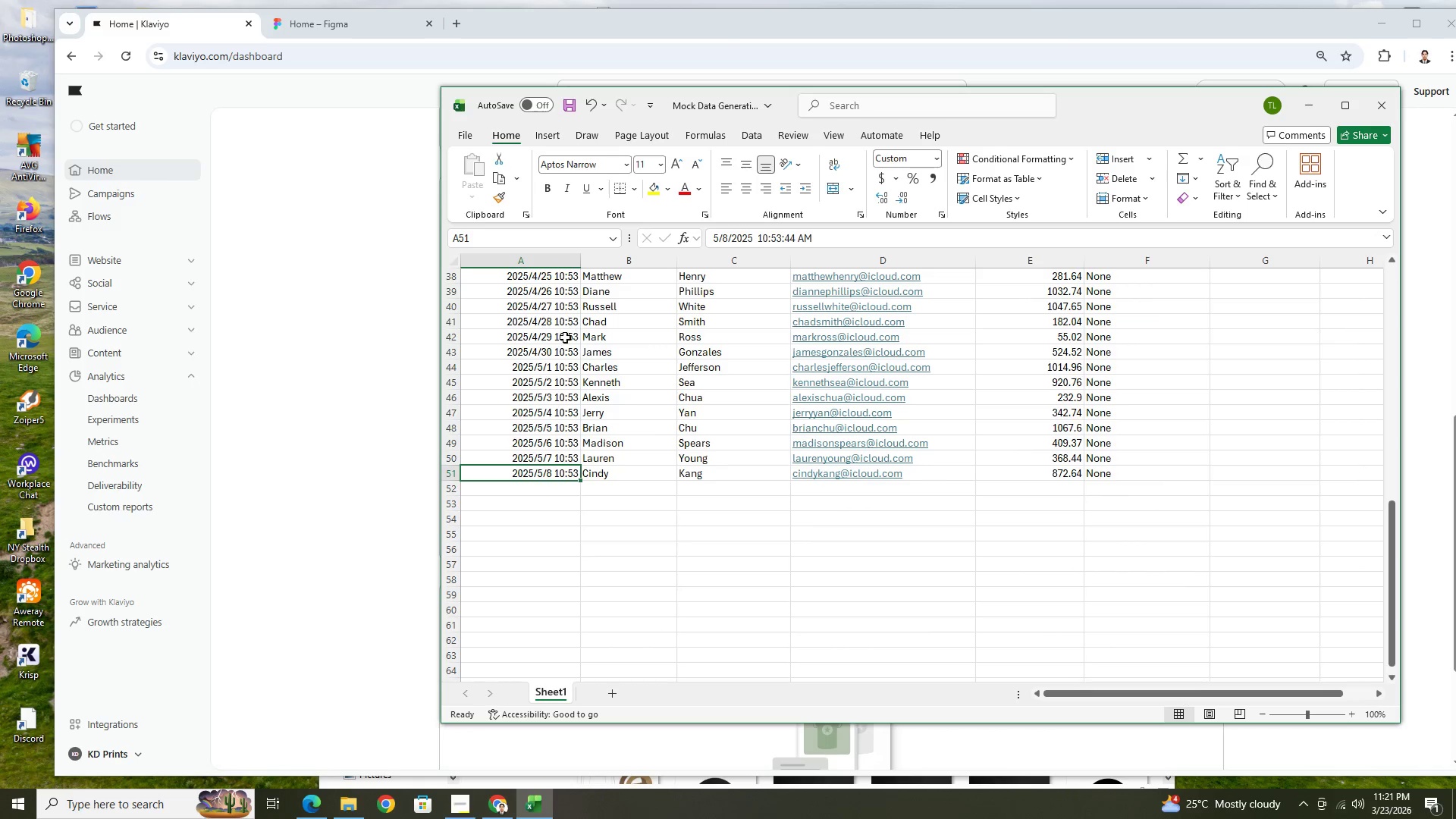 
scroll: coordinate [562, 309], scroll_direction: up, amount: 14.0
 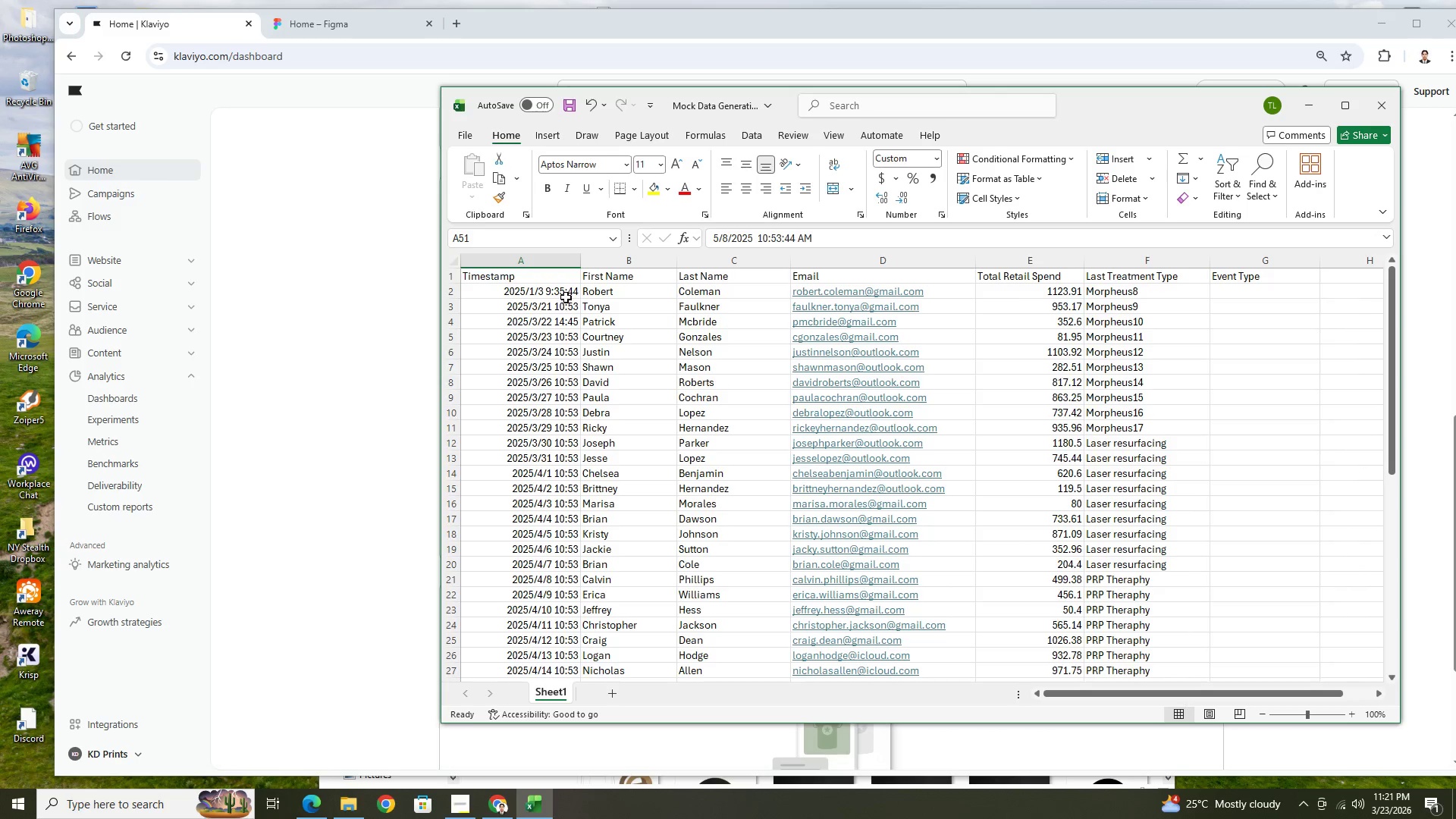 
double_click([566, 297])
 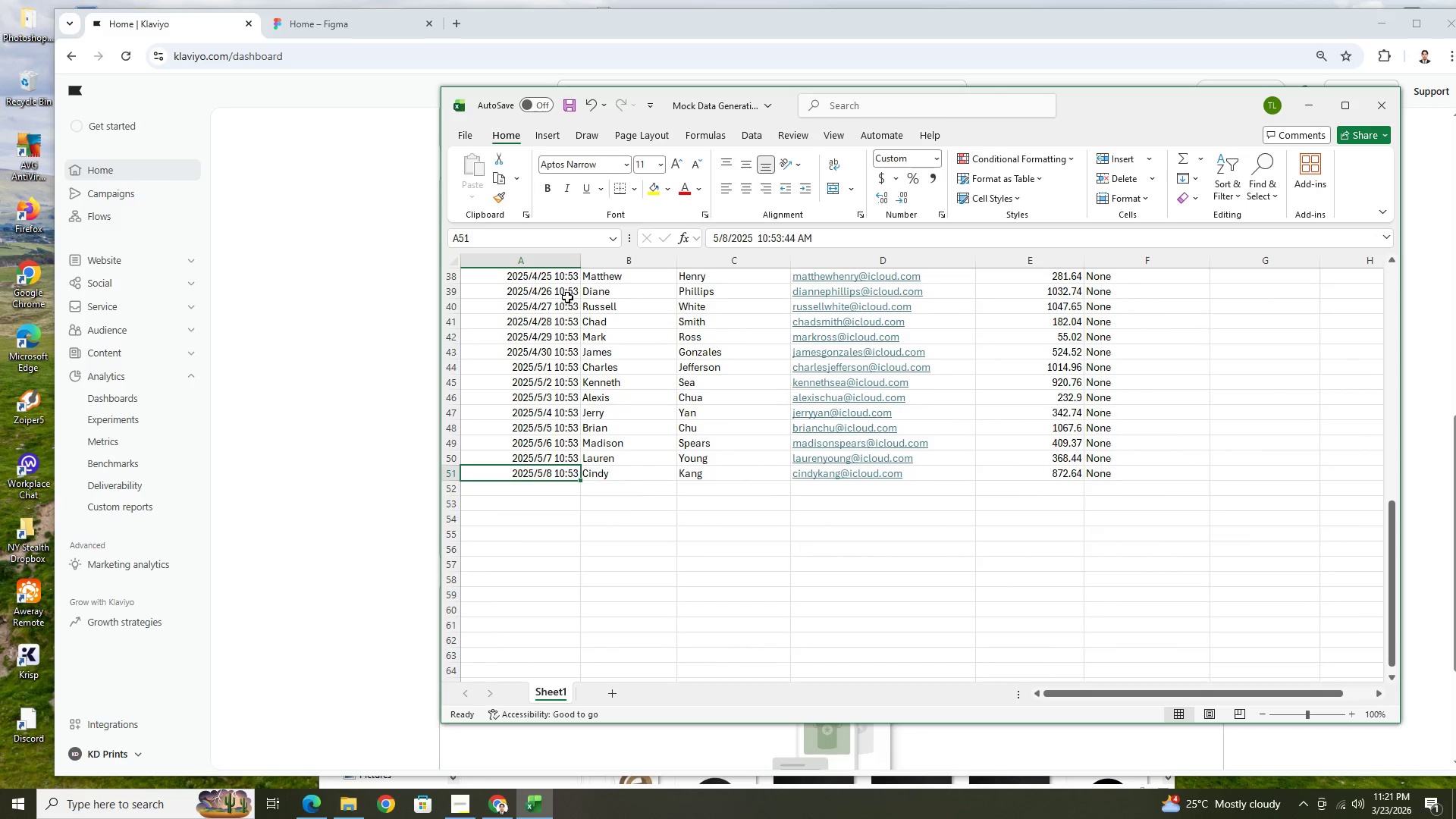 
scroll: coordinate [566, 312], scroll_direction: up, amount: 15.0
 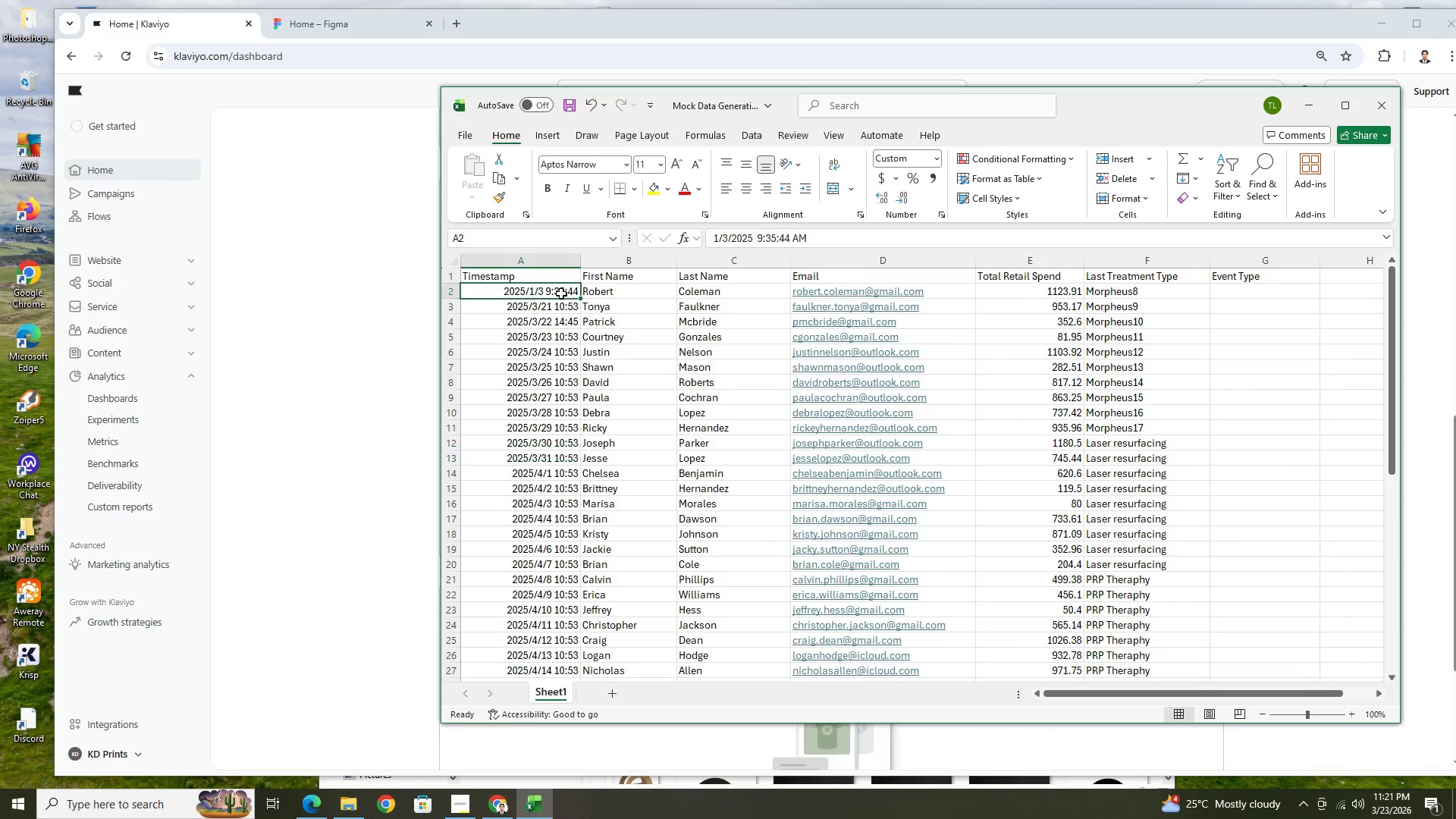 
double_click([561, 292])
 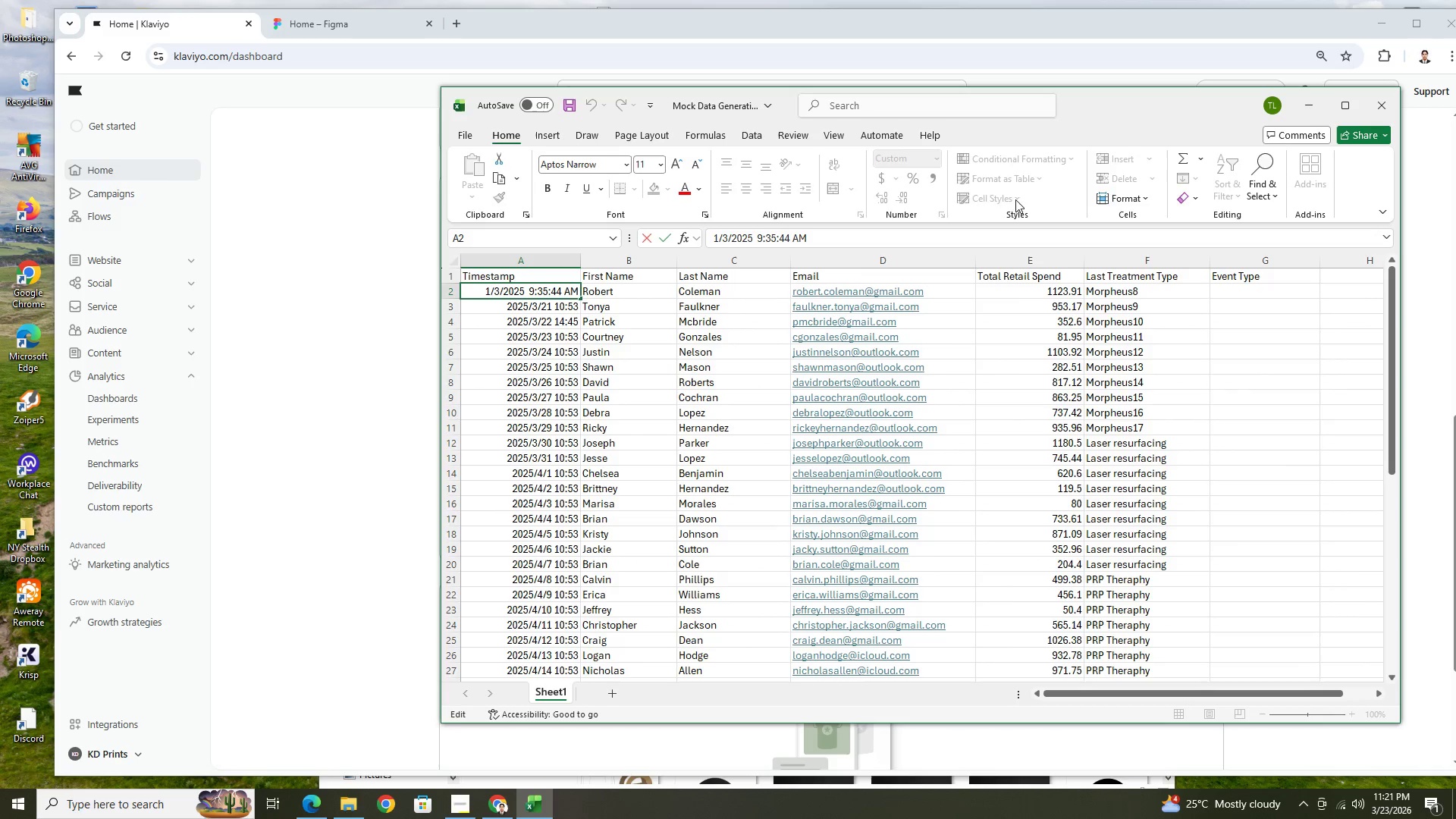 
left_click([608, 362])
 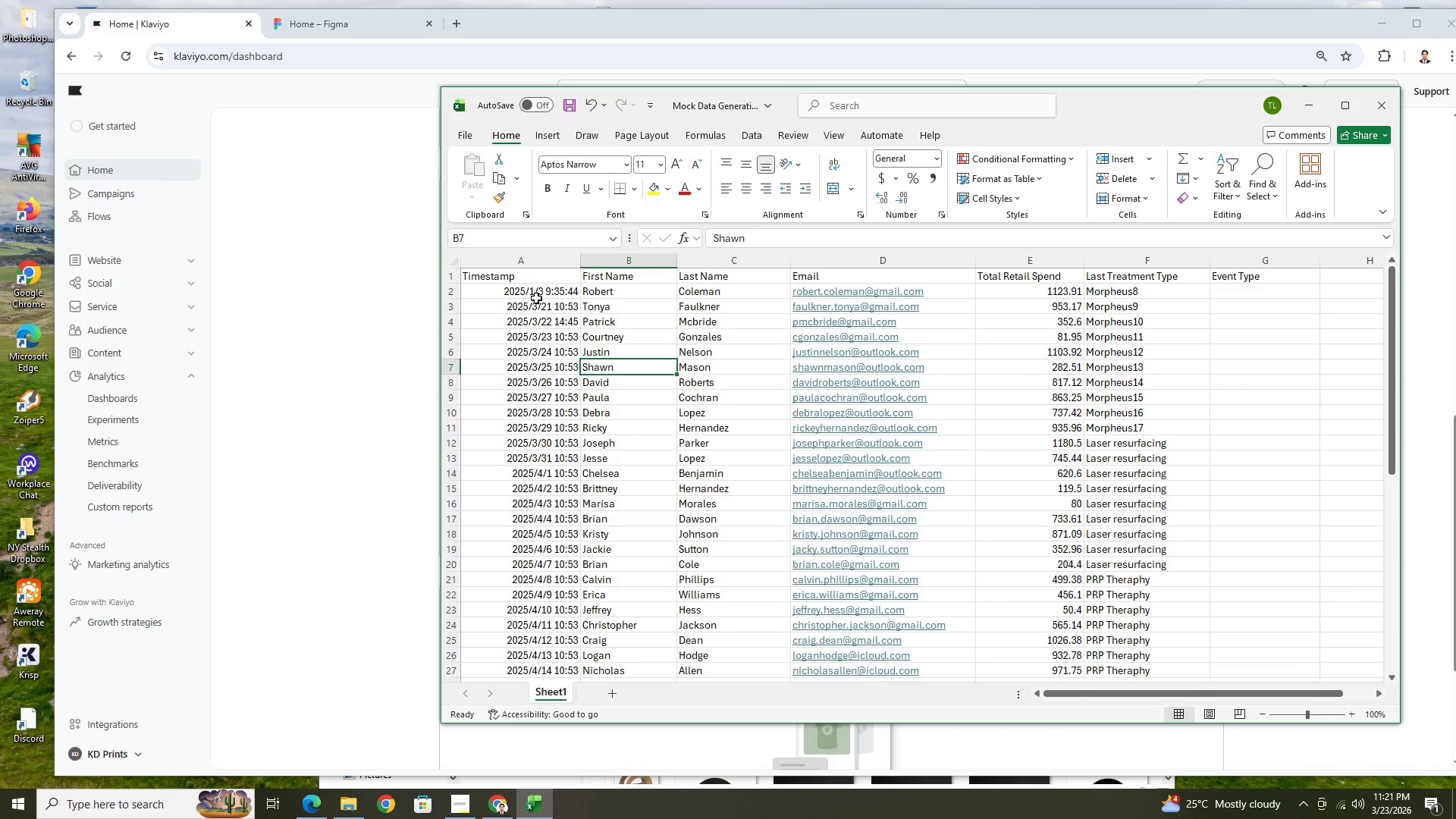 
left_click([537, 297])
 